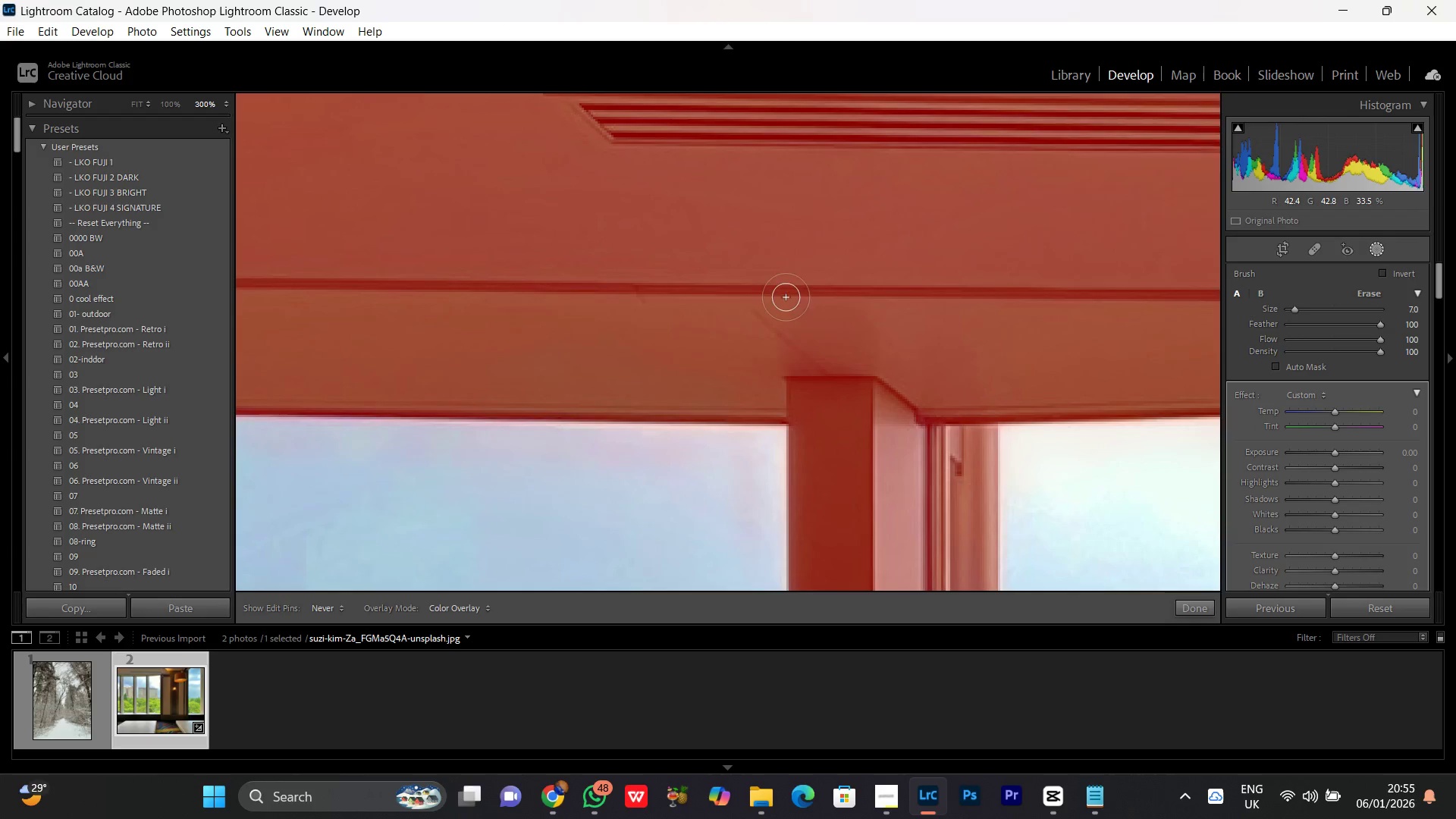 
left_click_drag(start_coordinate=[469, 280], to_coordinate=[898, 329])
 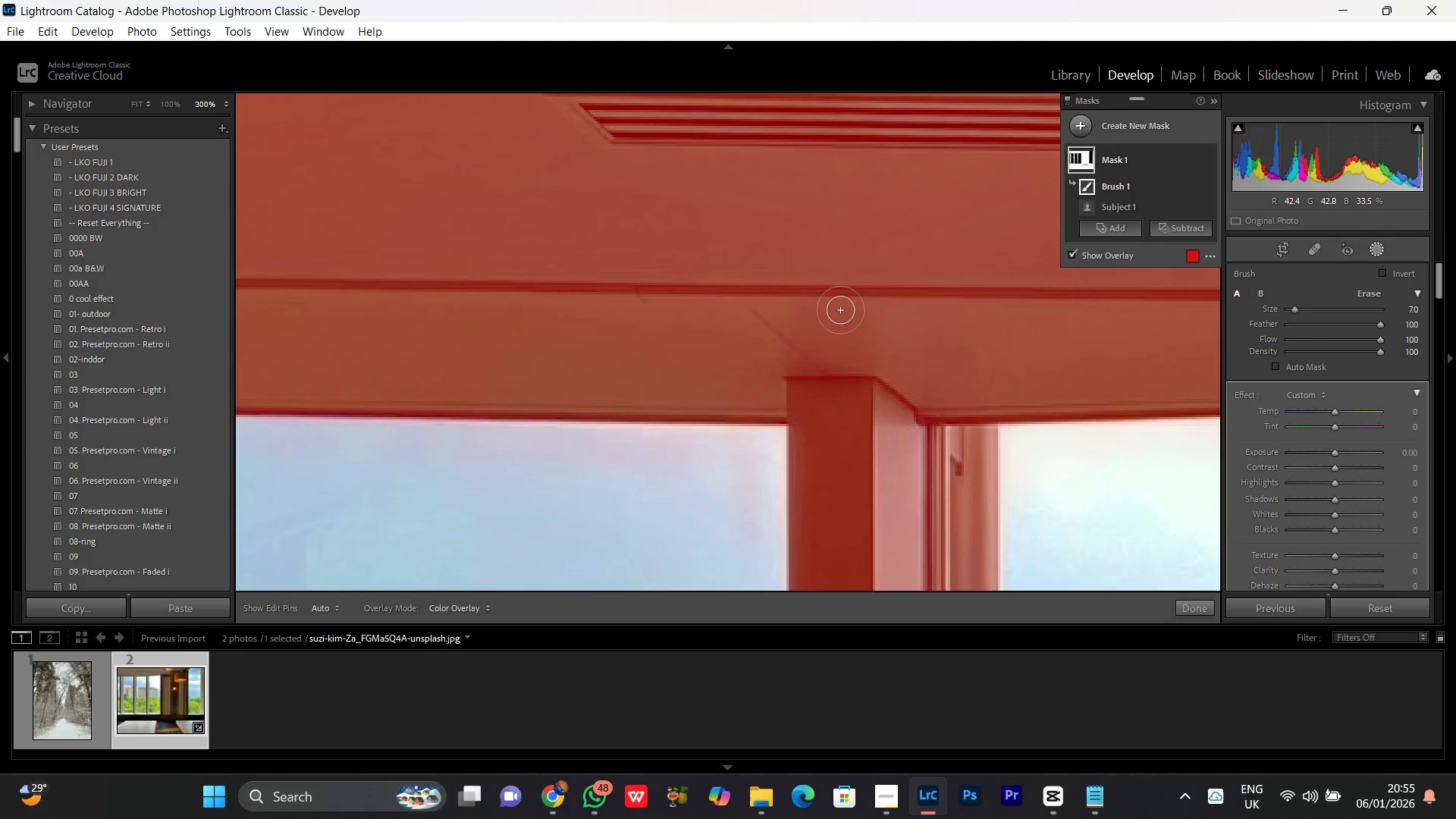 
left_click_drag(start_coordinate=[821, 314], to_coordinate=[767, 302])
 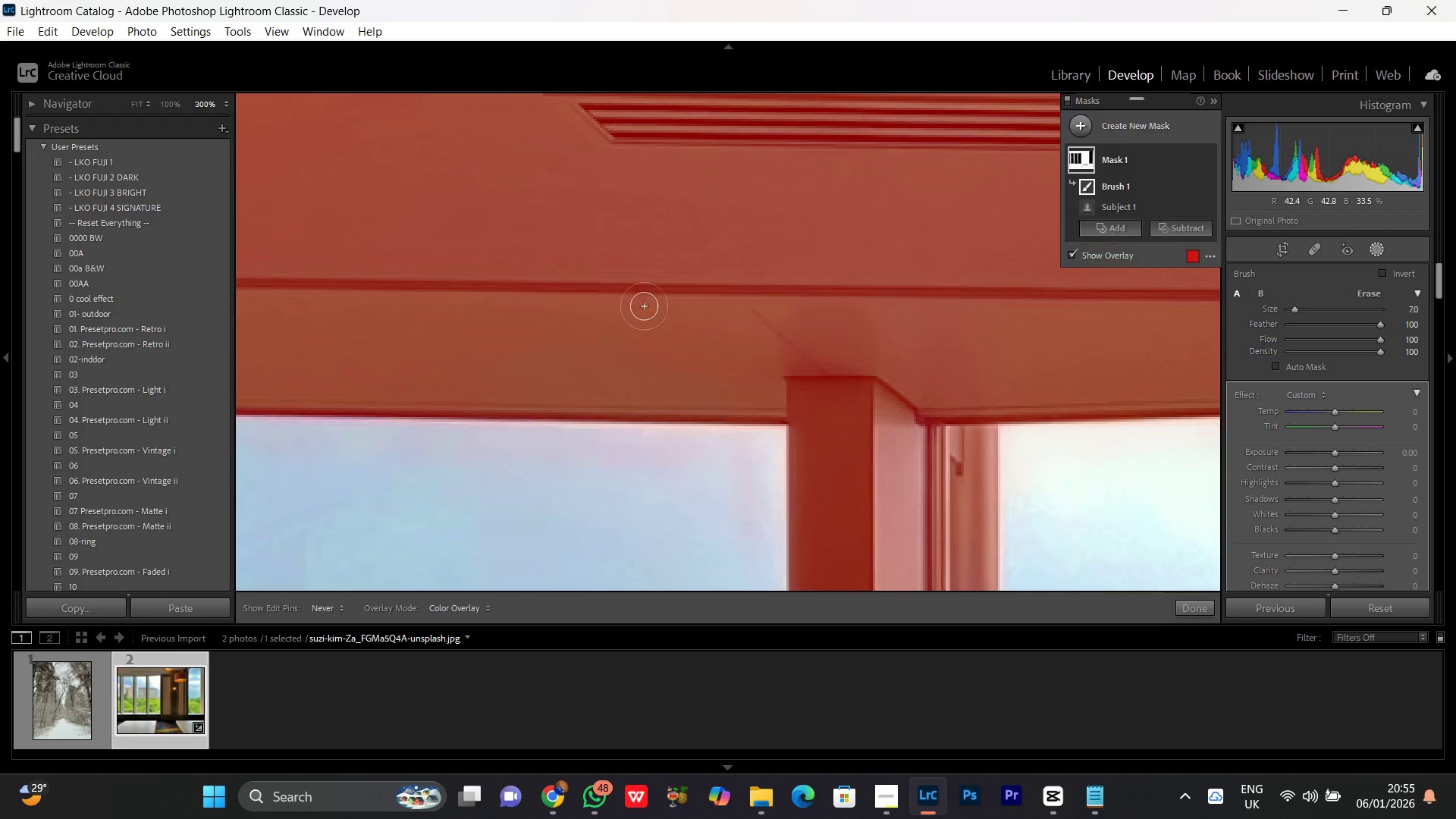 
hold_key(key=Space, duration=0.59)
 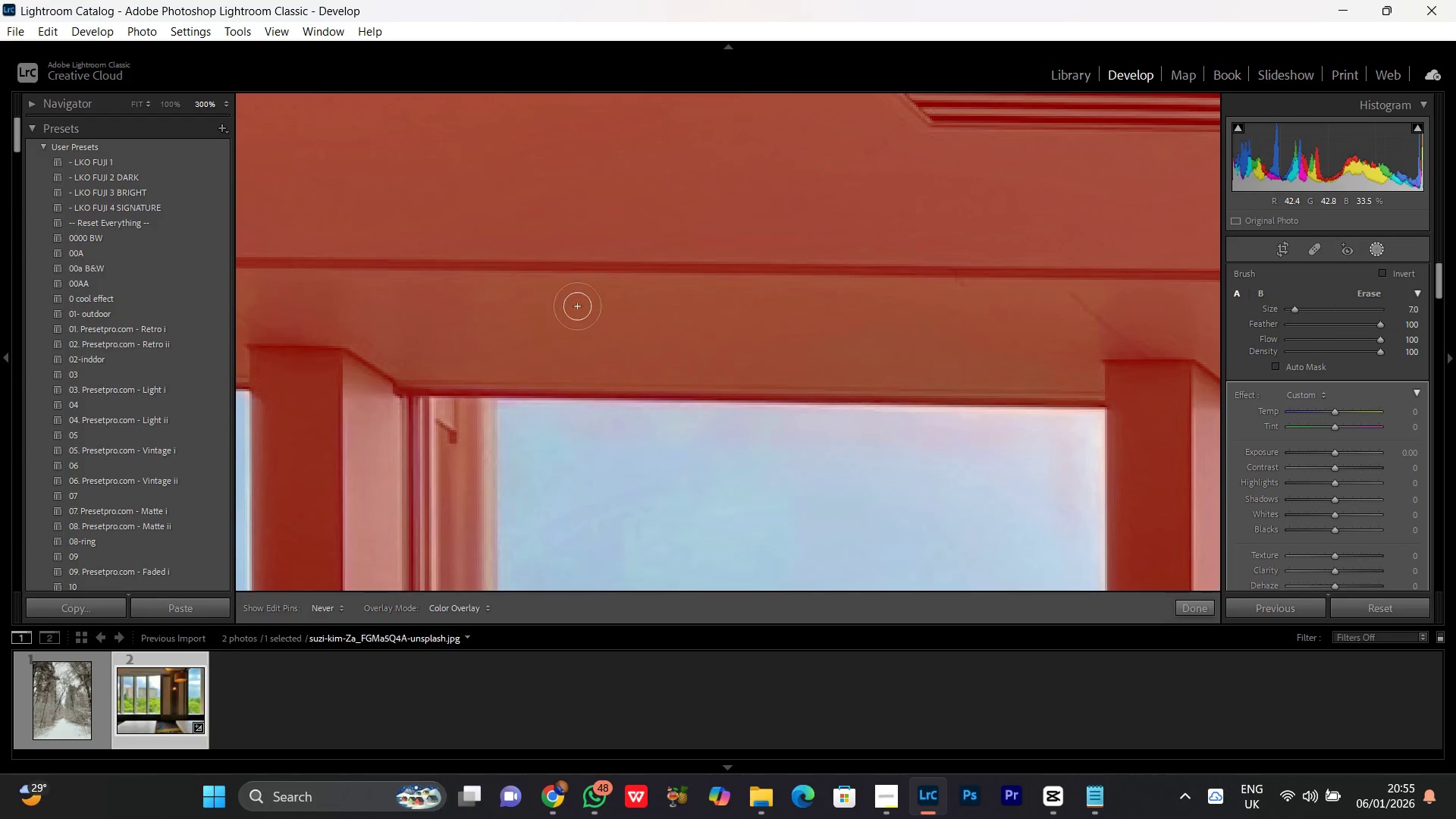 
left_click_drag(start_coordinate=[577, 319], to_coordinate=[896, 303])
 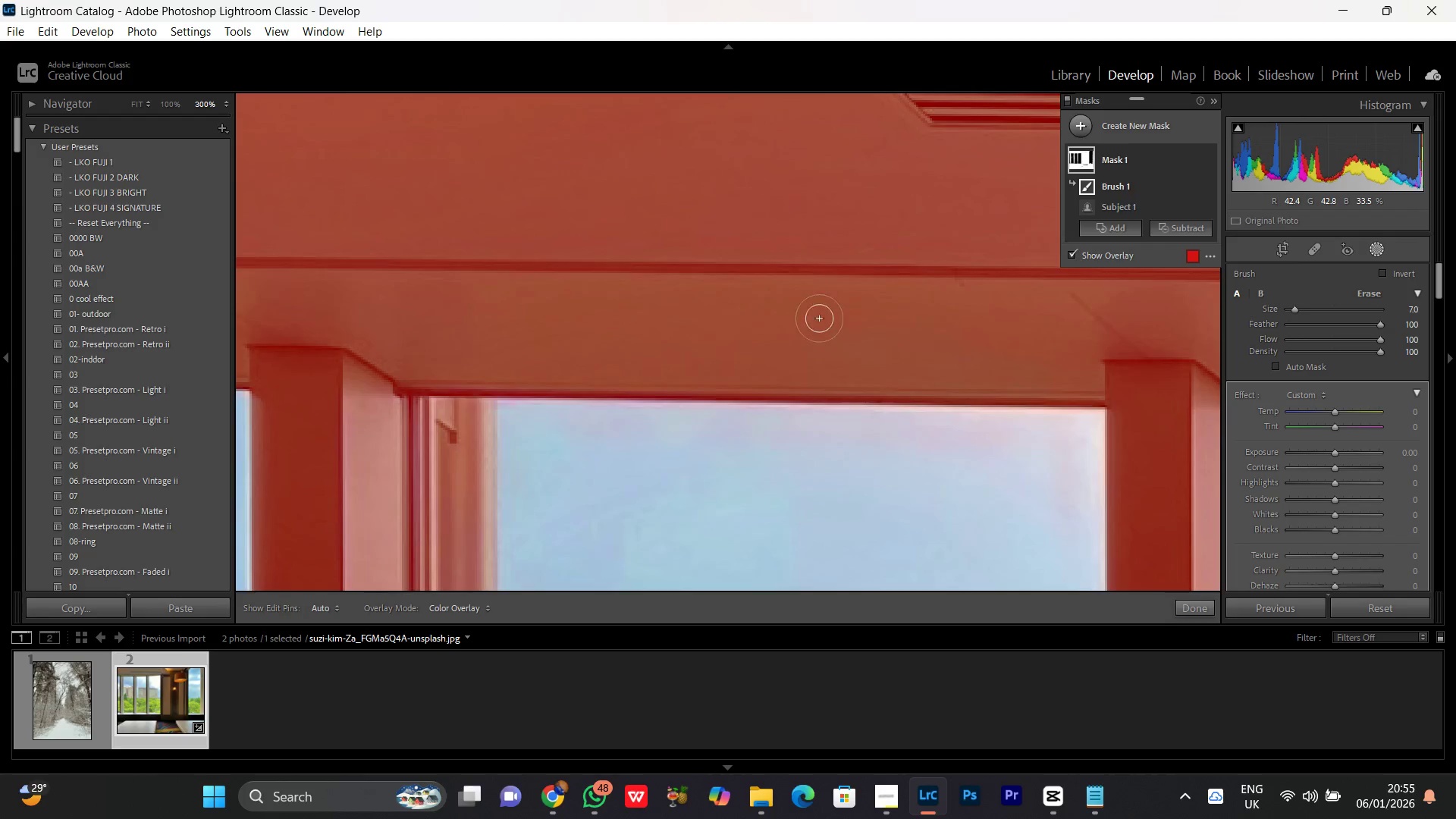 
left_click_drag(start_coordinate=[772, 318], to_coordinate=[405, 337])
 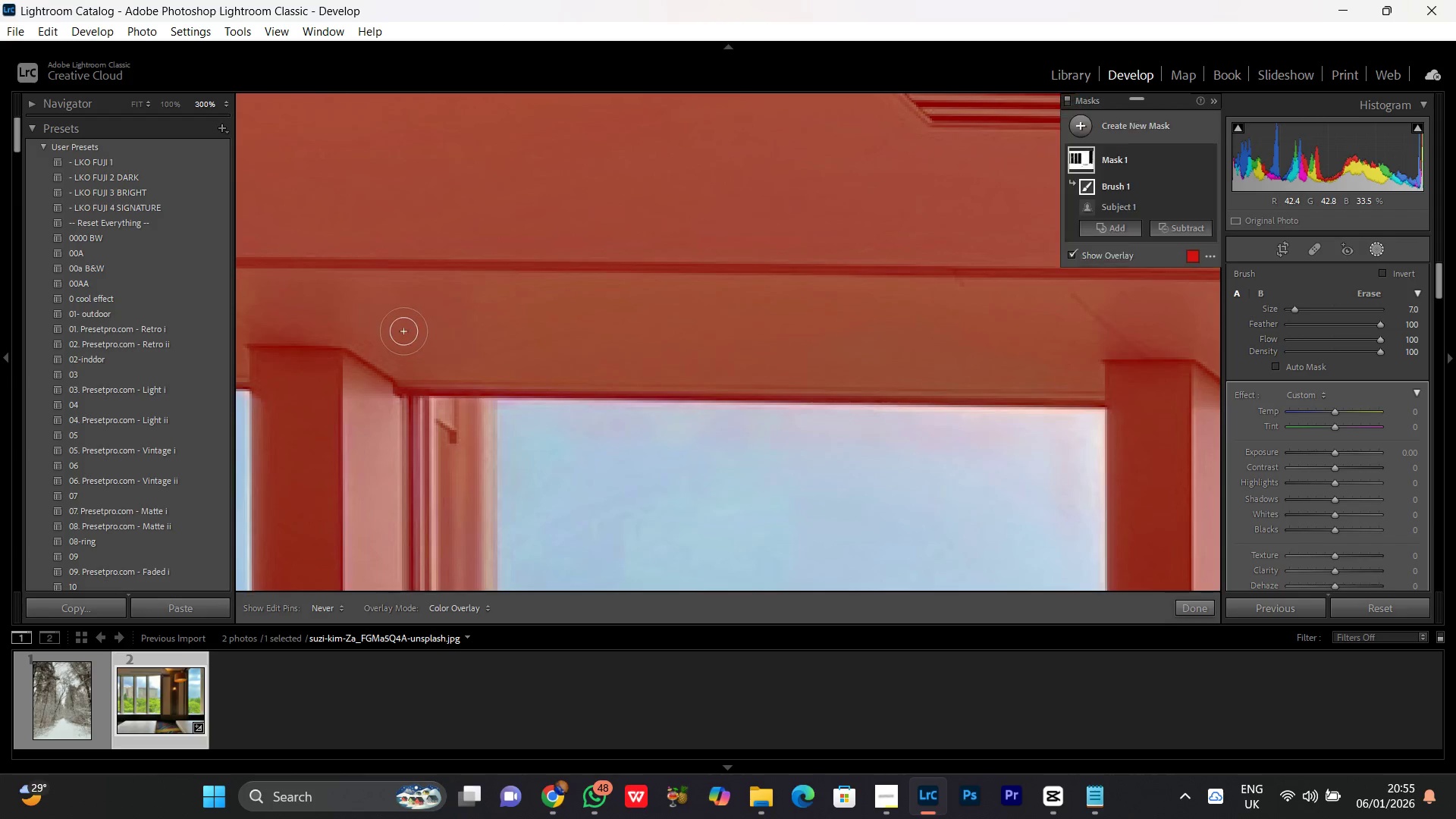 
hold_key(key=Space, duration=0.62)
 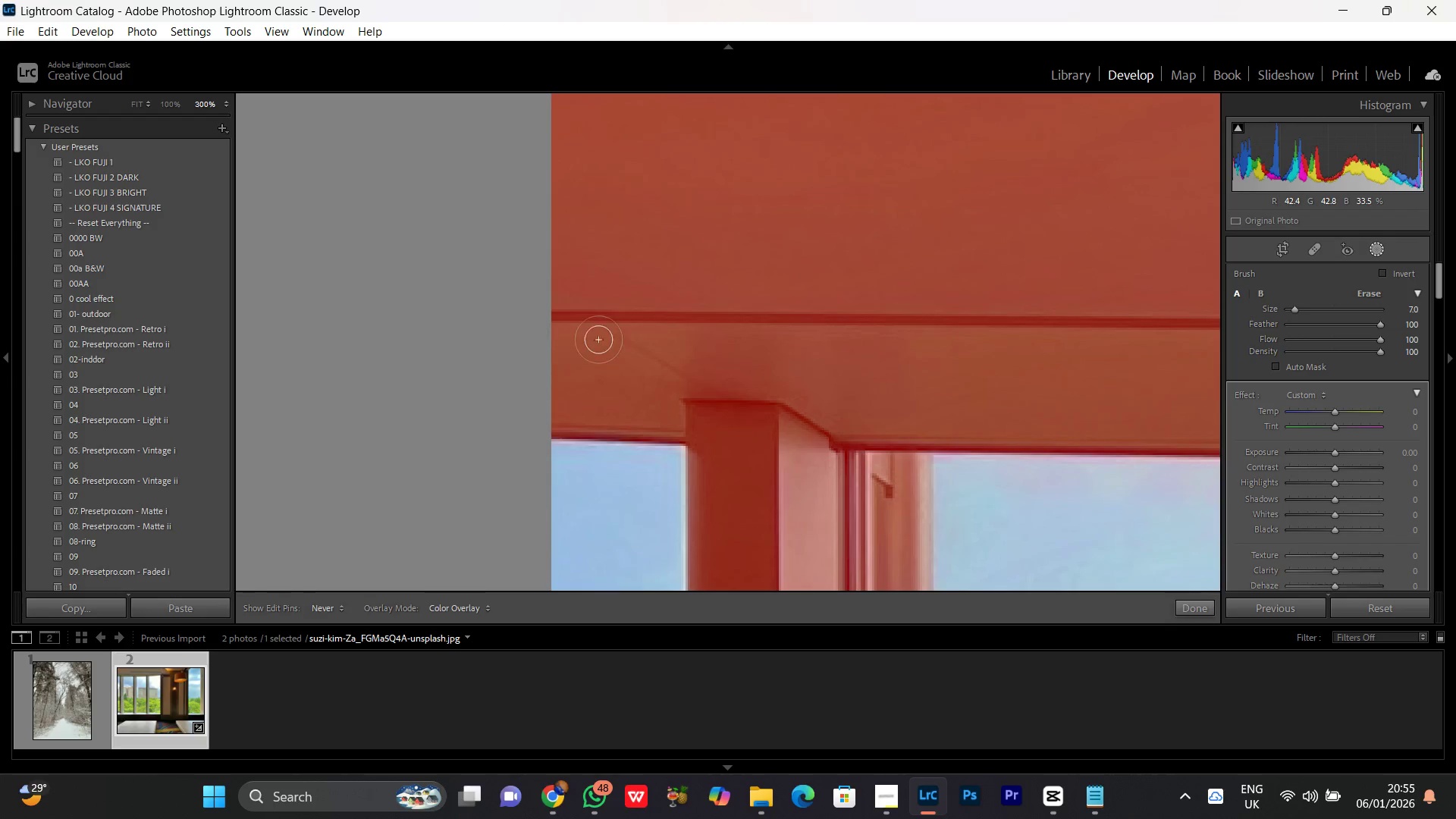 
left_click_drag(start_coordinate=[413, 322], to_coordinate=[849, 376])
 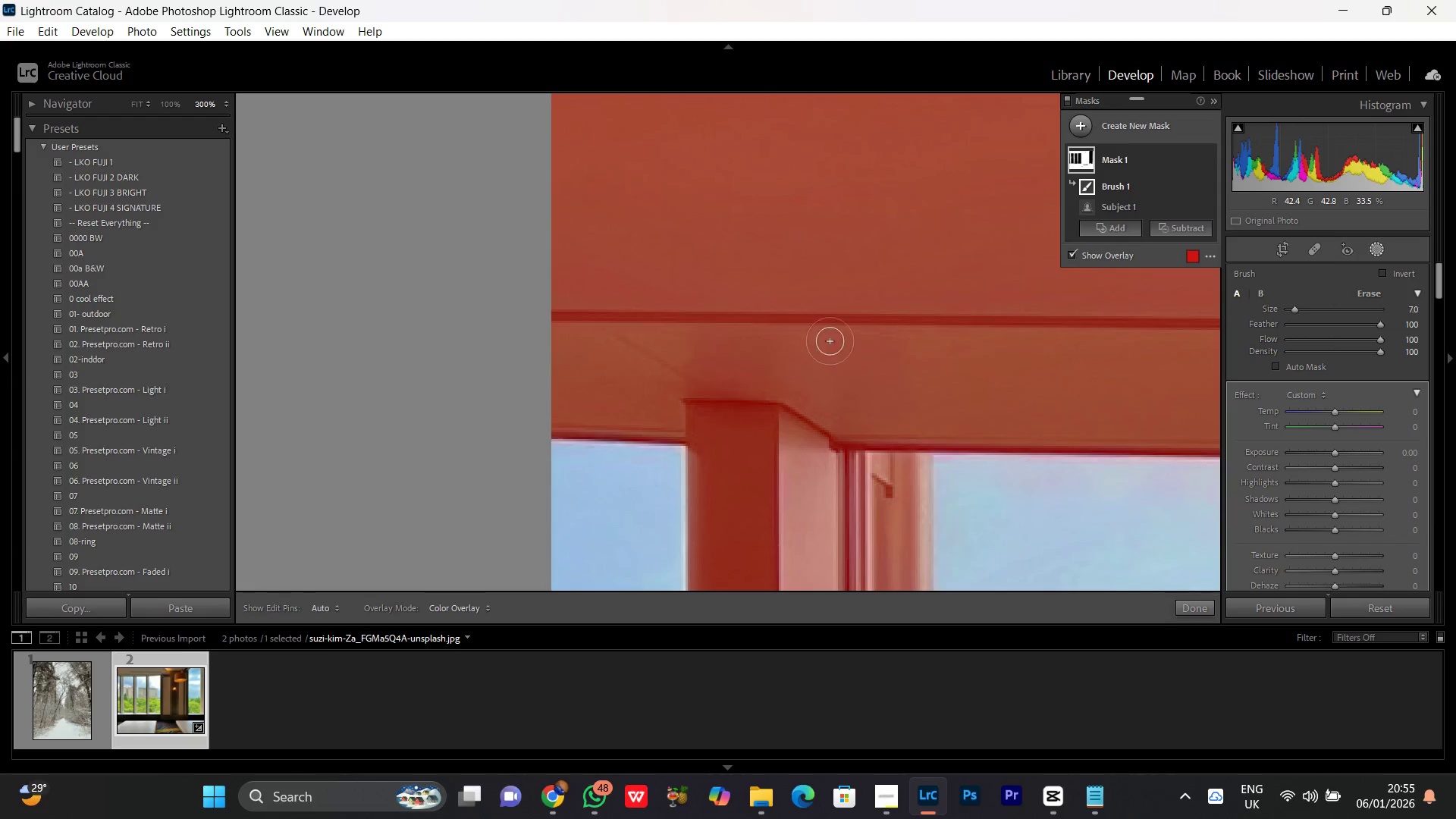 
left_click_drag(start_coordinate=[813, 344], to_coordinate=[494, 366])
 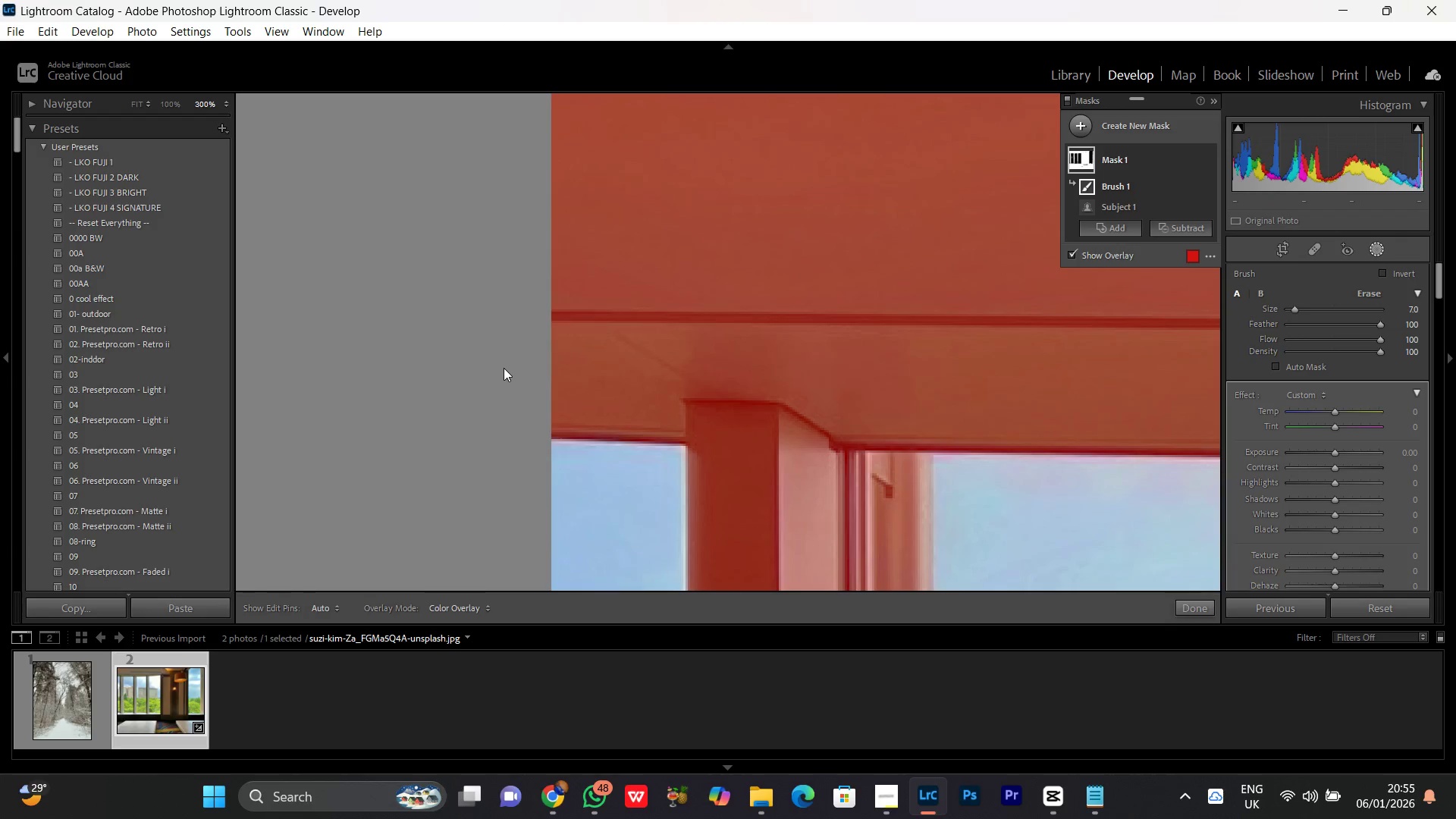 
key(Control+Minus)
 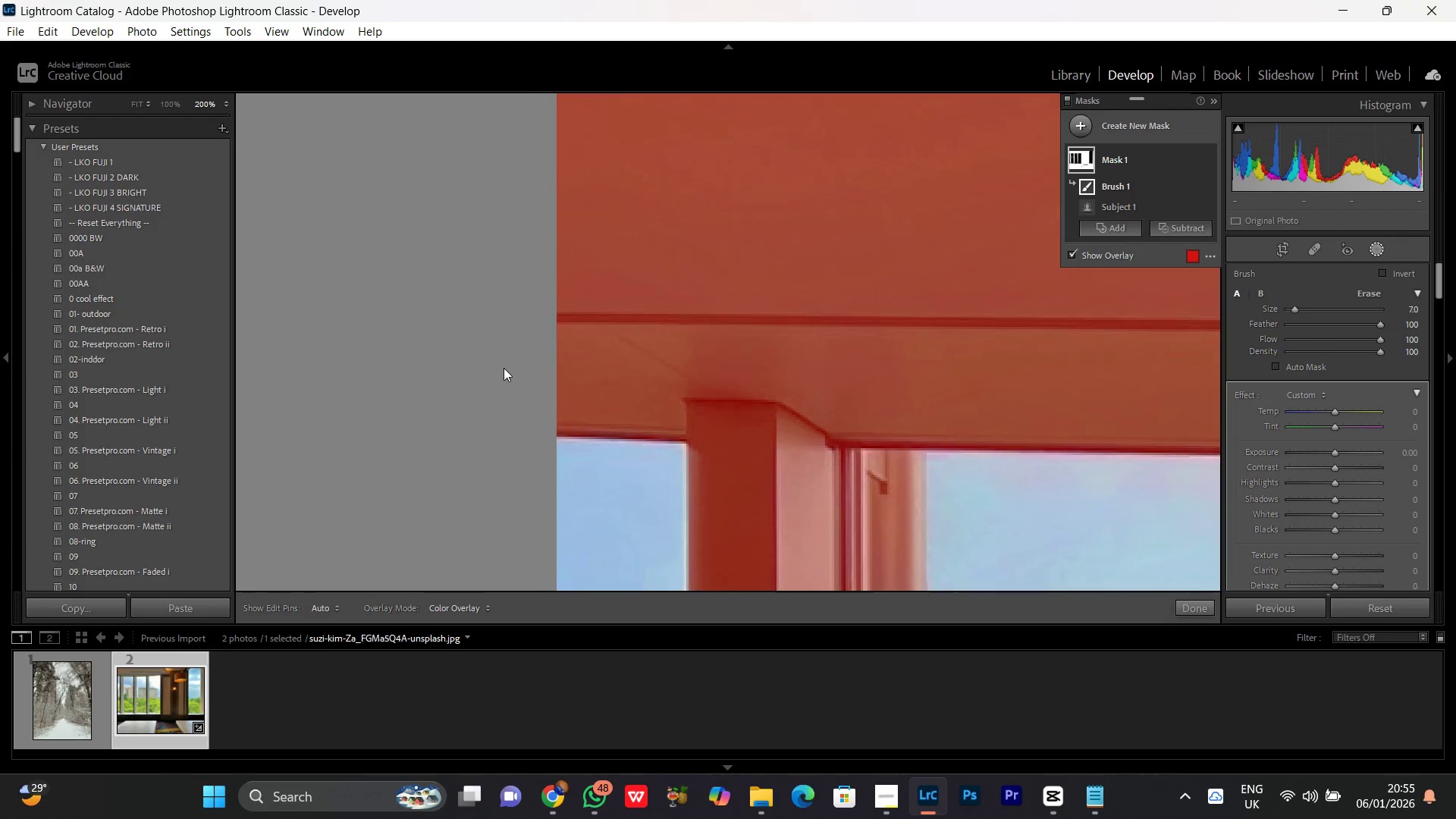 
key(Control+Minus)
 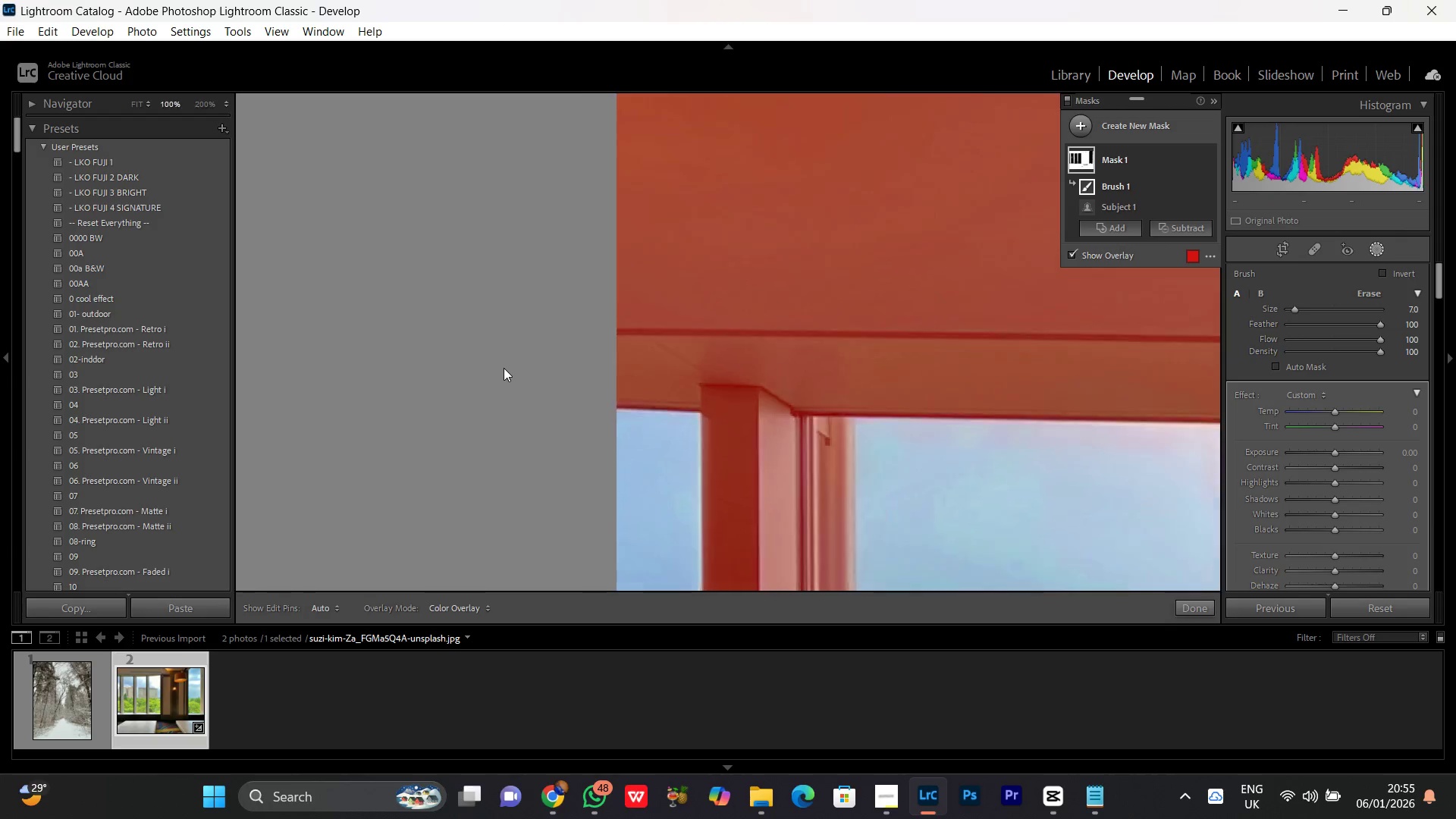 
key(Control+Minus)
 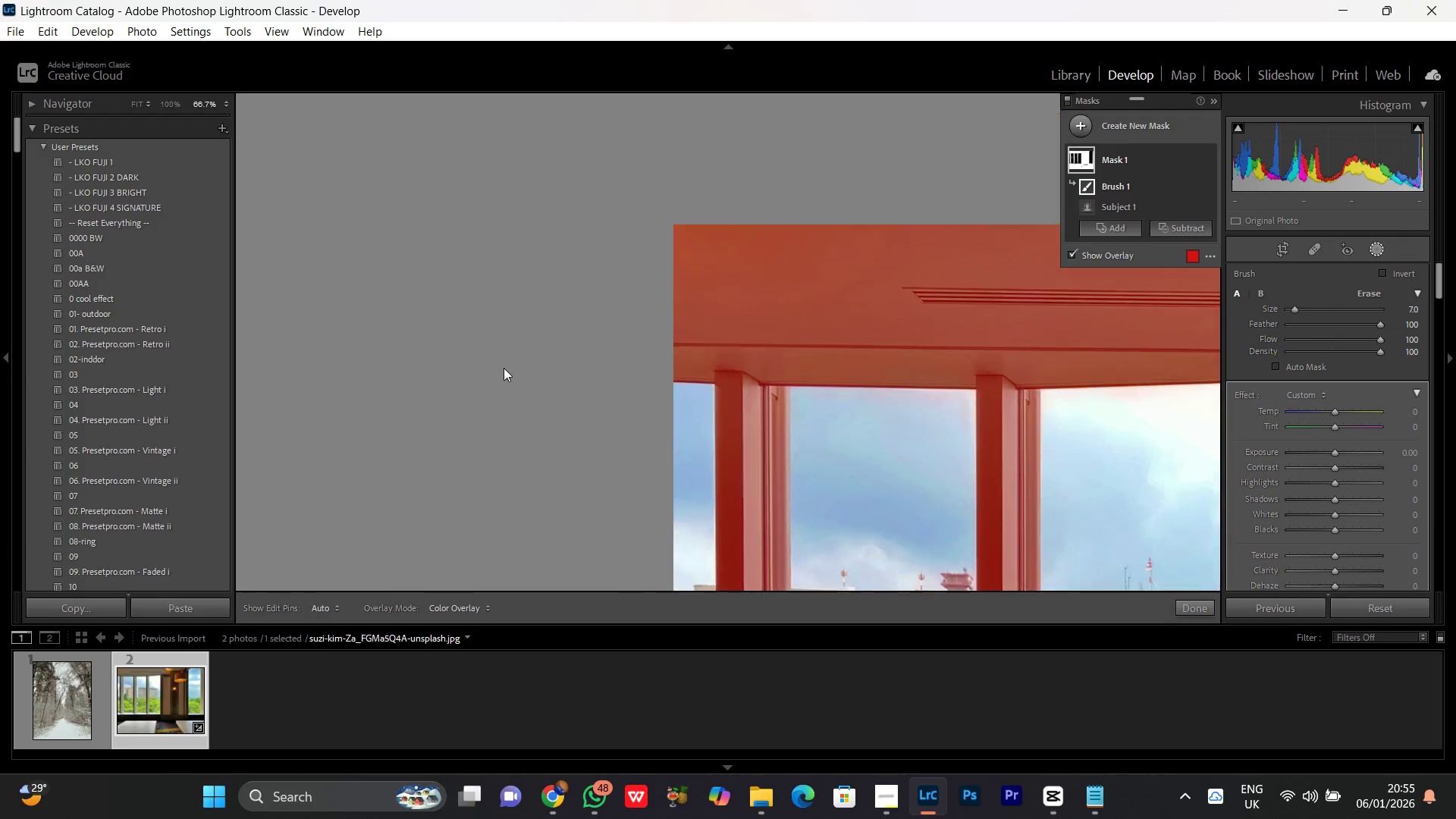 
key(Control+Minus)
 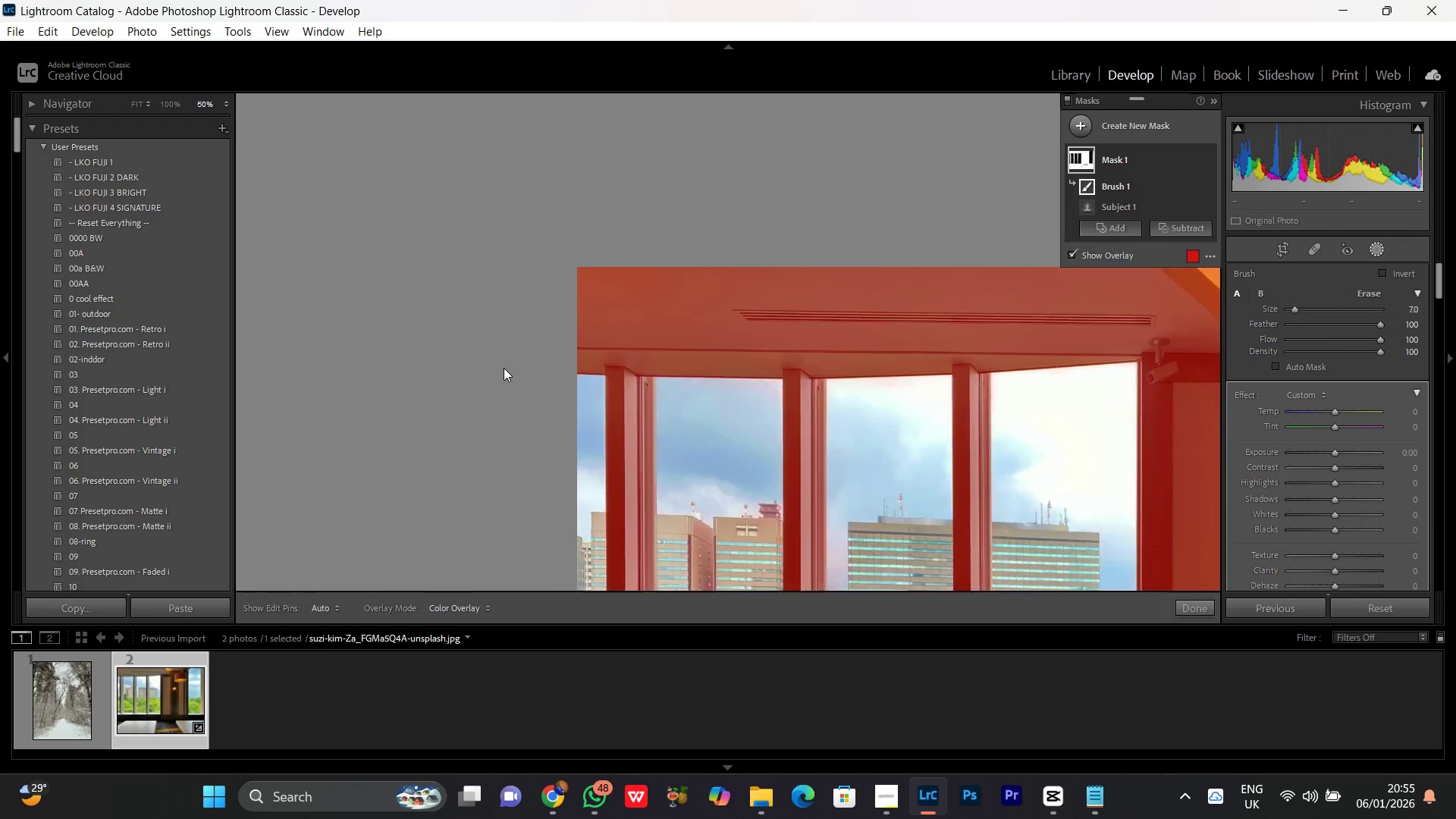 
key(Control+Minus)
 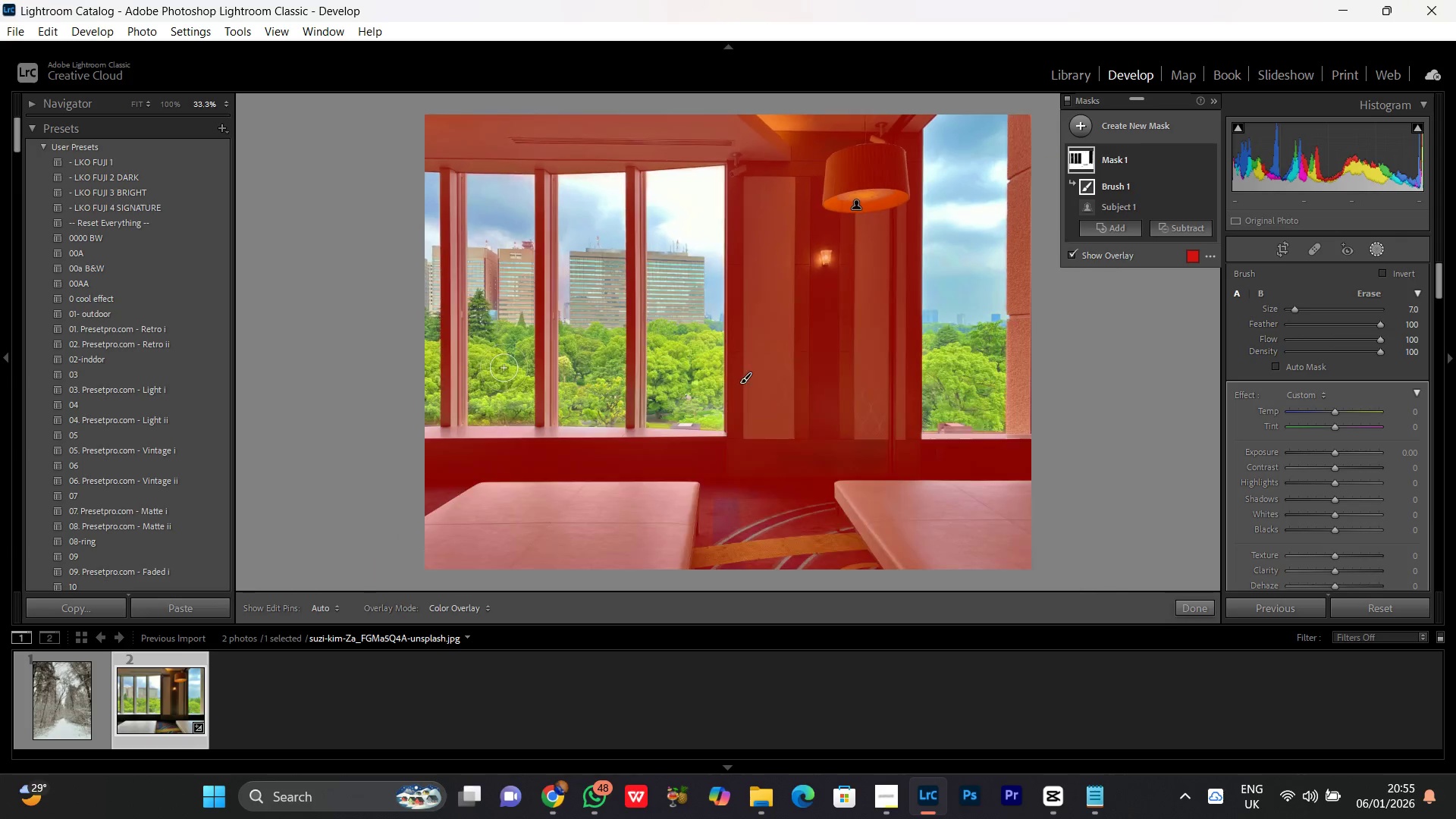 
key(Control+Equal)
 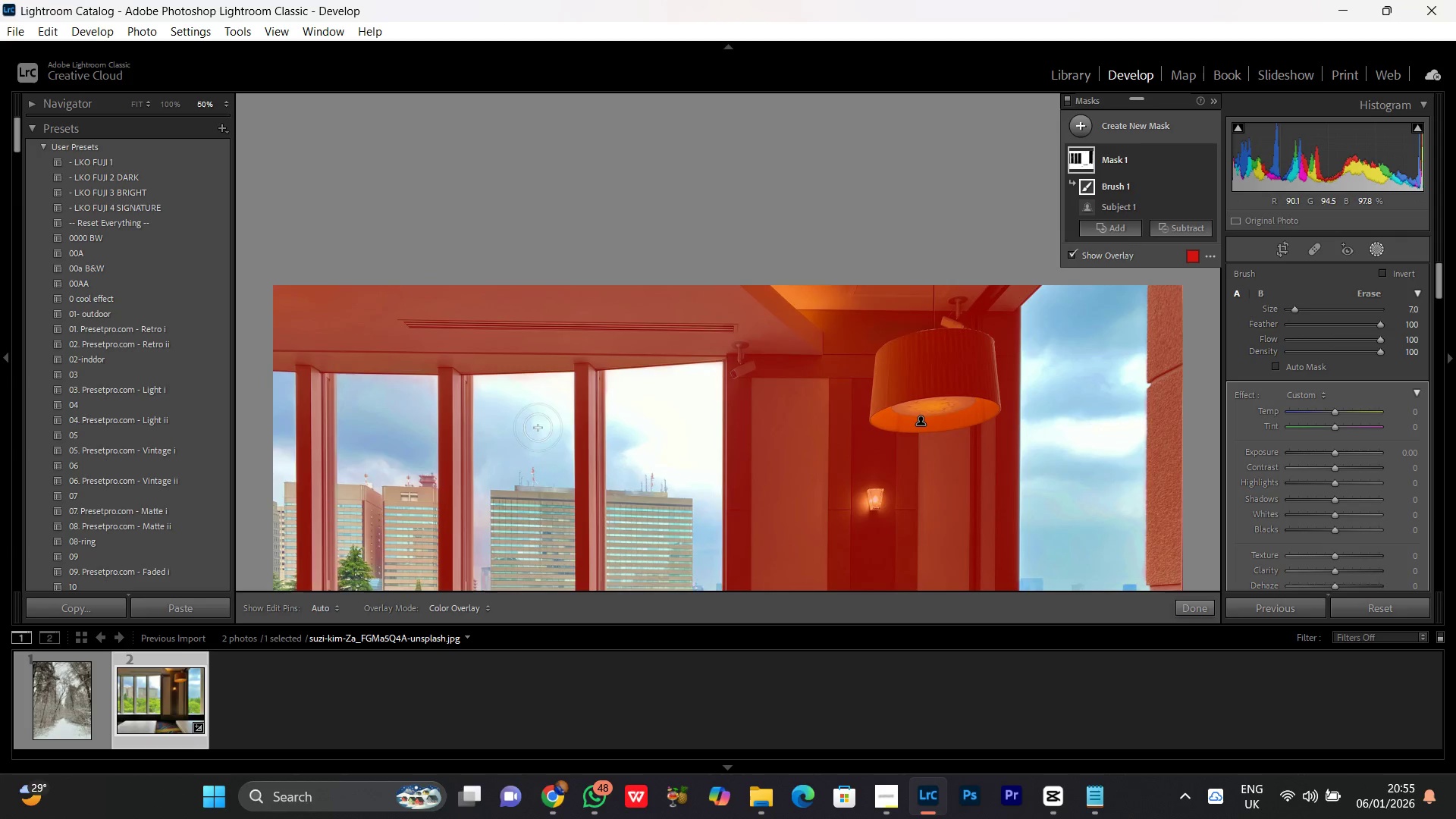 
key(Control+Equal)
 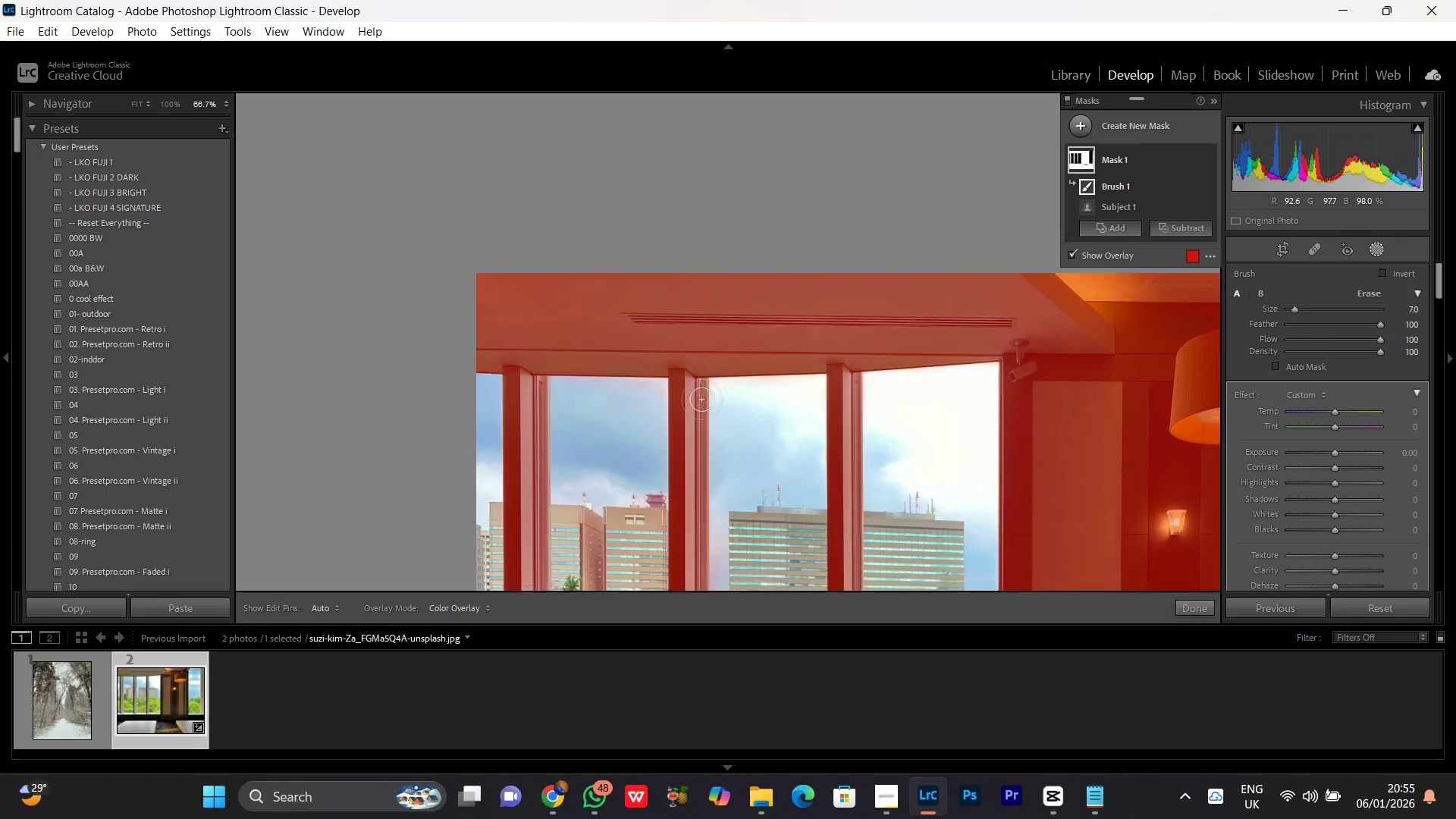 
scroll: coordinate [1090, 395], scroll_direction: down, amount: 15.0
 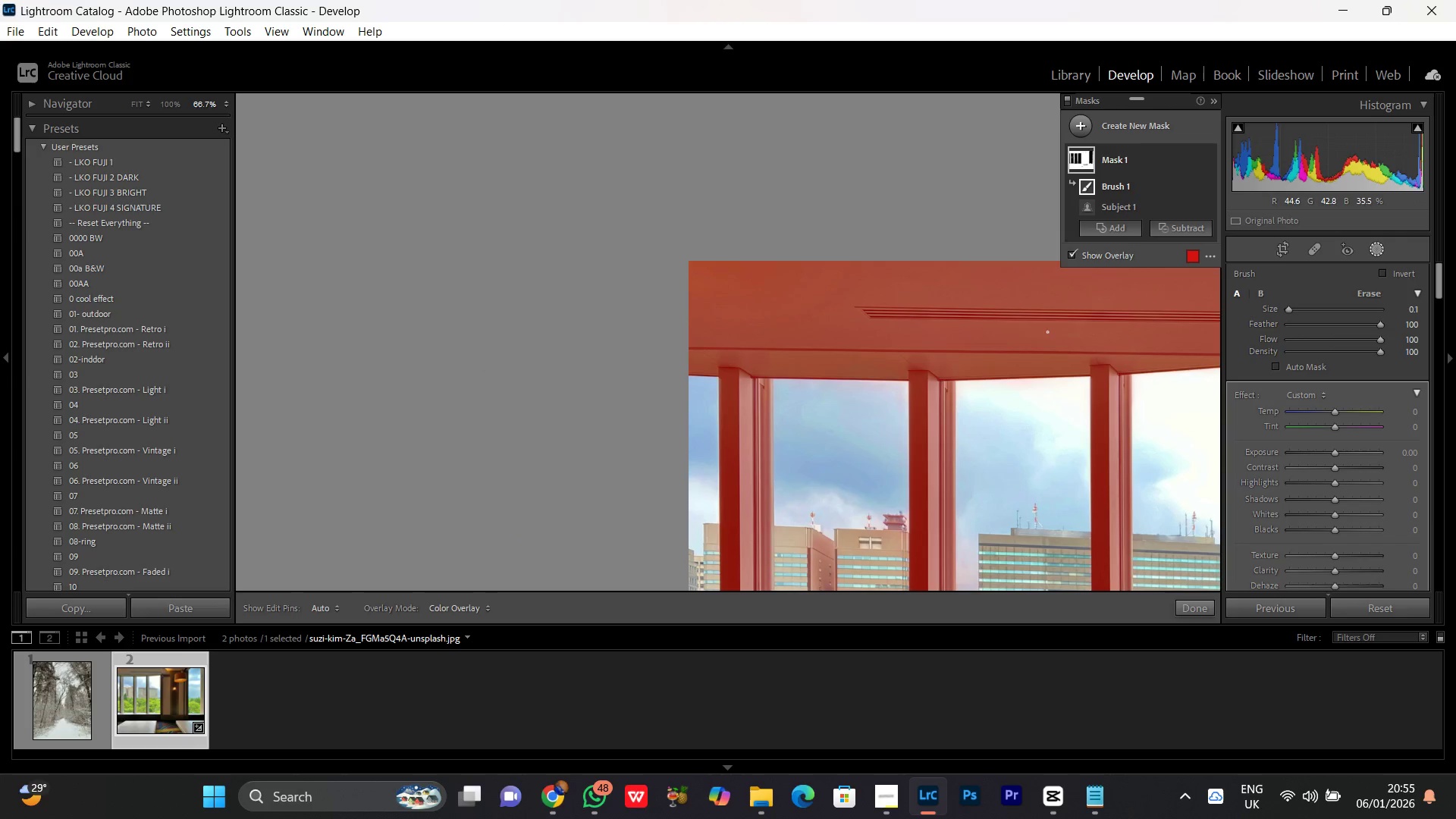 
hold_key(key=Space, duration=1.39)
 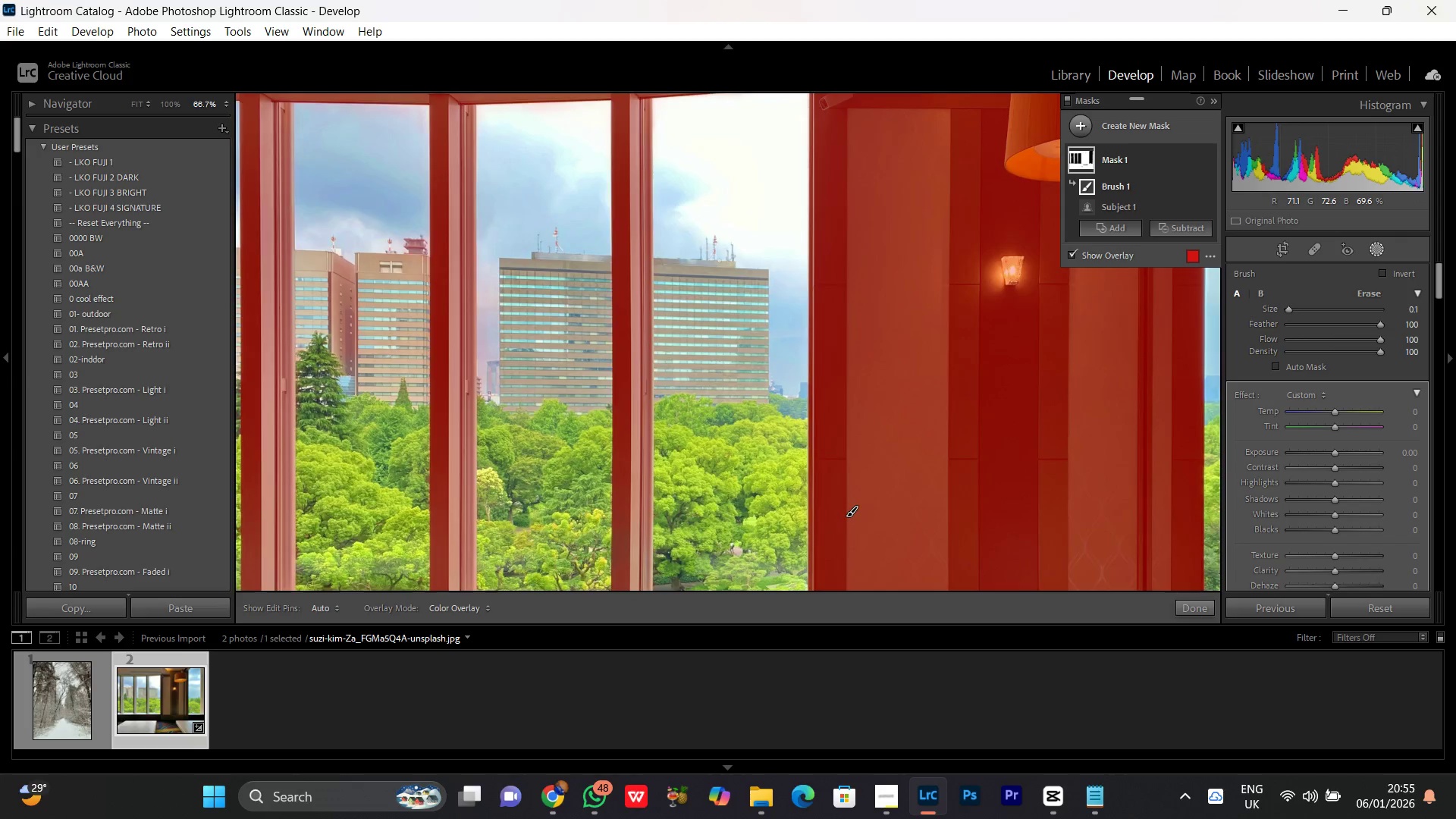 
left_click_drag(start_coordinate=[1002, 375], to_coordinate=[433, 130])
 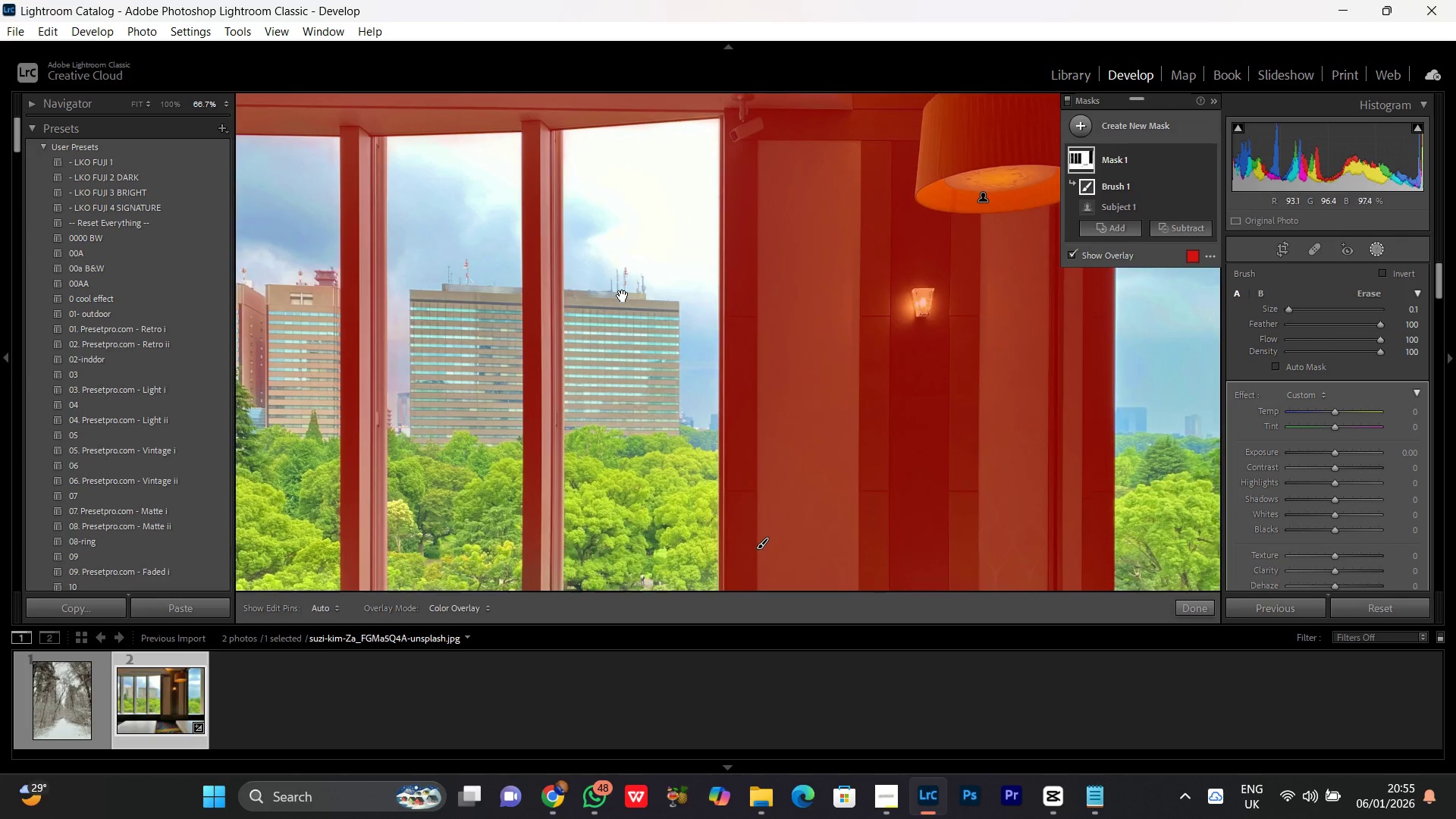 
left_click_drag(start_coordinate=[623, 297], to_coordinate=[712, 265])
 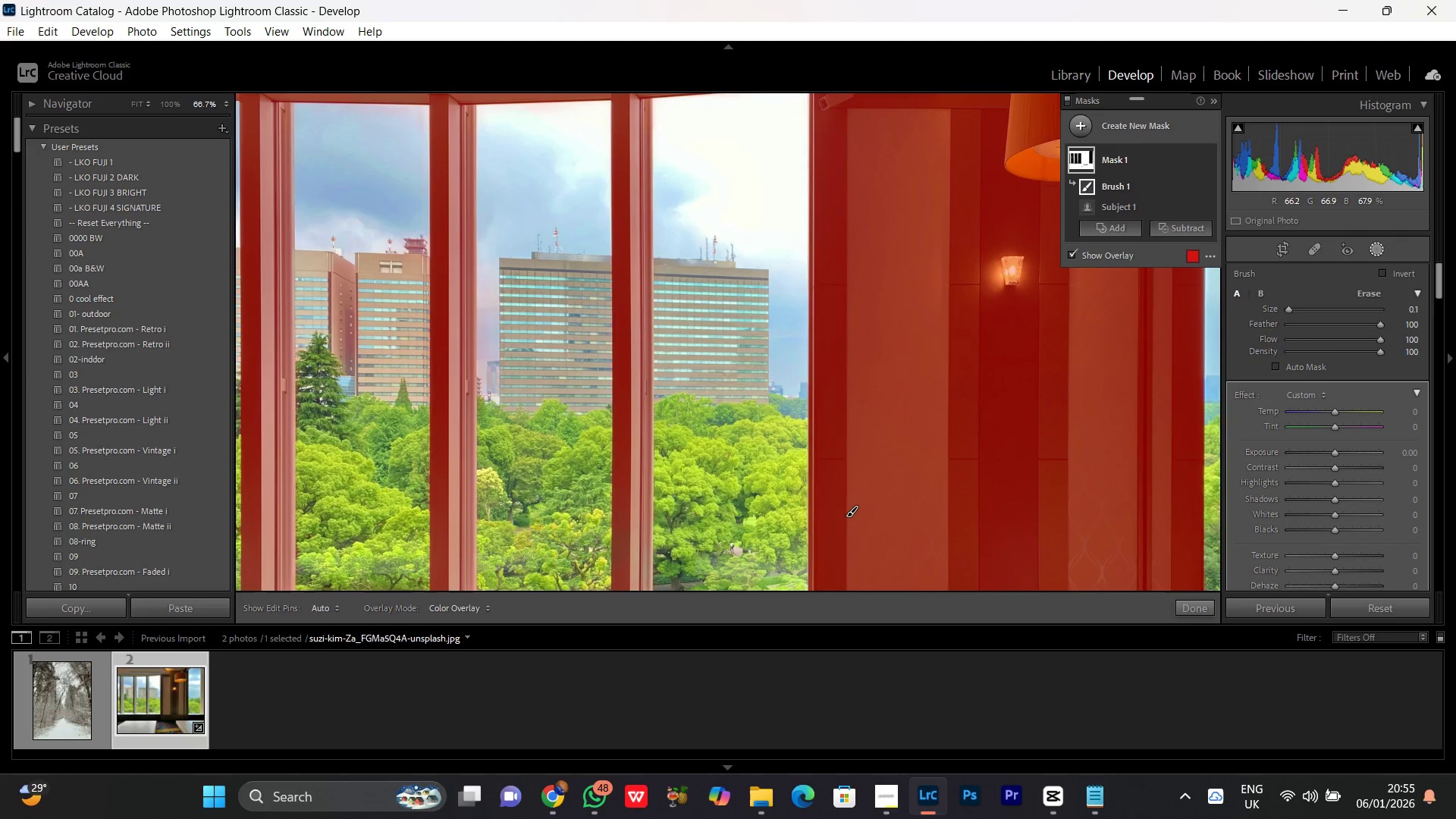 
key(Control+Minus)
 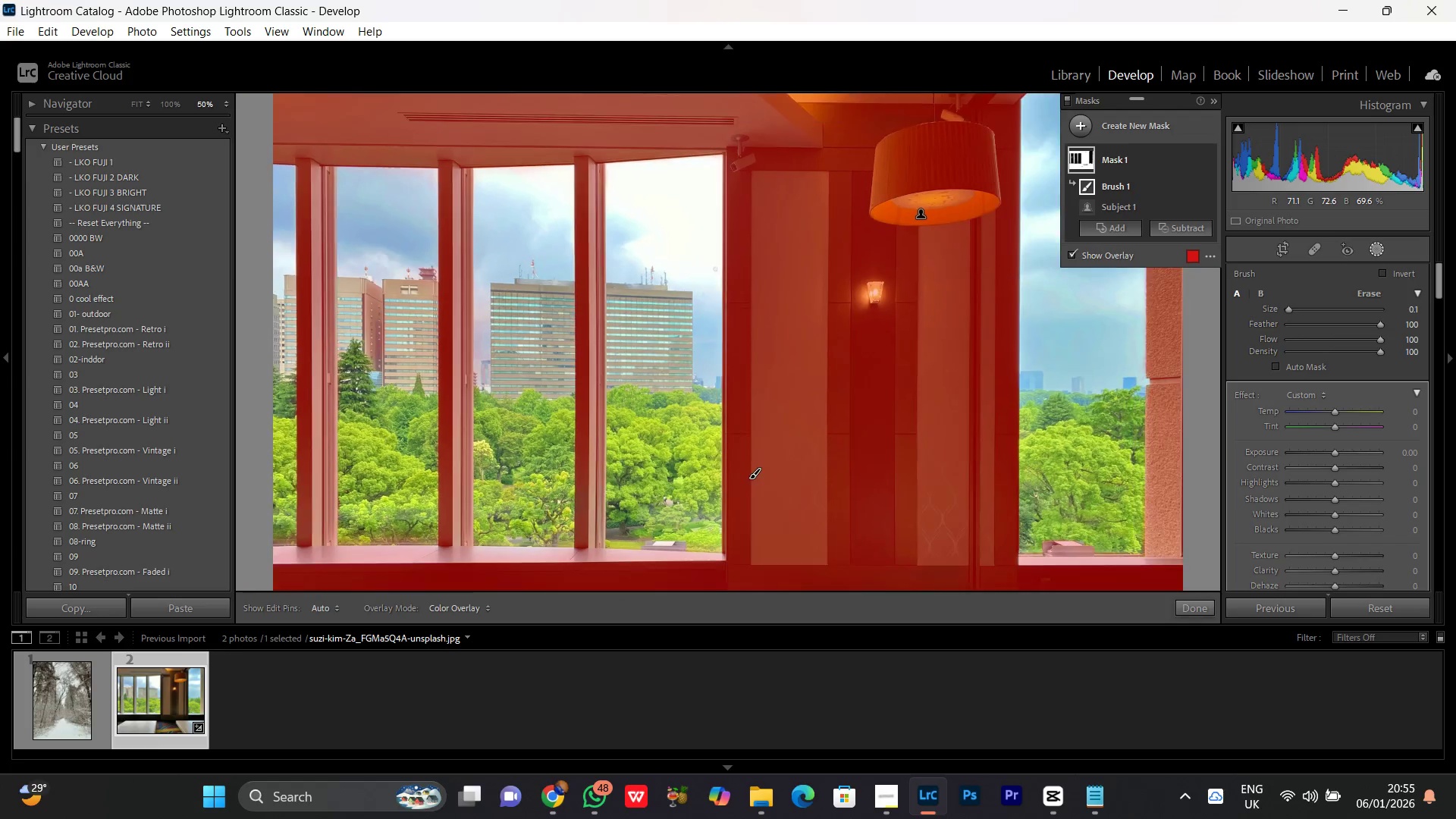 
key(Control+Minus)
 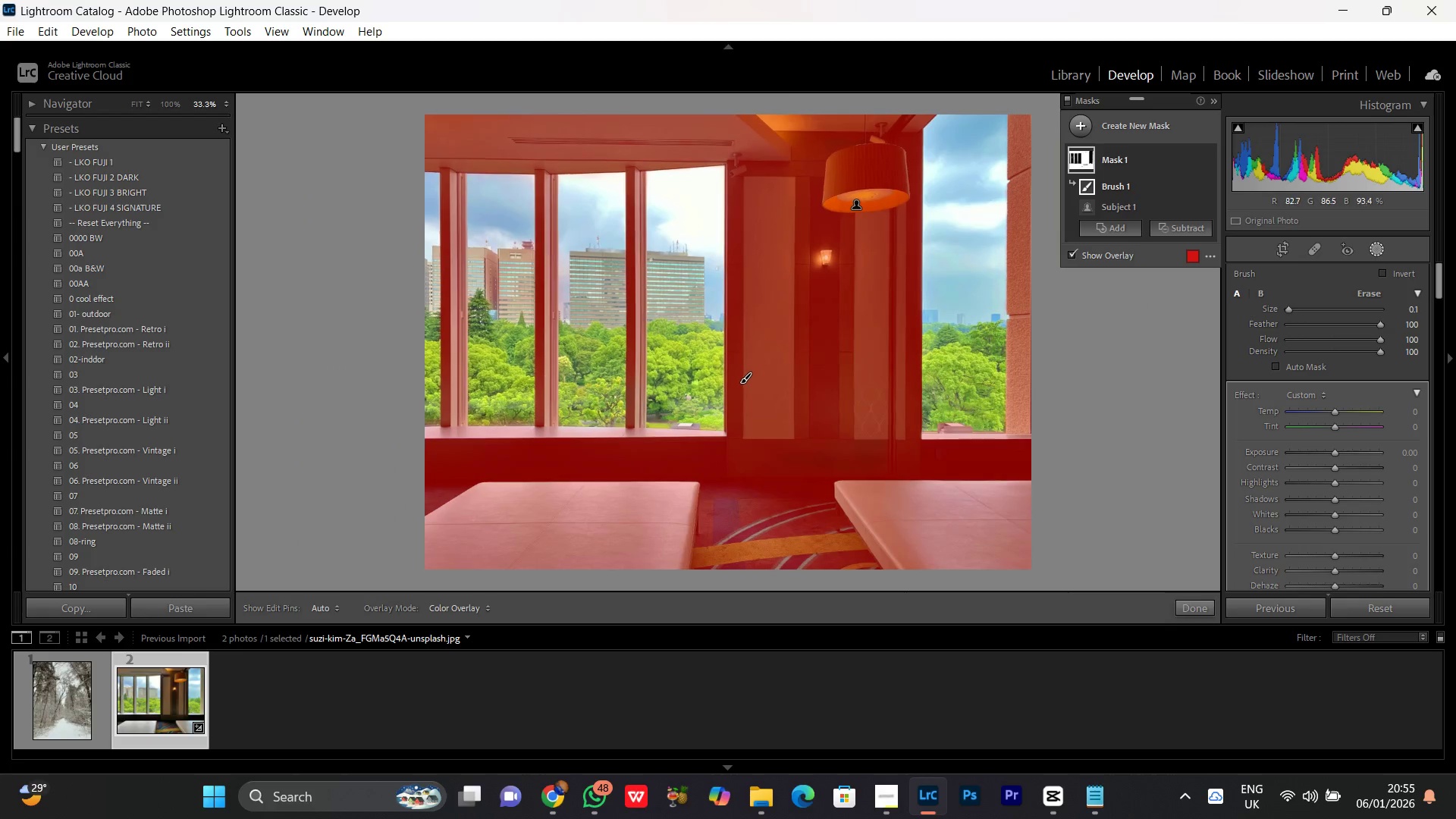 
key(Control+Minus)
 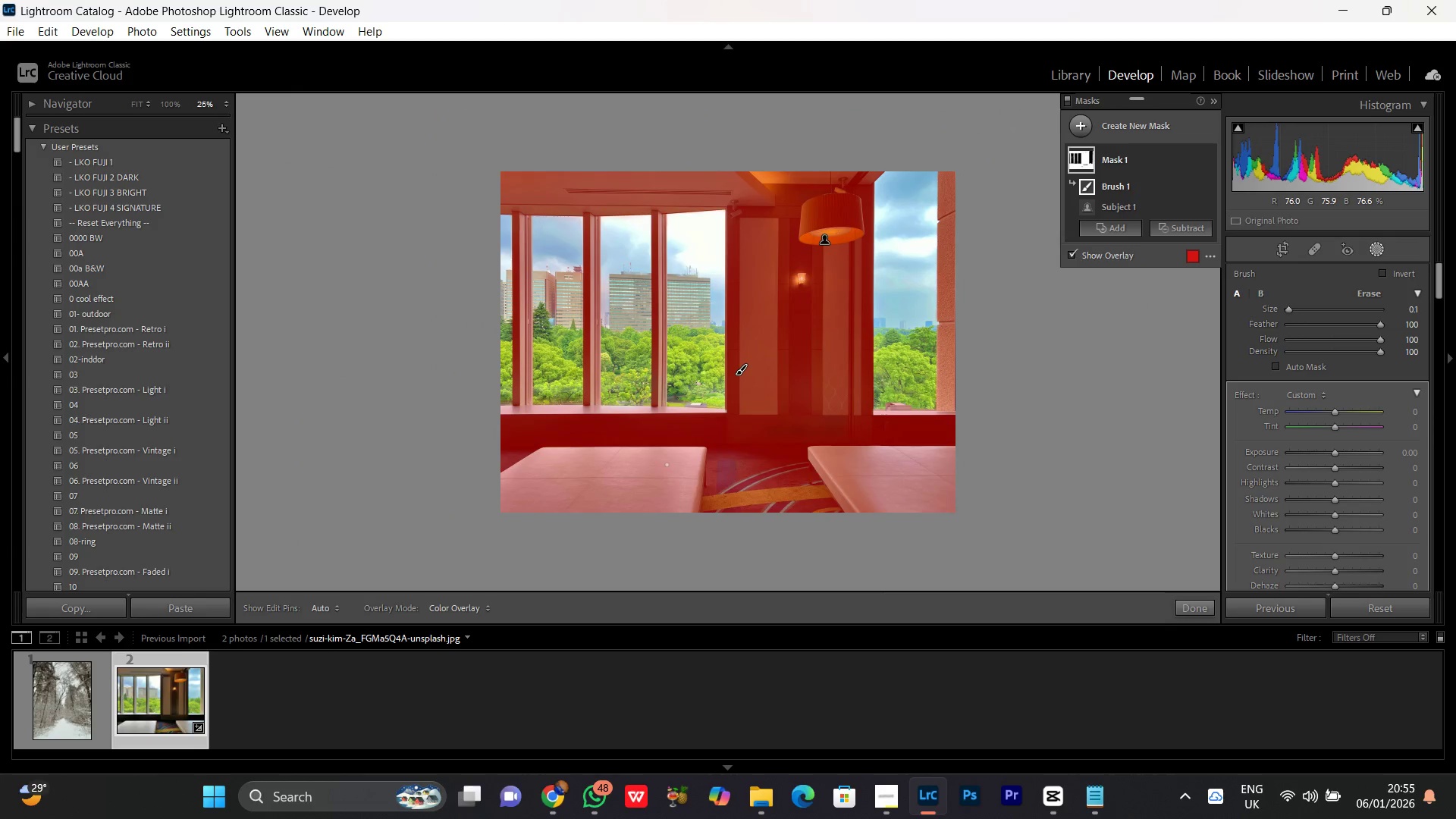 
key(Control+Equal)
 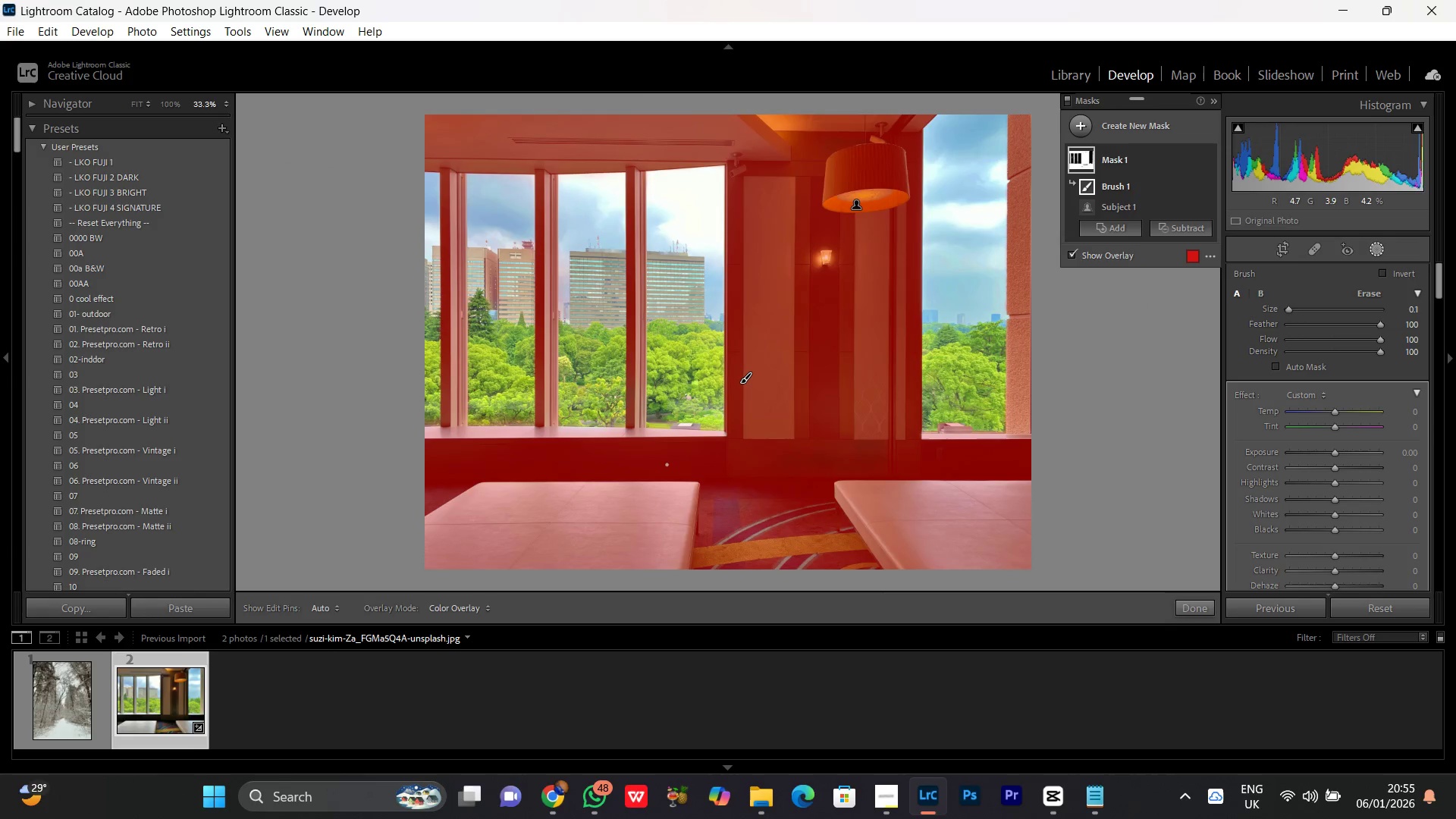 
key(Control+Equal)
 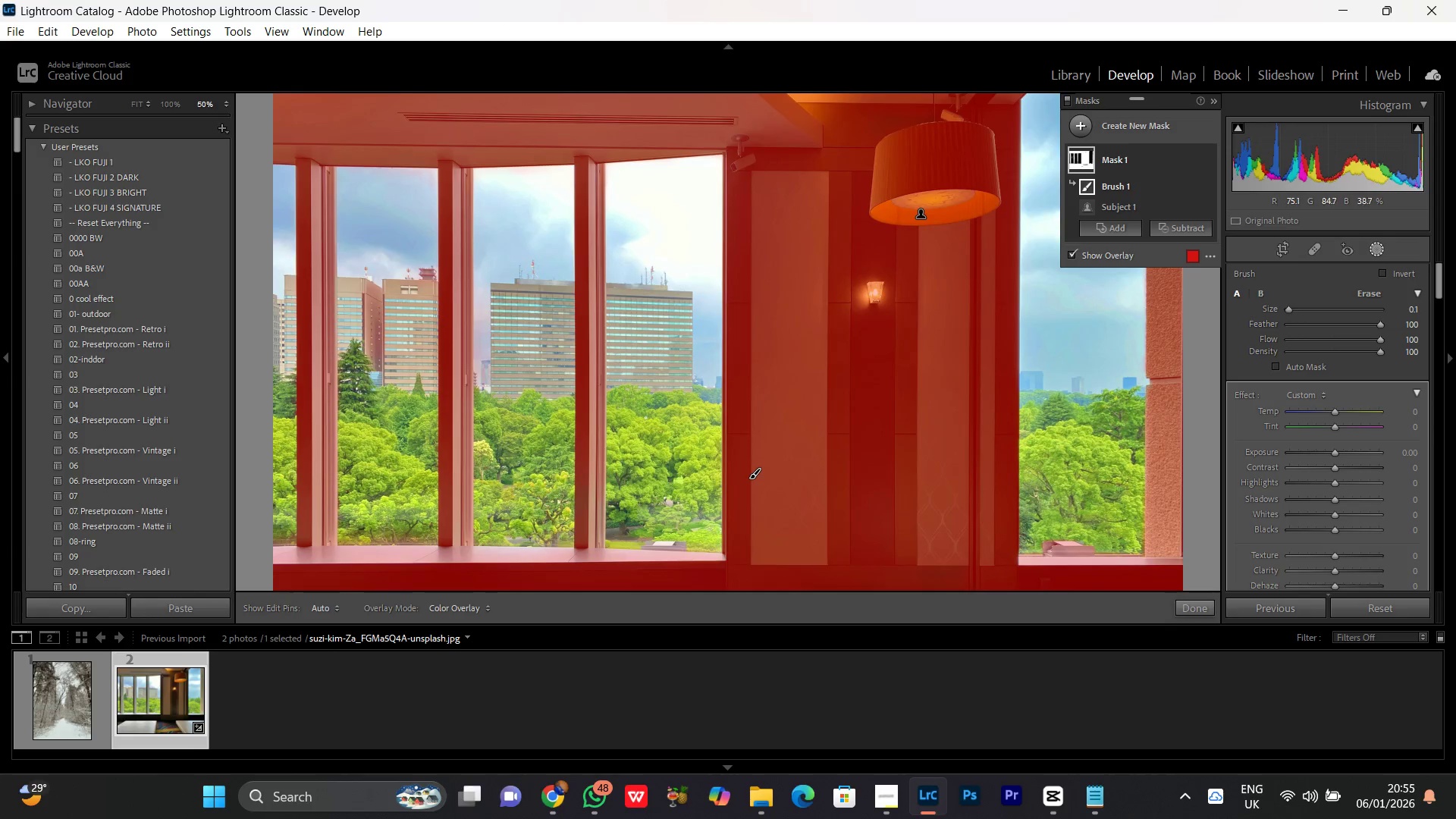 
key(Control+Minus)
 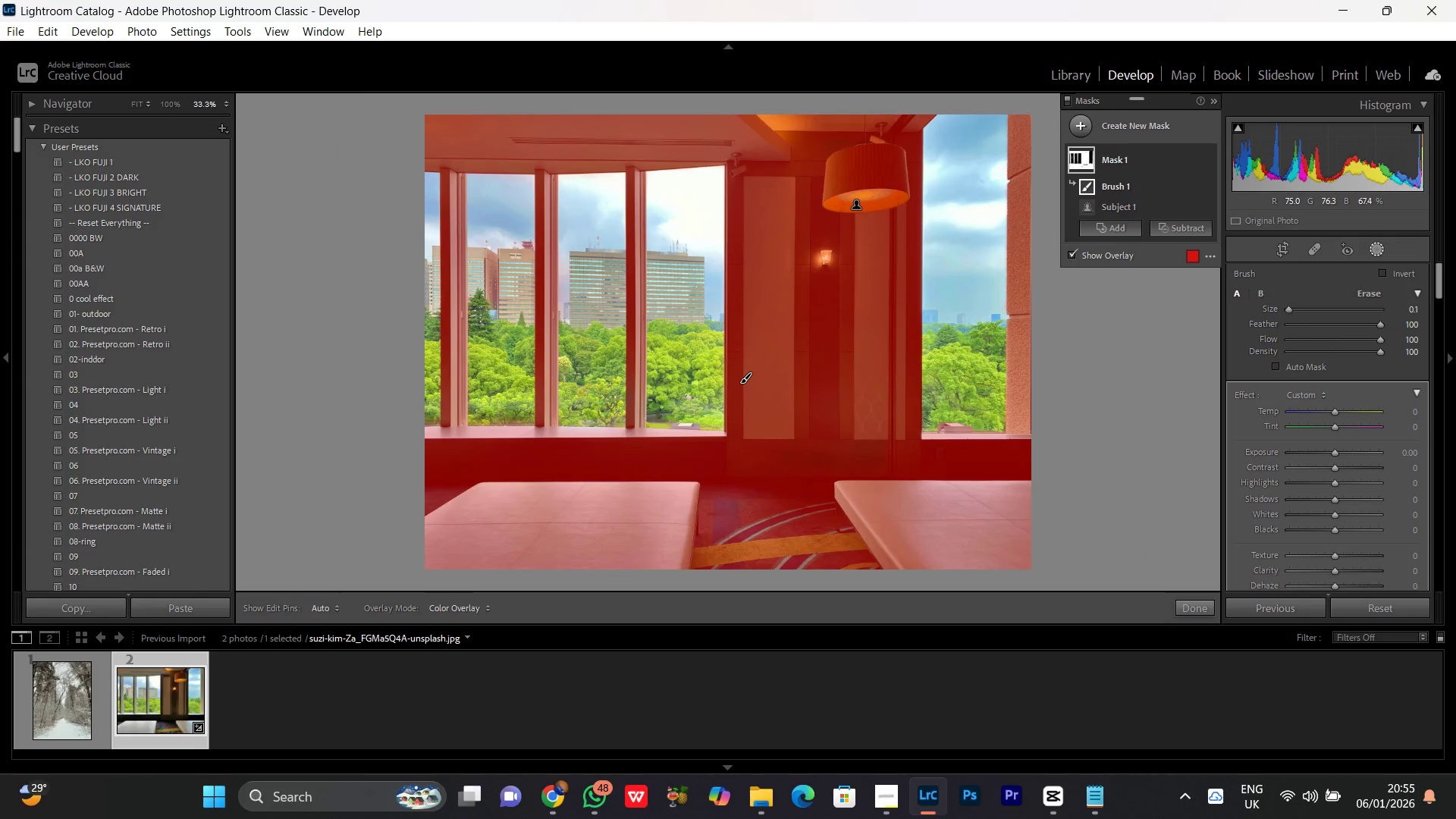 
key(Control+Equal)
 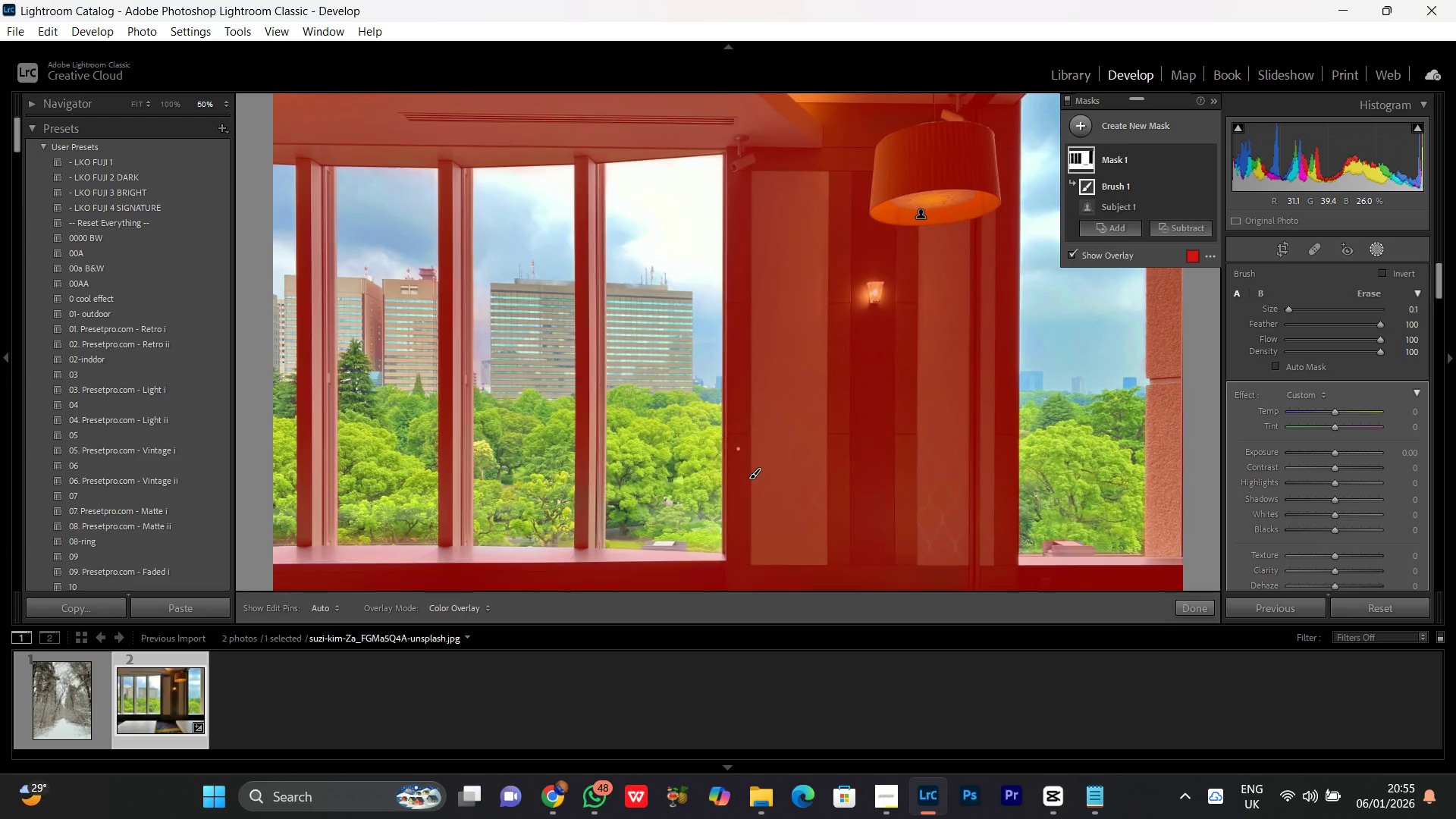 
key(Control+Equal)
 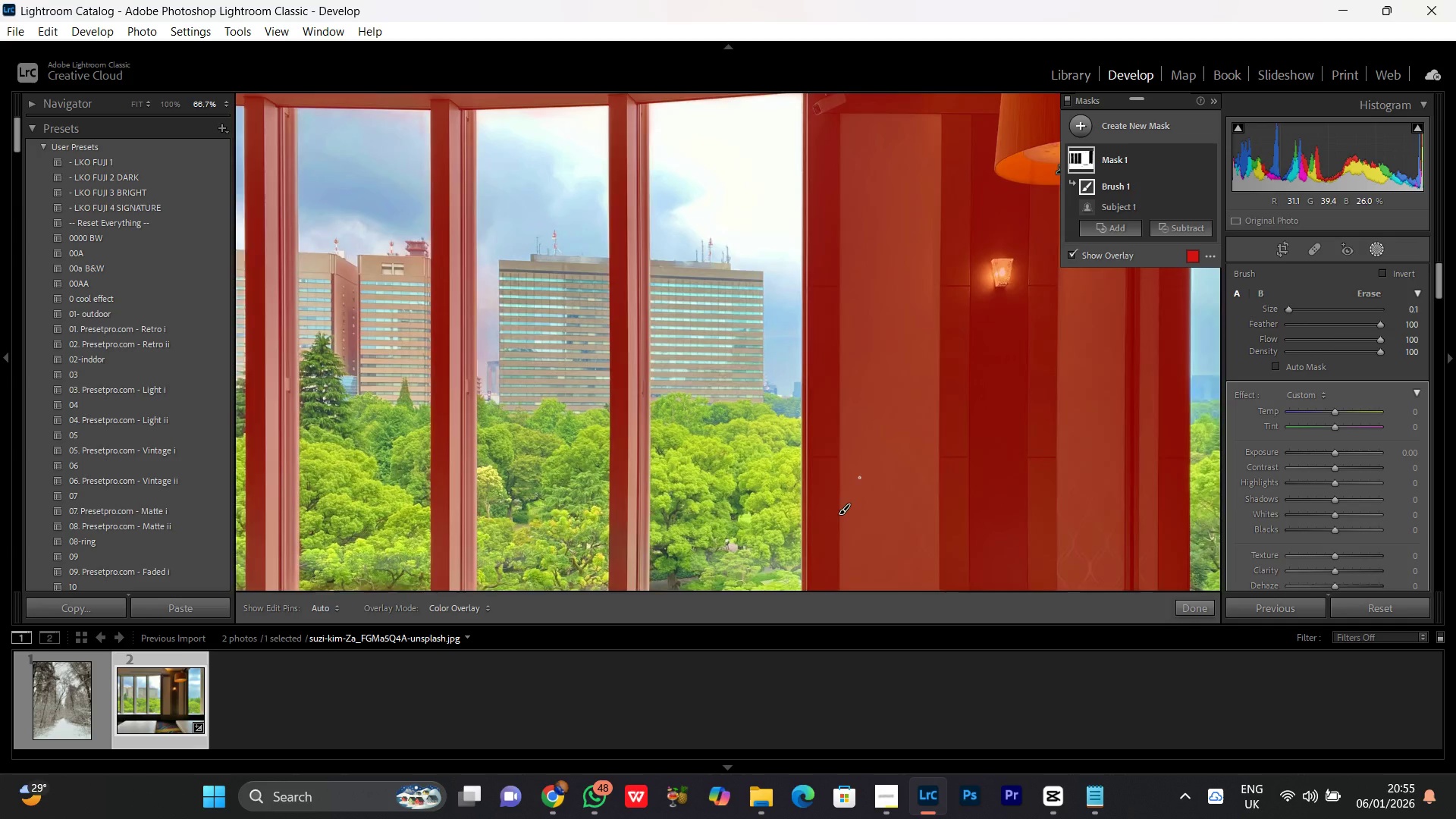 
key(Control+Equal)
 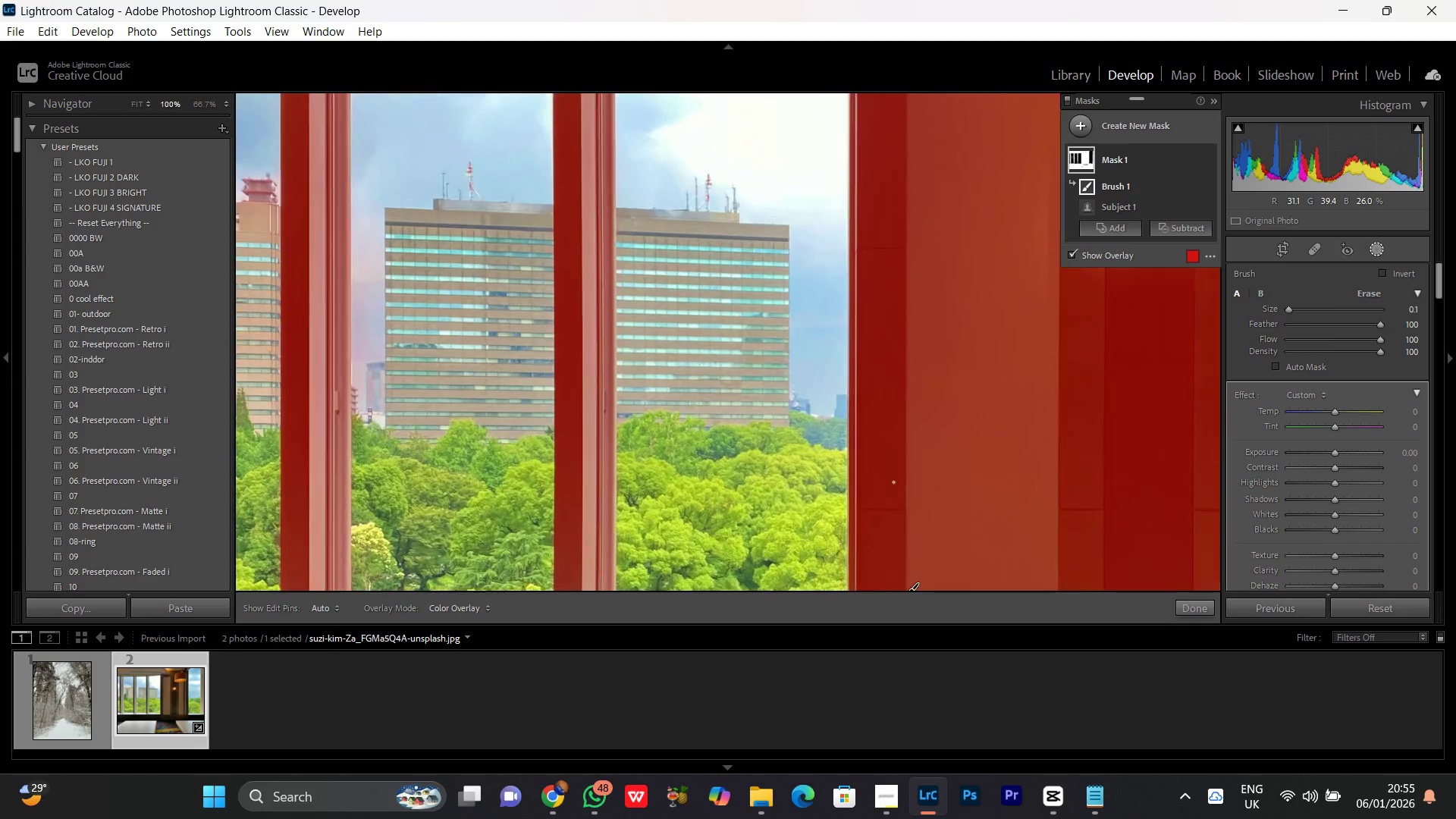 
hold_key(key=Space, duration=1.39)
 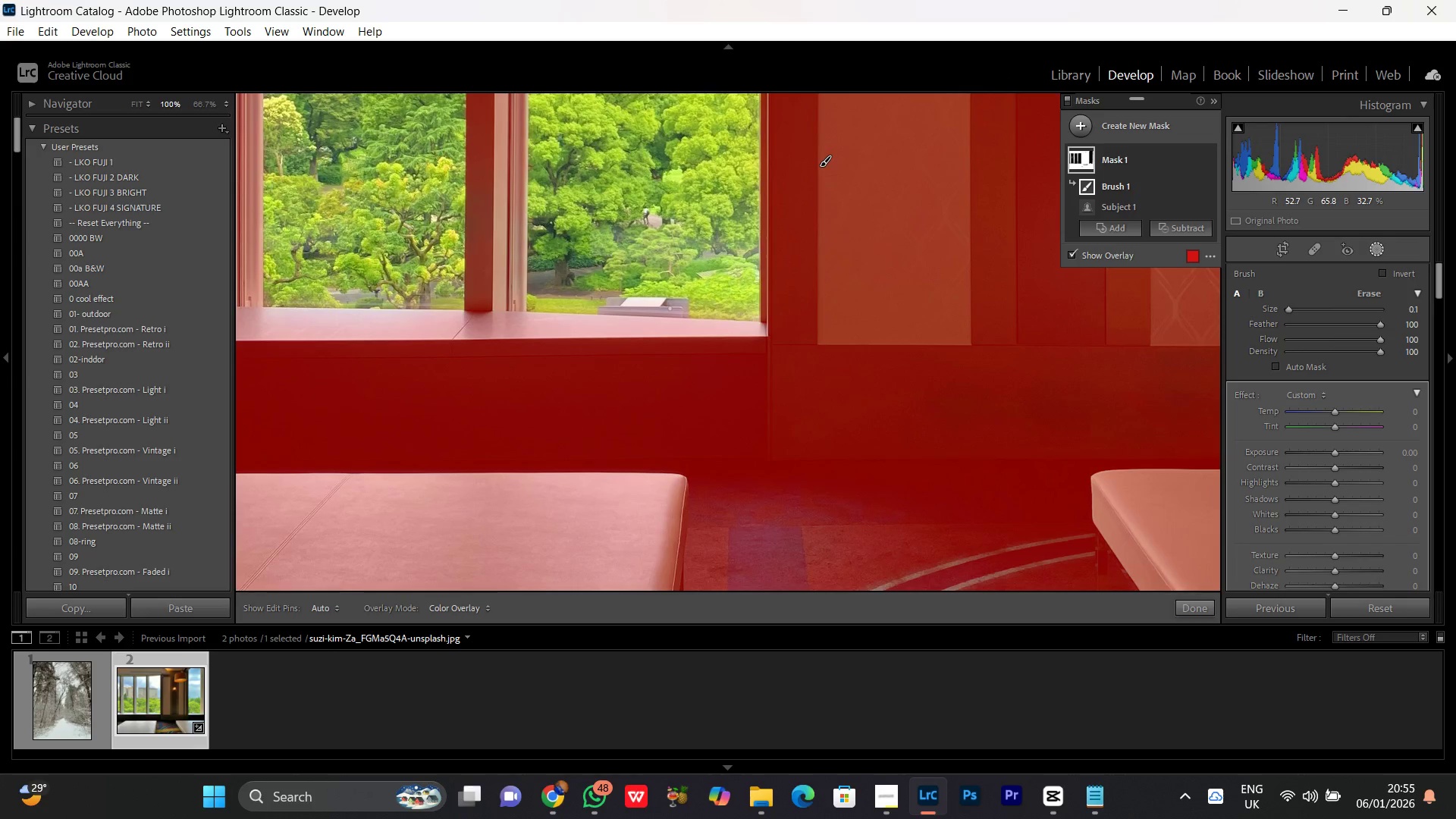 
left_click_drag(start_coordinate=[719, 466], to_coordinate=[696, 129])
 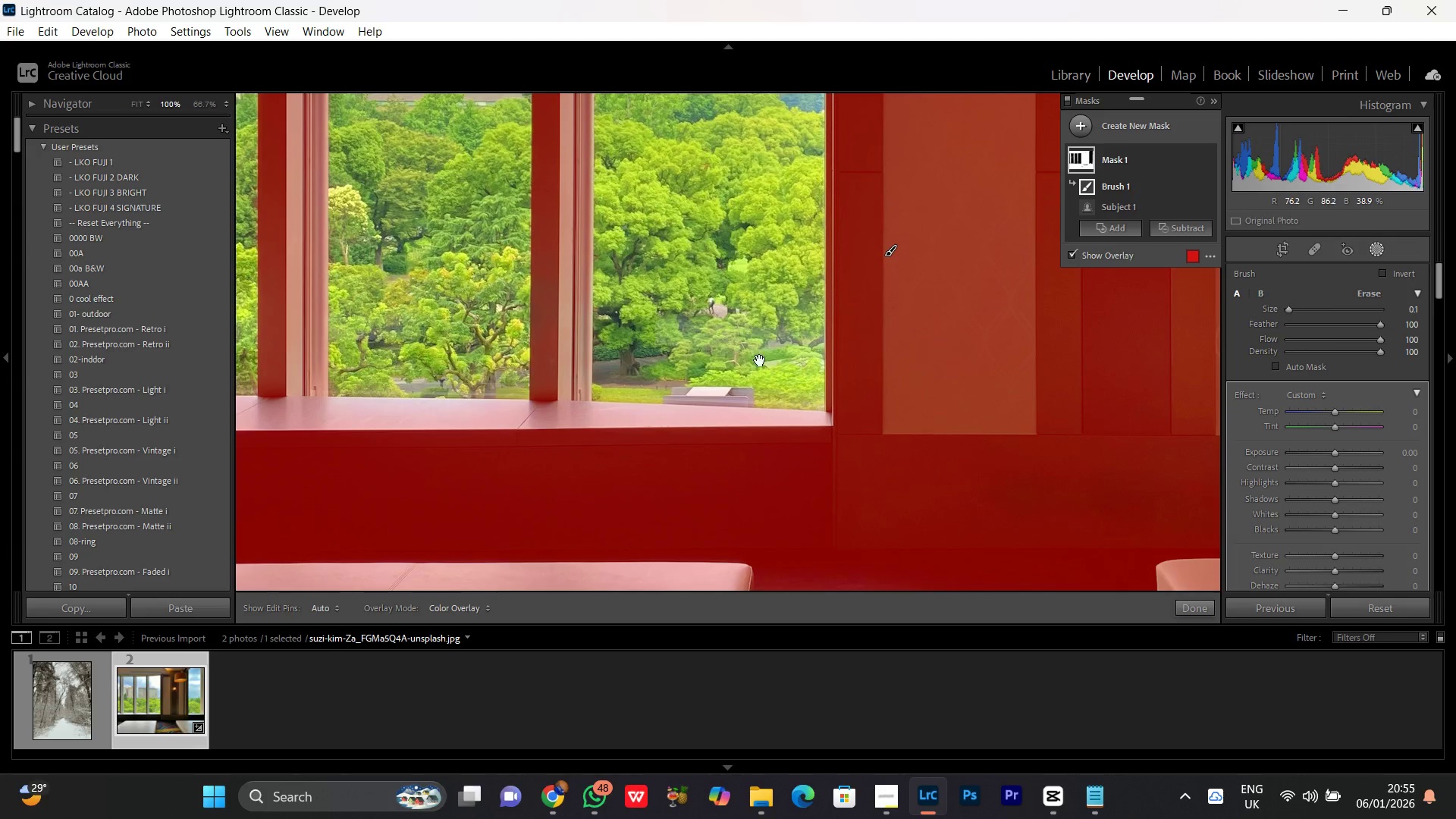 
scroll: coordinate [893, 464], scroll_direction: down, amount: 10.0
 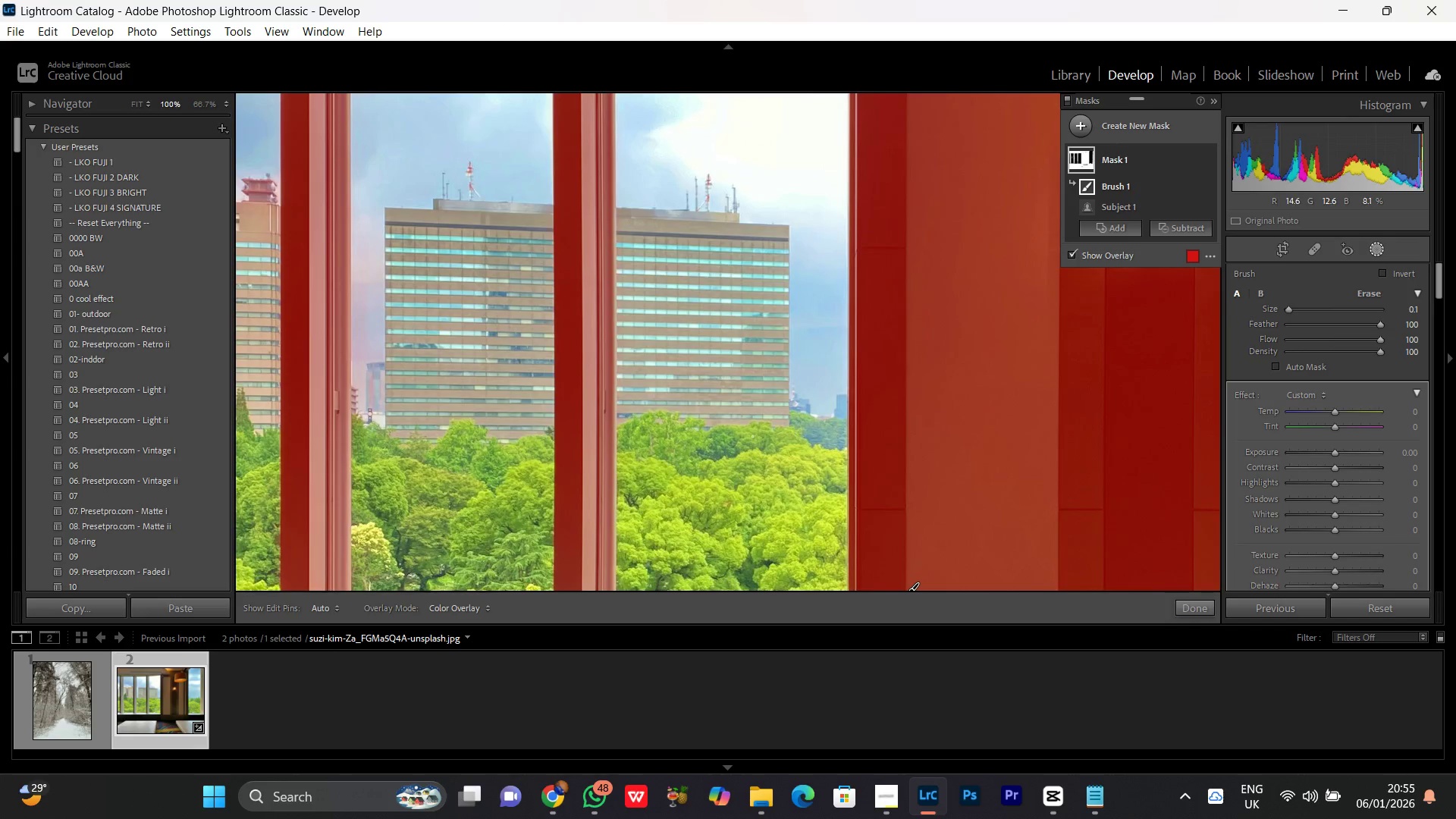 
left_click_drag(start_coordinate=[760, 363], to_coordinate=[695, 274])
 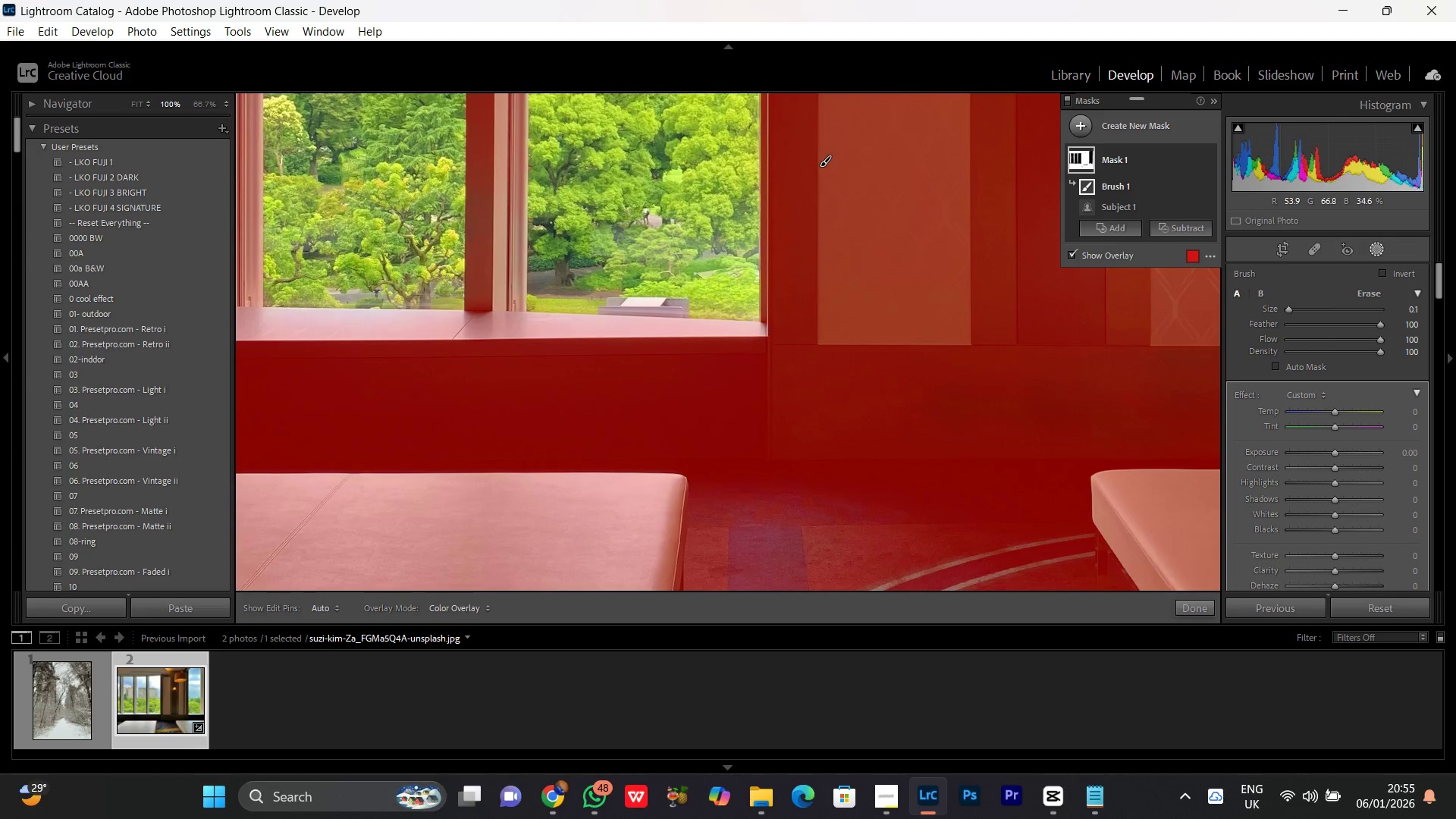 
key(Control+Equal)
 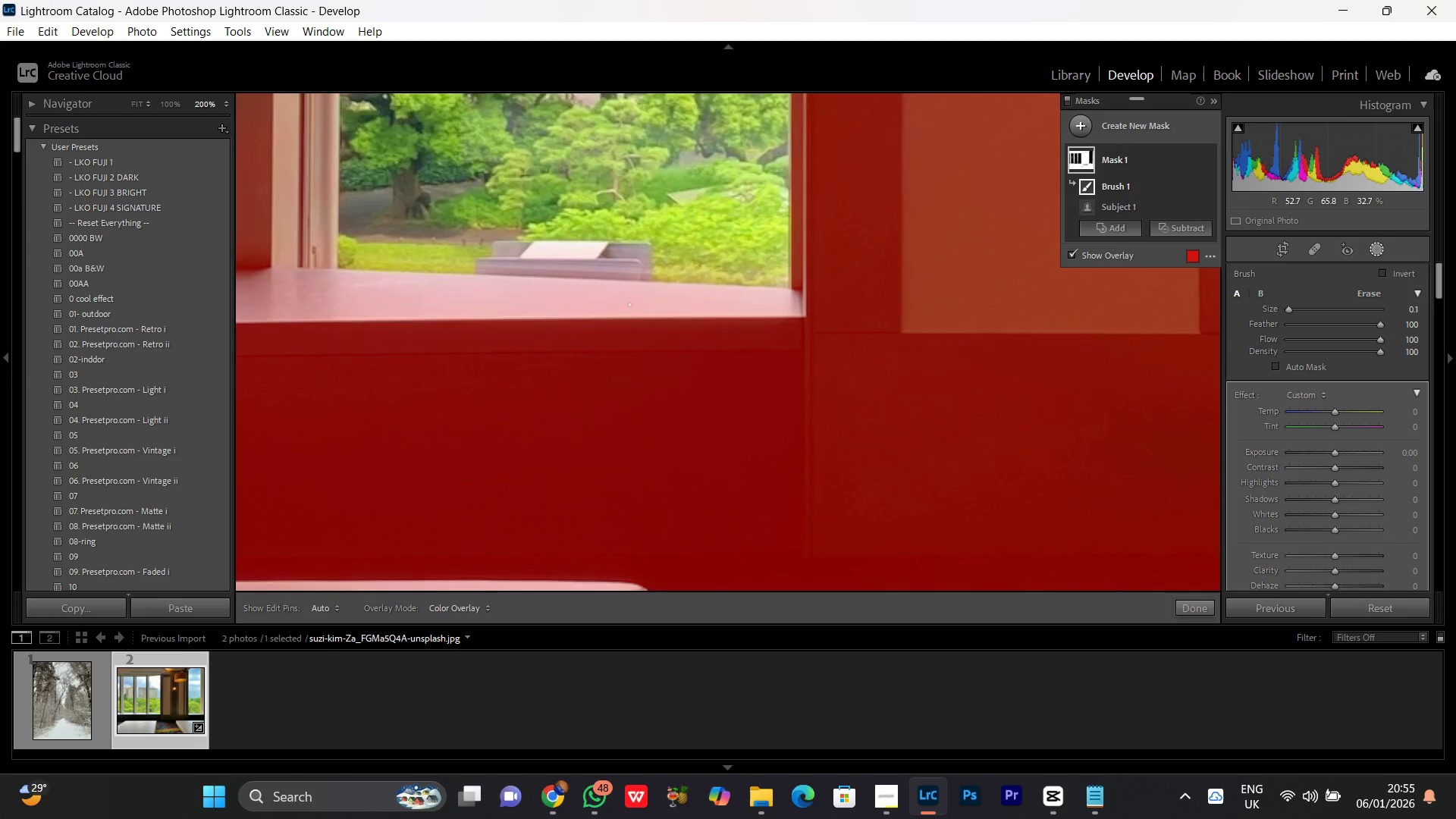 
key(Control+Equal)
 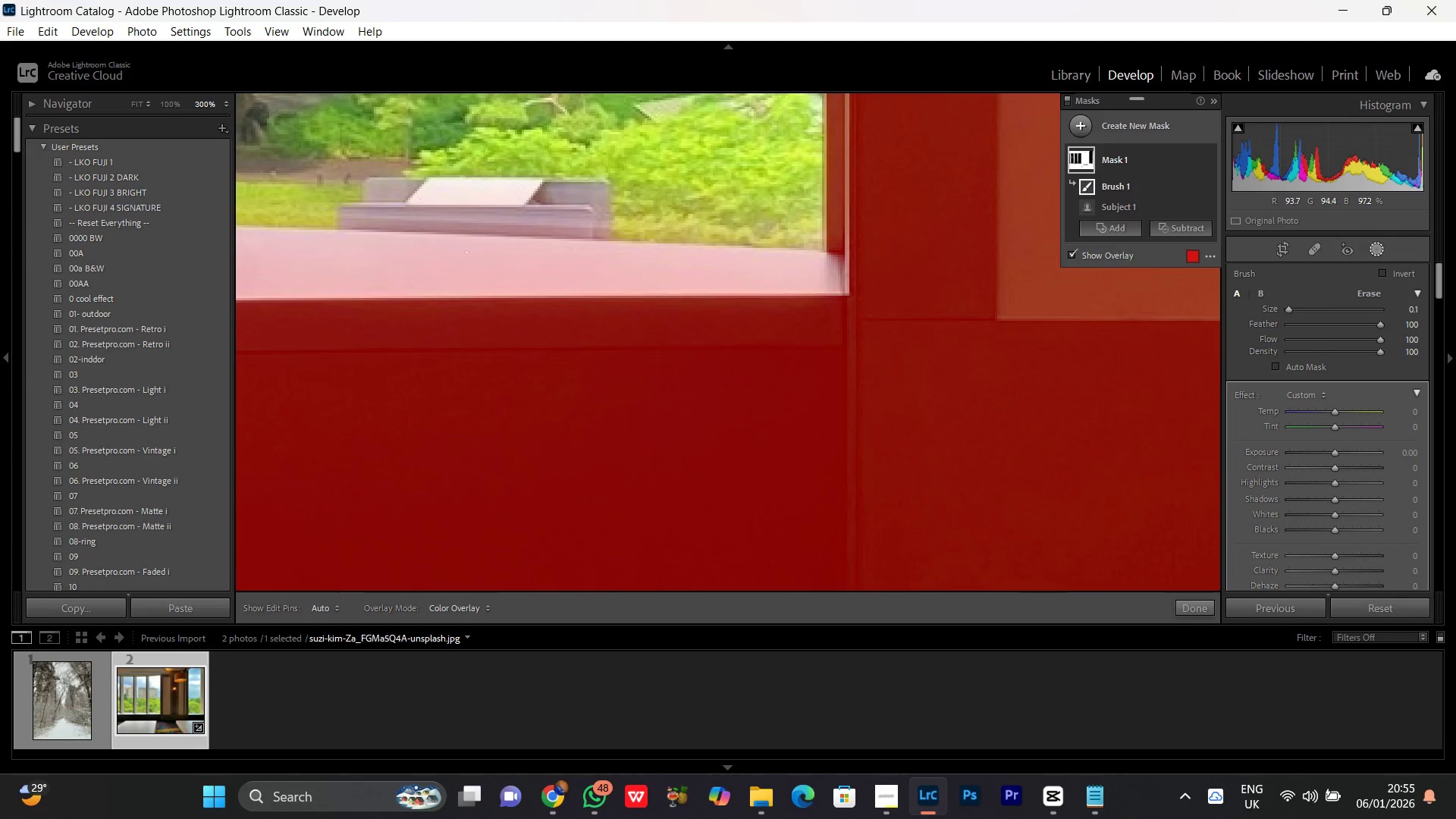 
hold_key(key=Space, duration=0.69)
 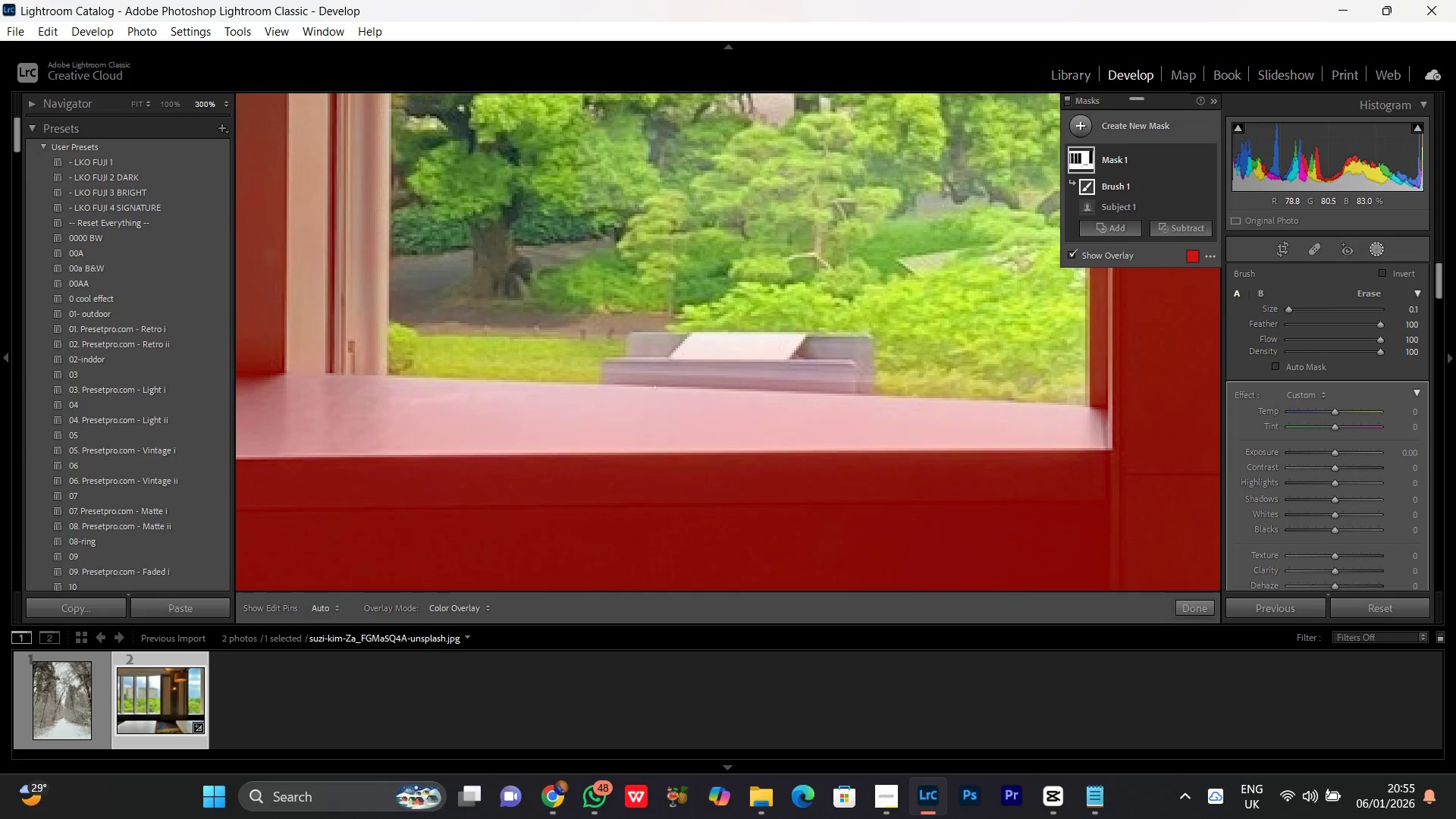 
left_click_drag(start_coordinate=[391, 234], to_coordinate=[654, 388])
 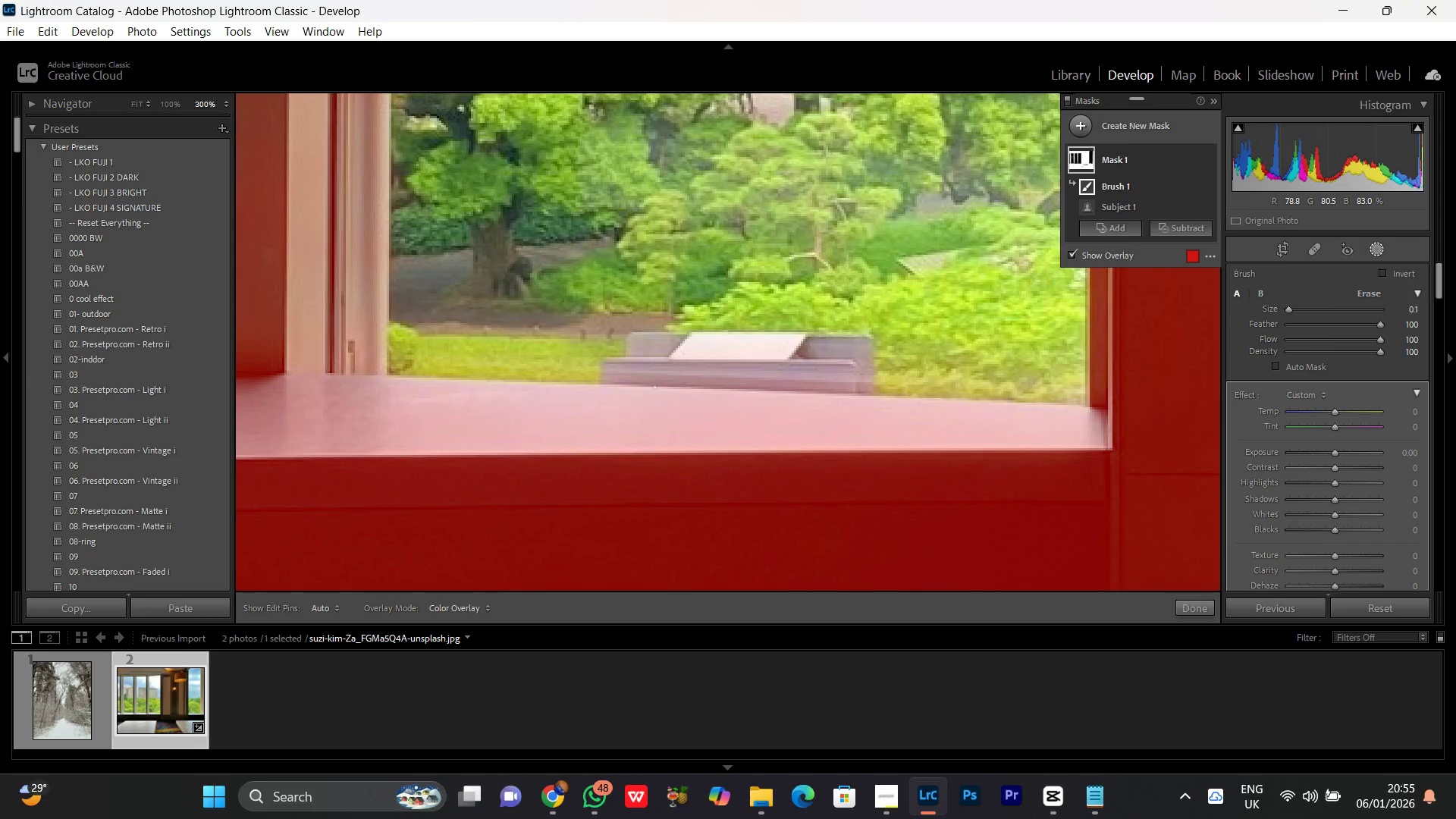 
key(Control+Equal)
 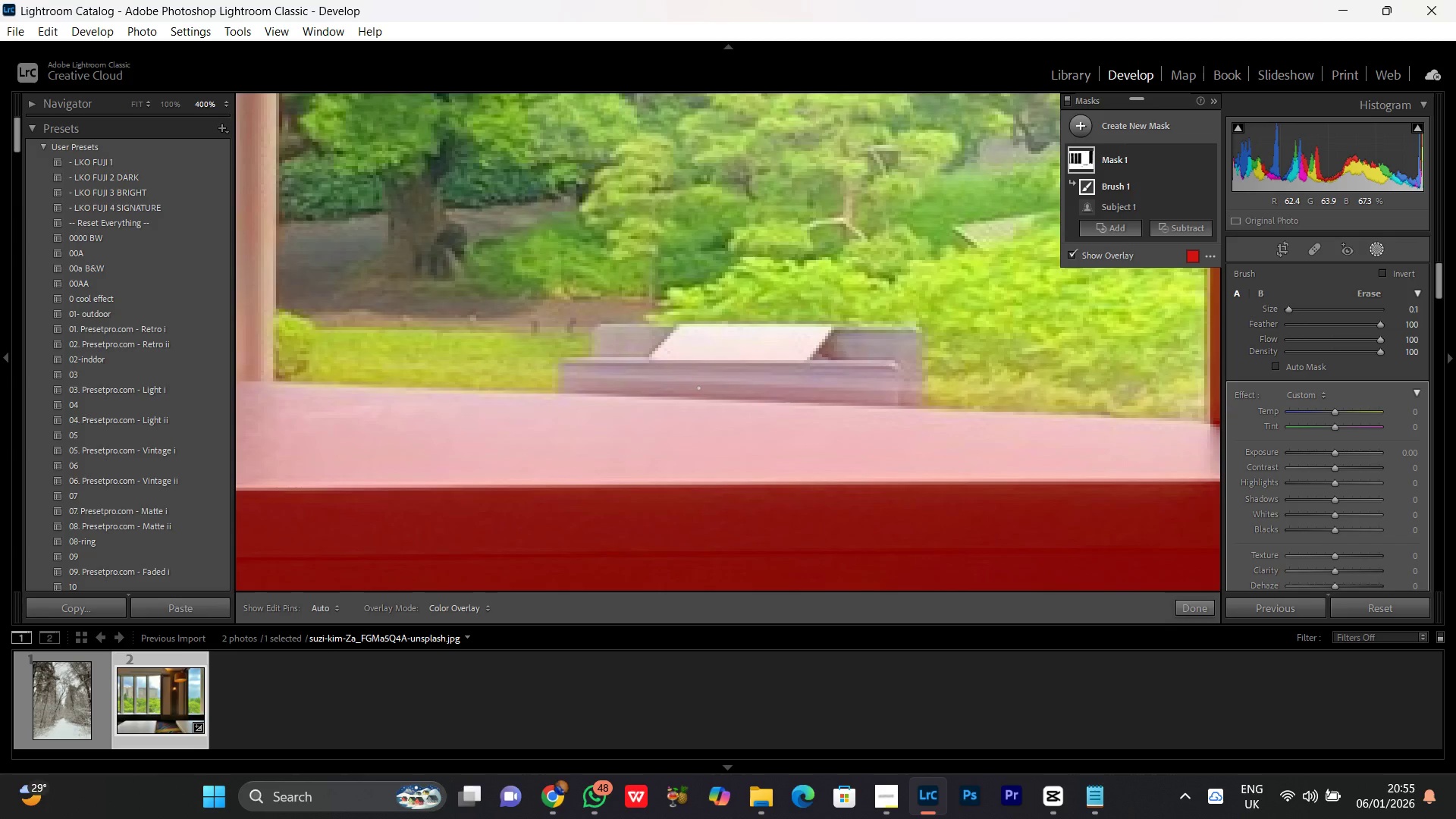 
key(Control+ControlRight)
 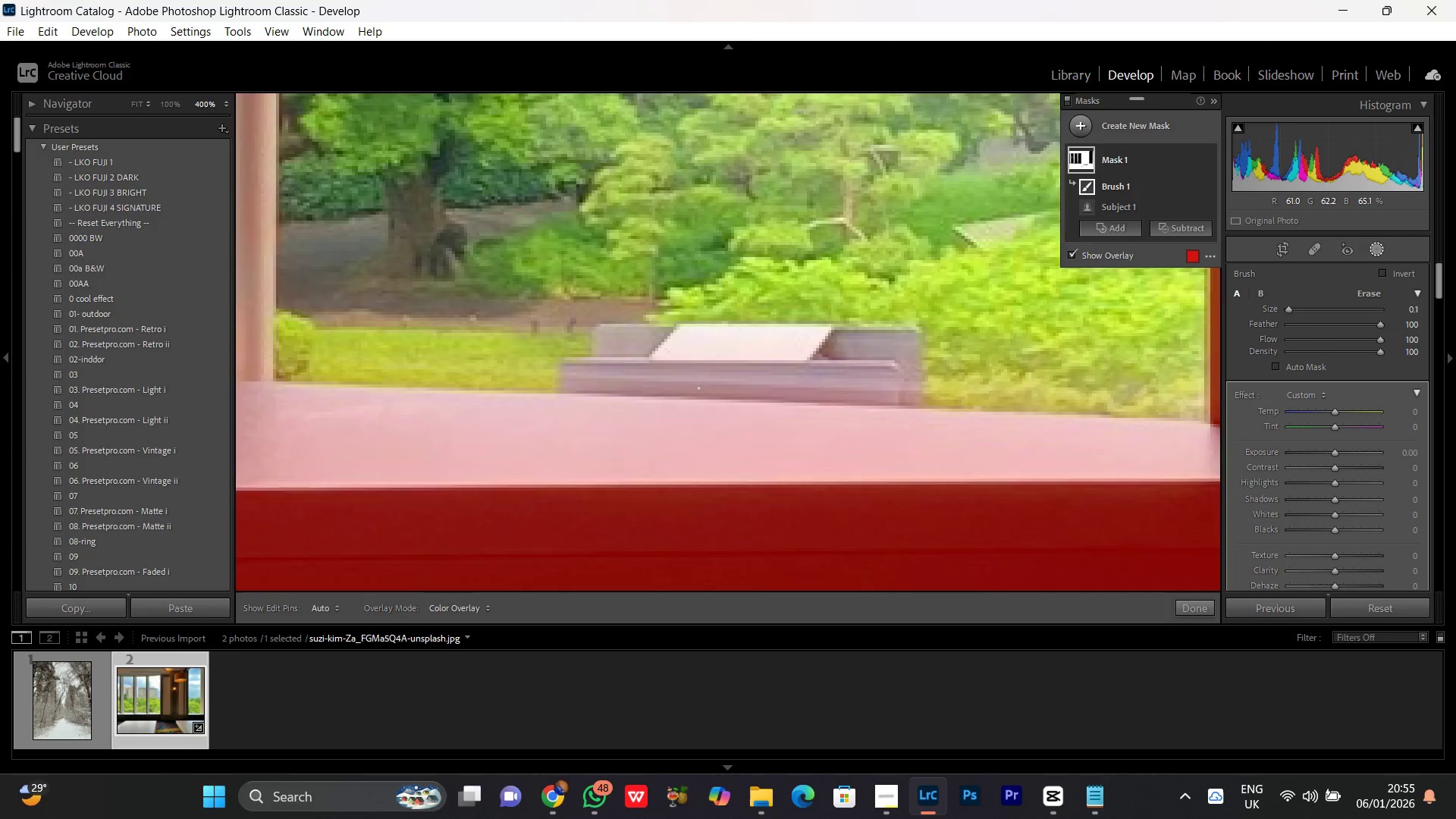 
key(Control+Equal)
 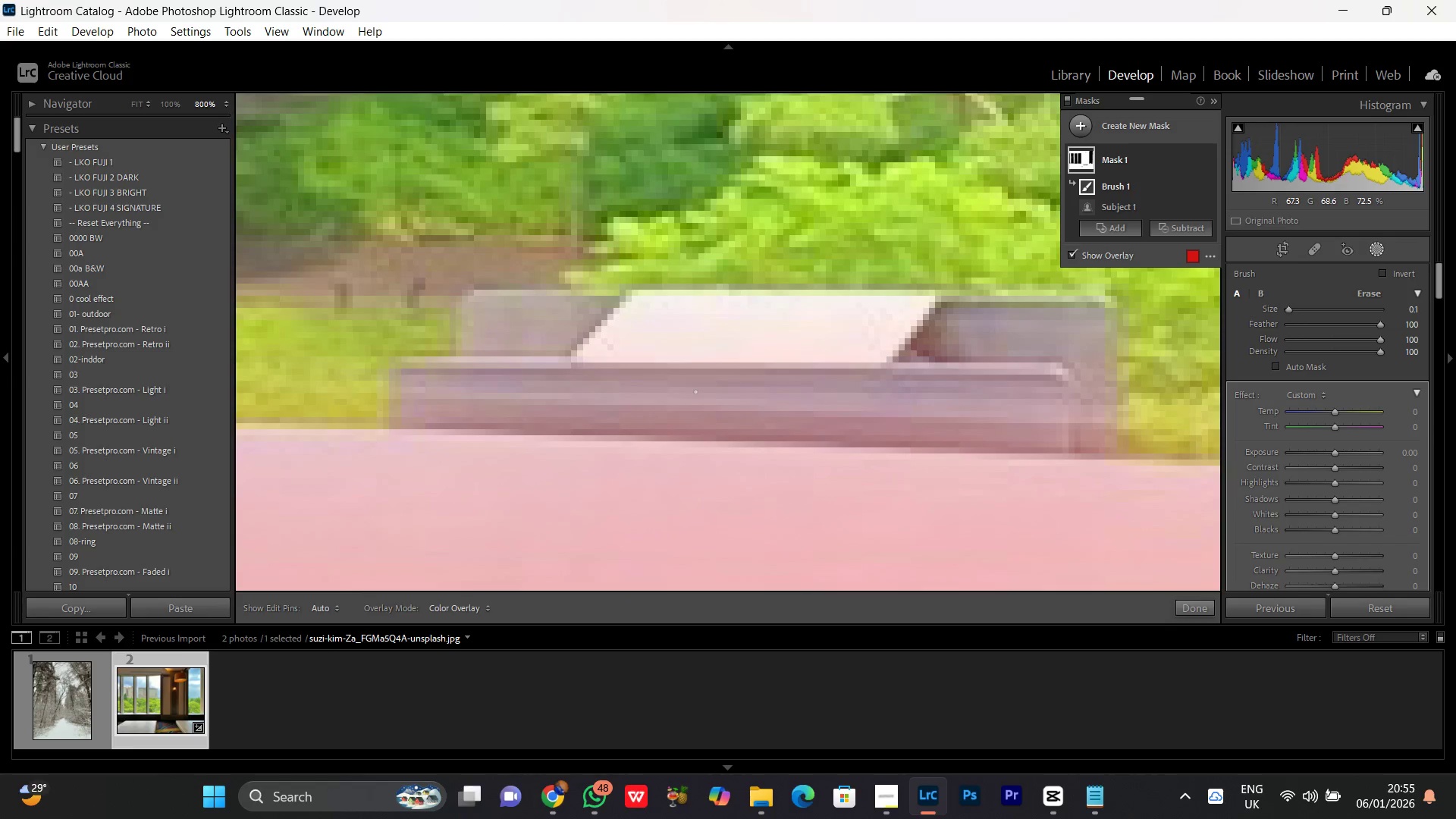 
key(BracketRight)
 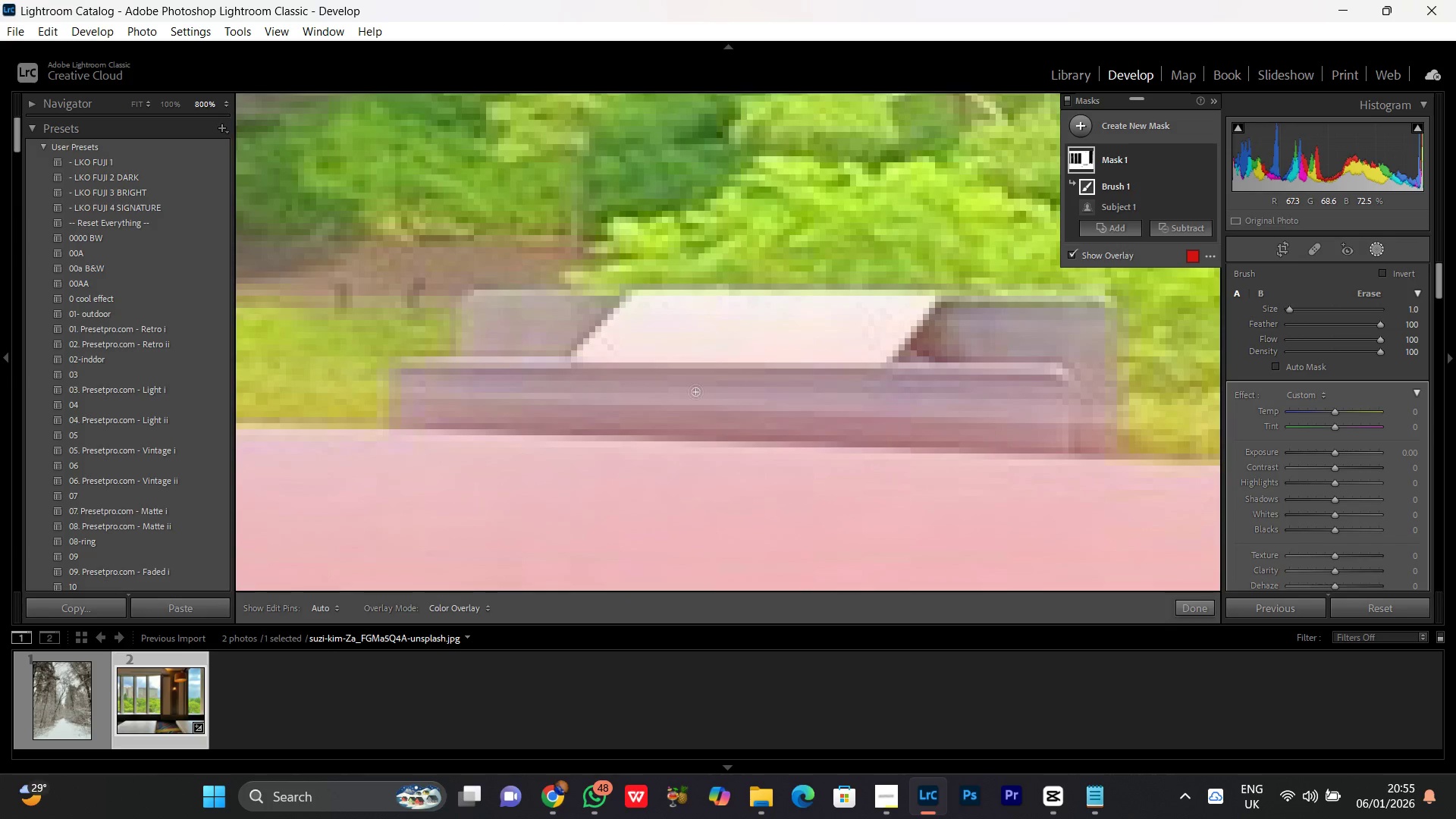 
hold_key(key=BracketRight, duration=0.58)
 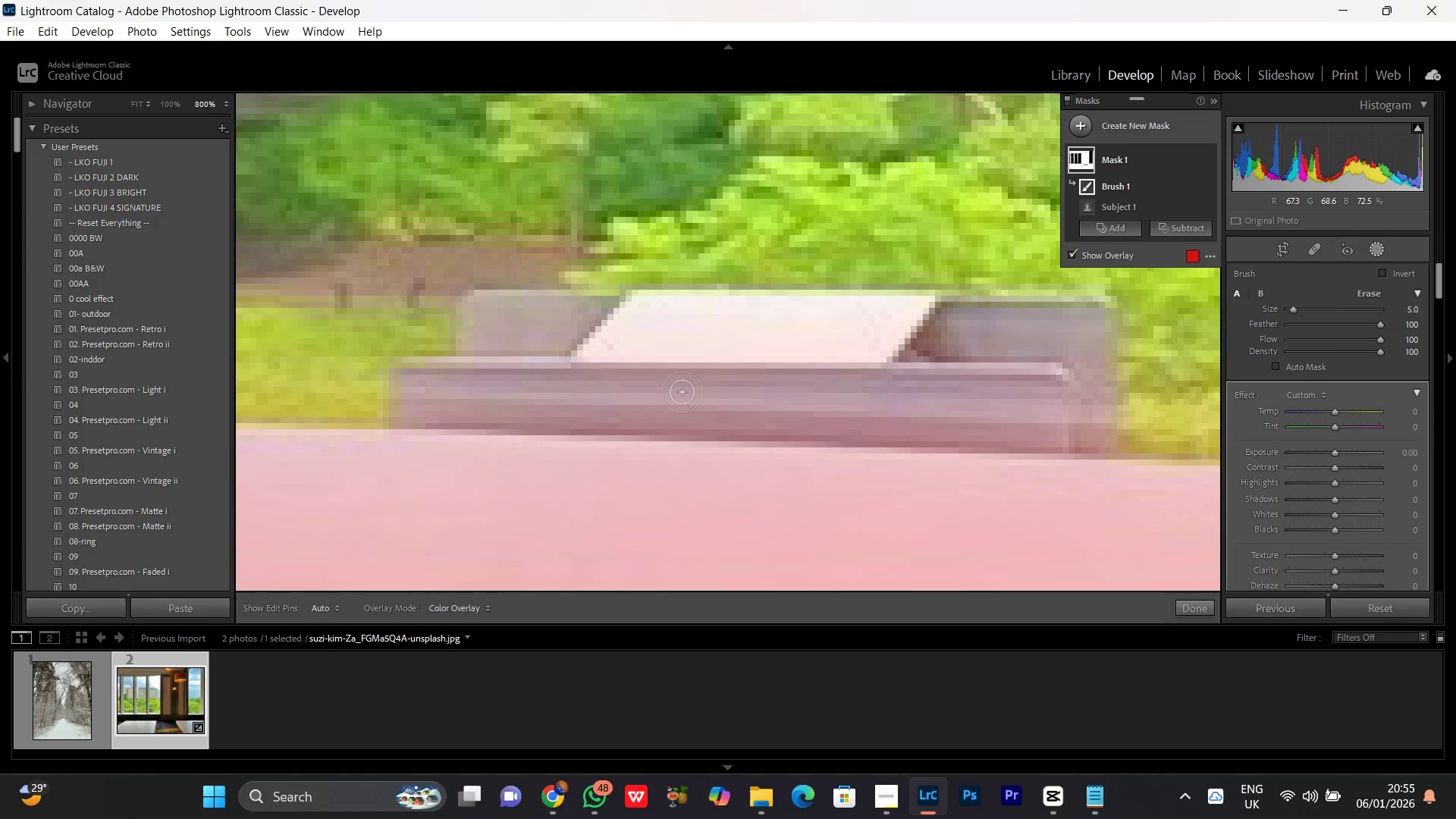 
key(BracketRight)
 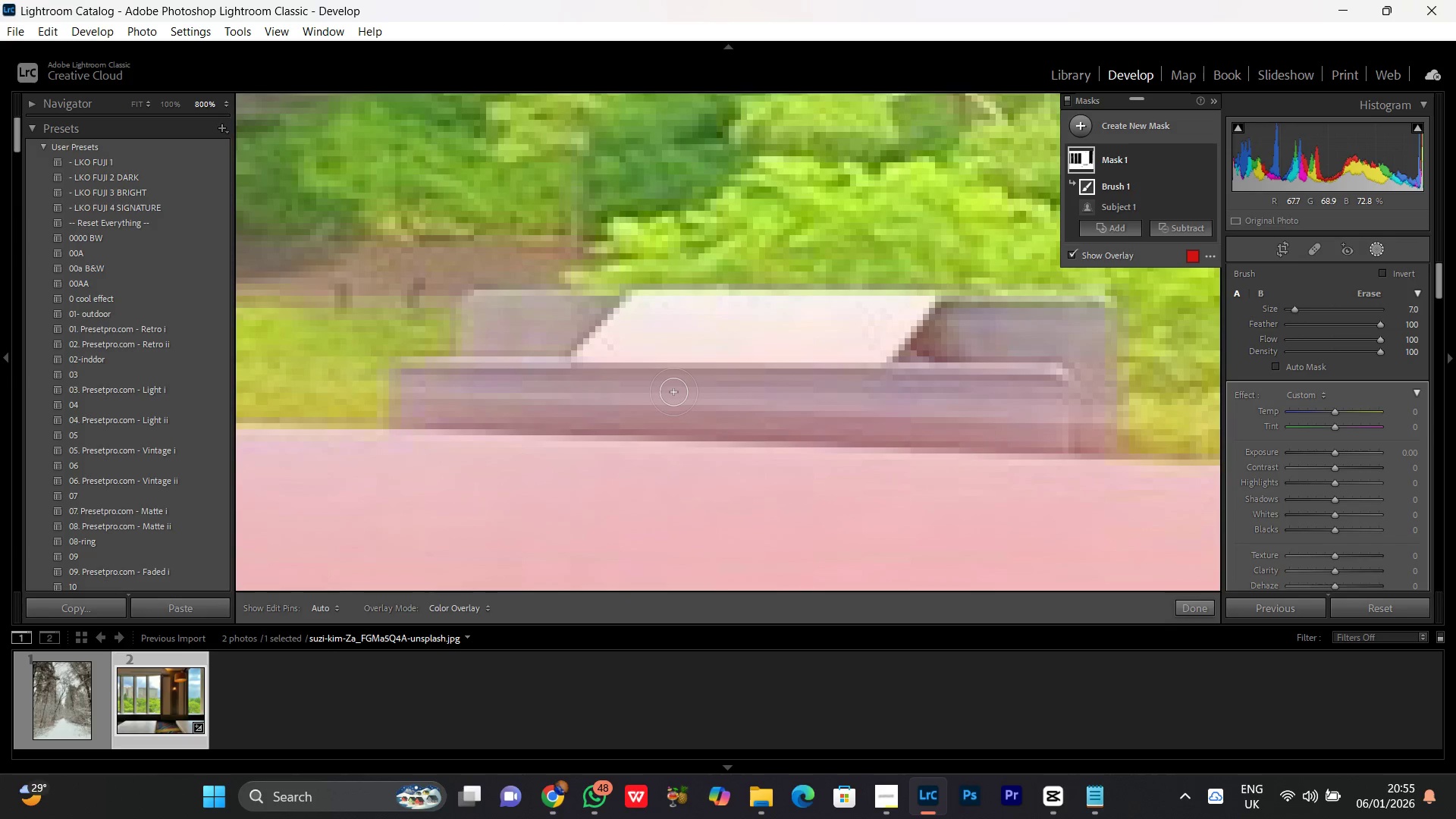 
key(BracketRight)
 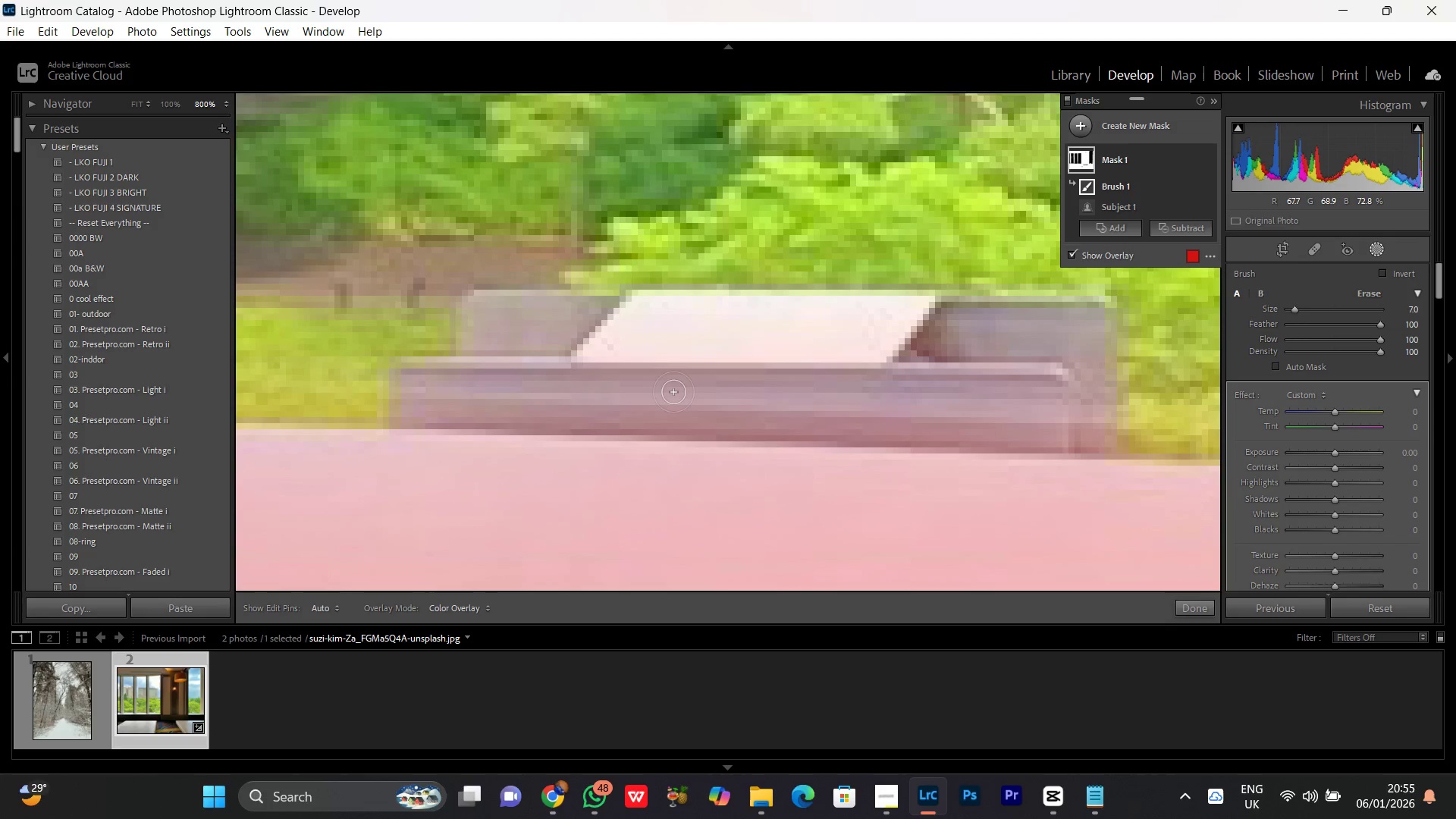 
key(BracketLeft)
 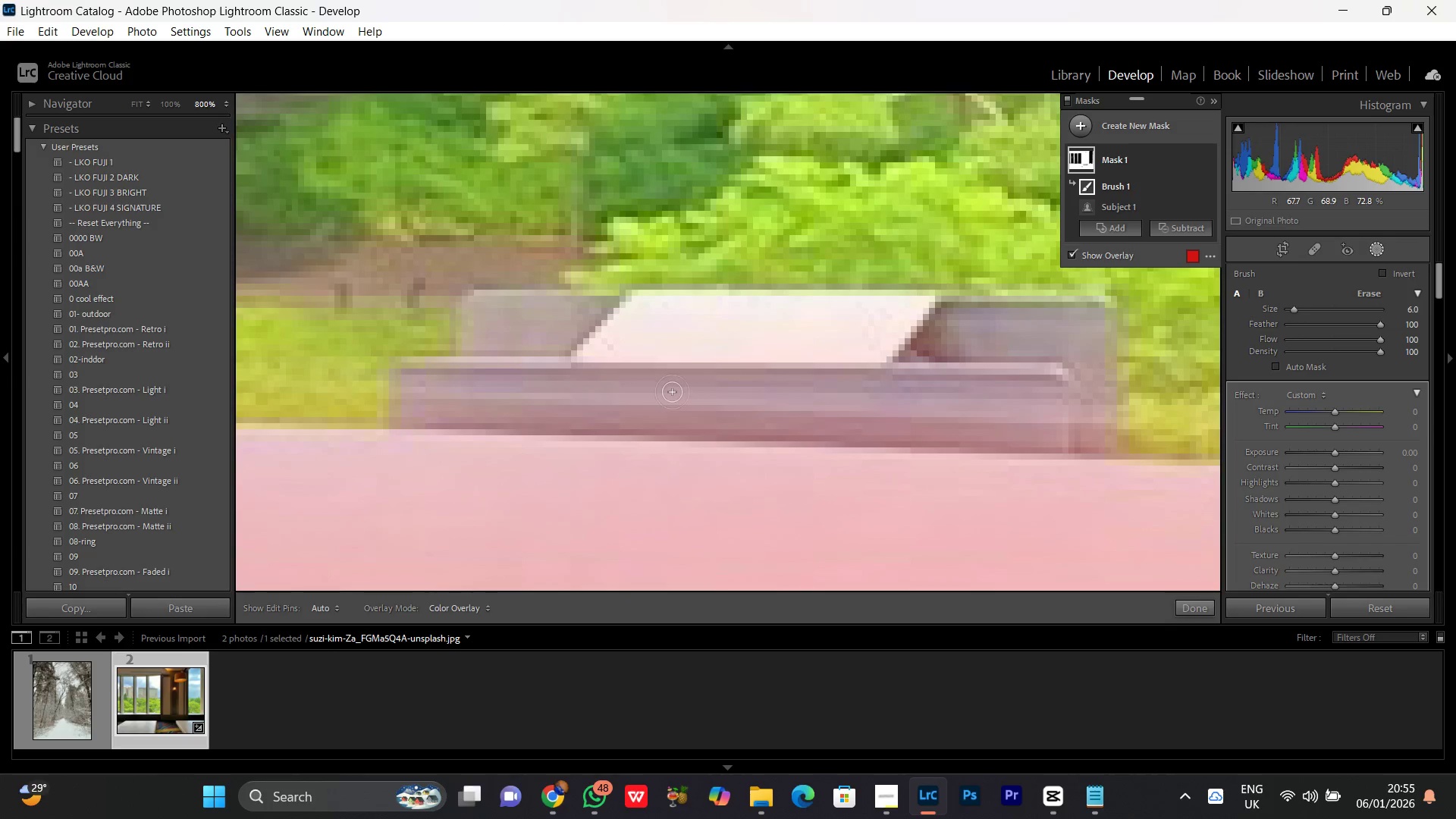 
key(BracketLeft)
 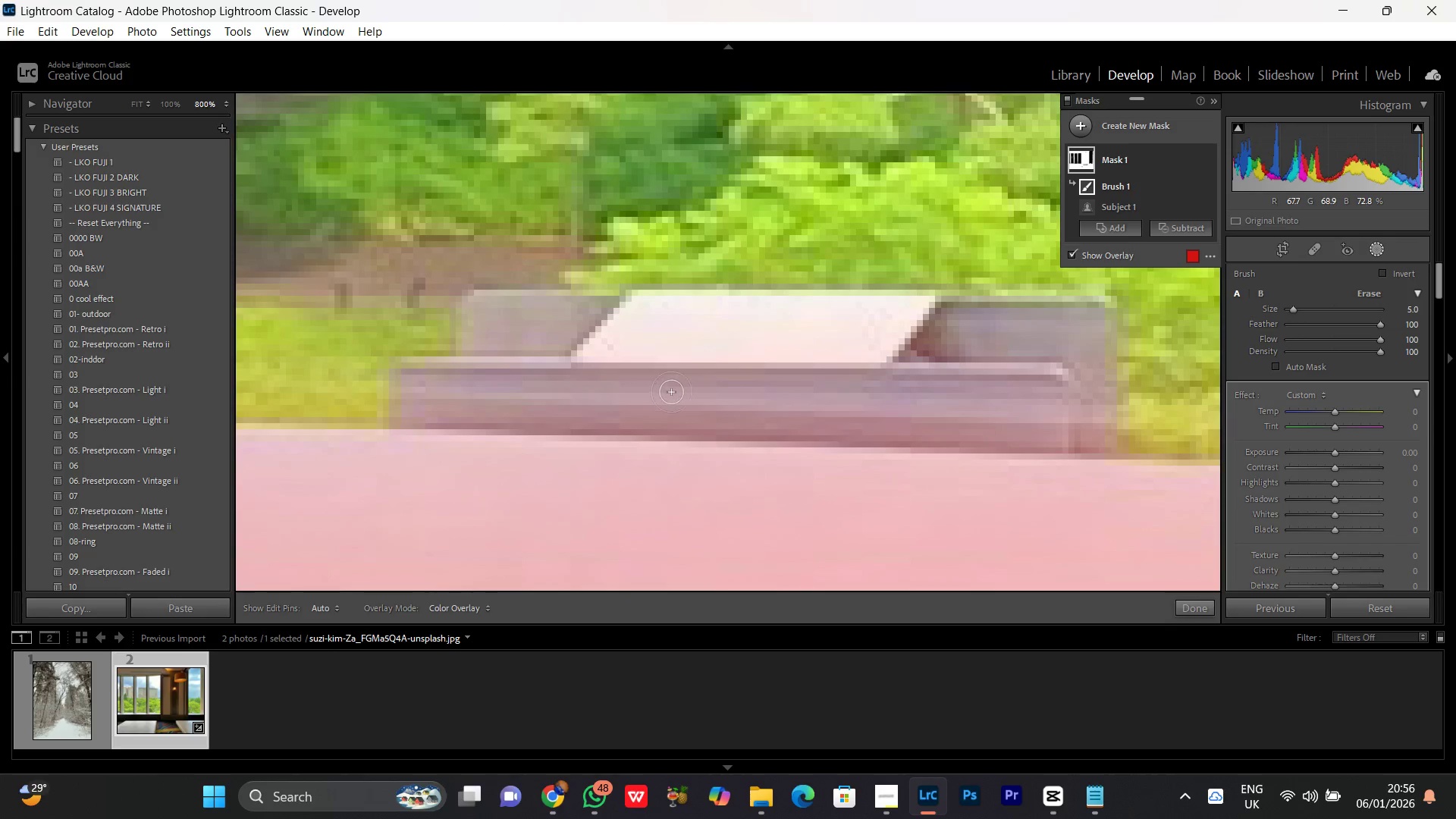 
key(BracketRight)
 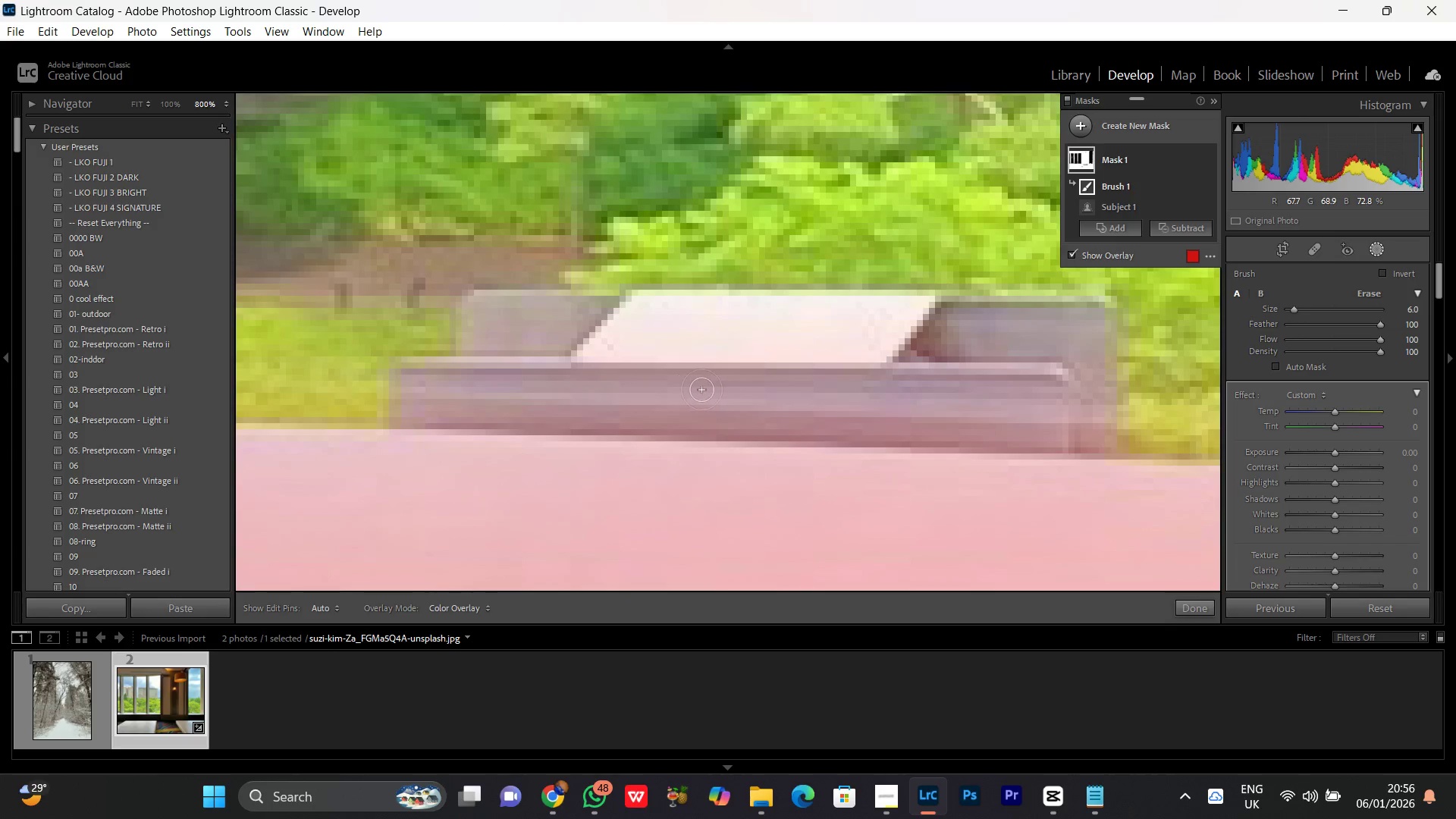 
left_click_drag(start_coordinate=[703, 390], to_coordinate=[891, 403])
 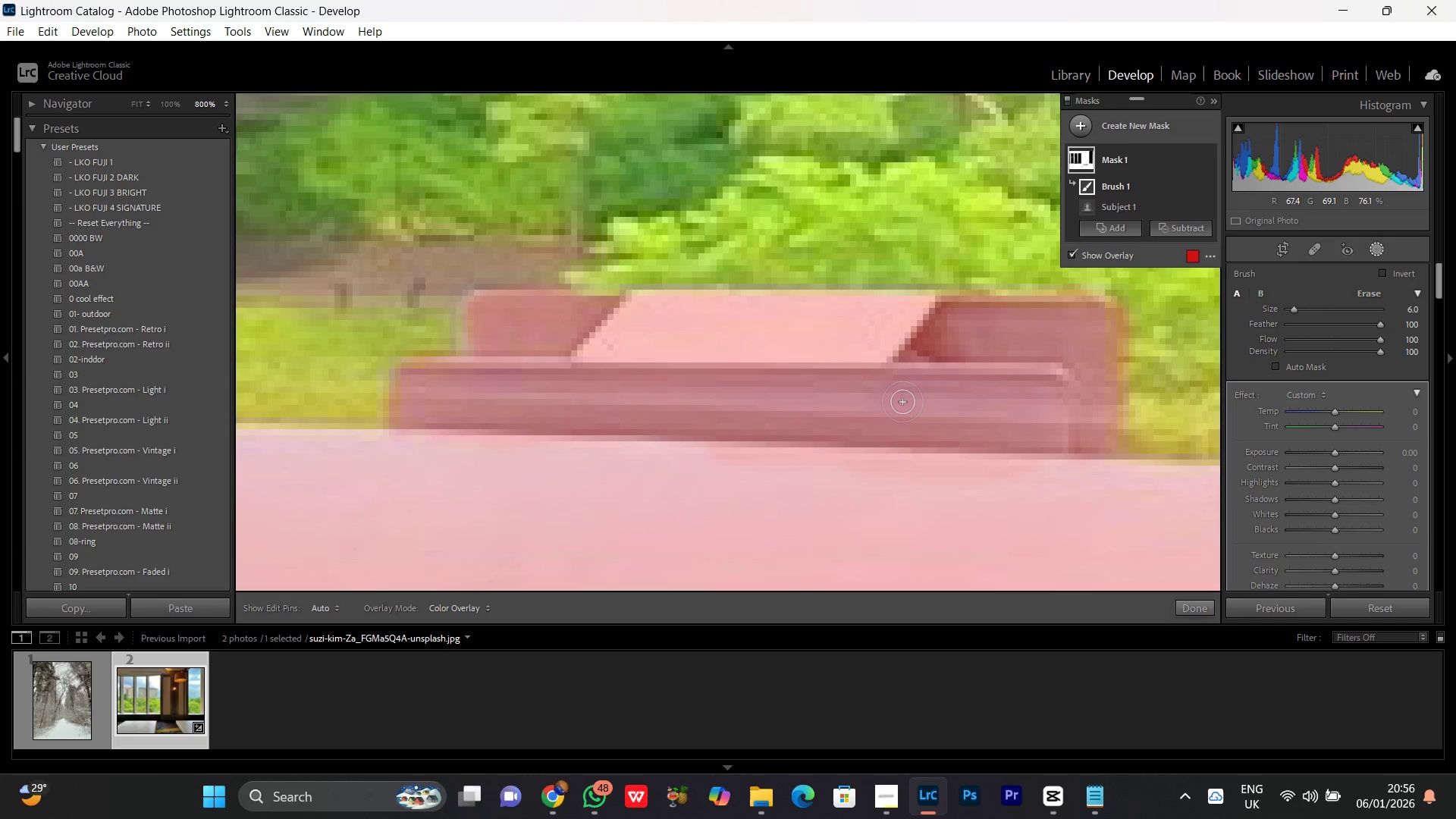 
key(Control+Minus)
 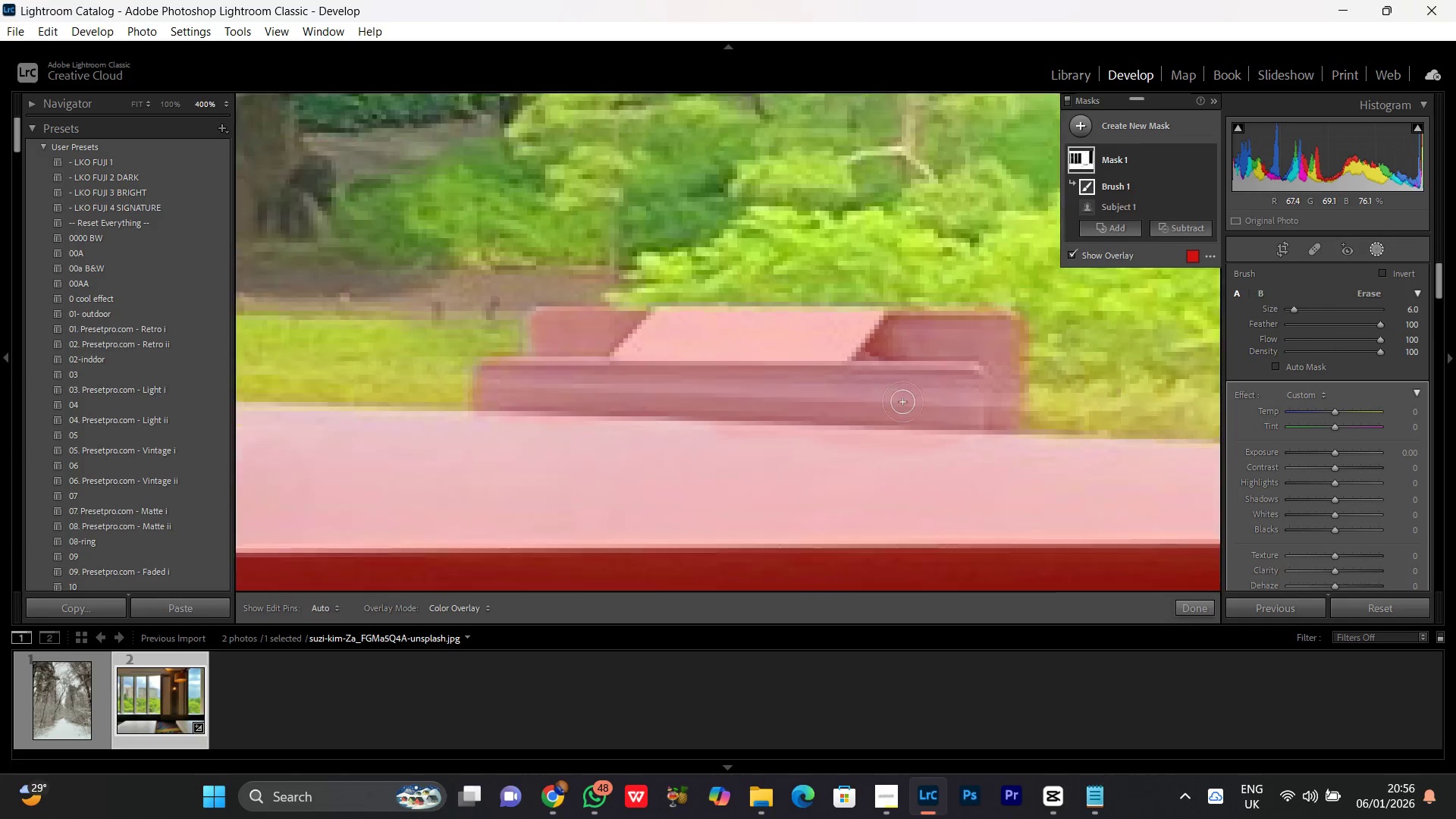 
key(Control+Minus)
 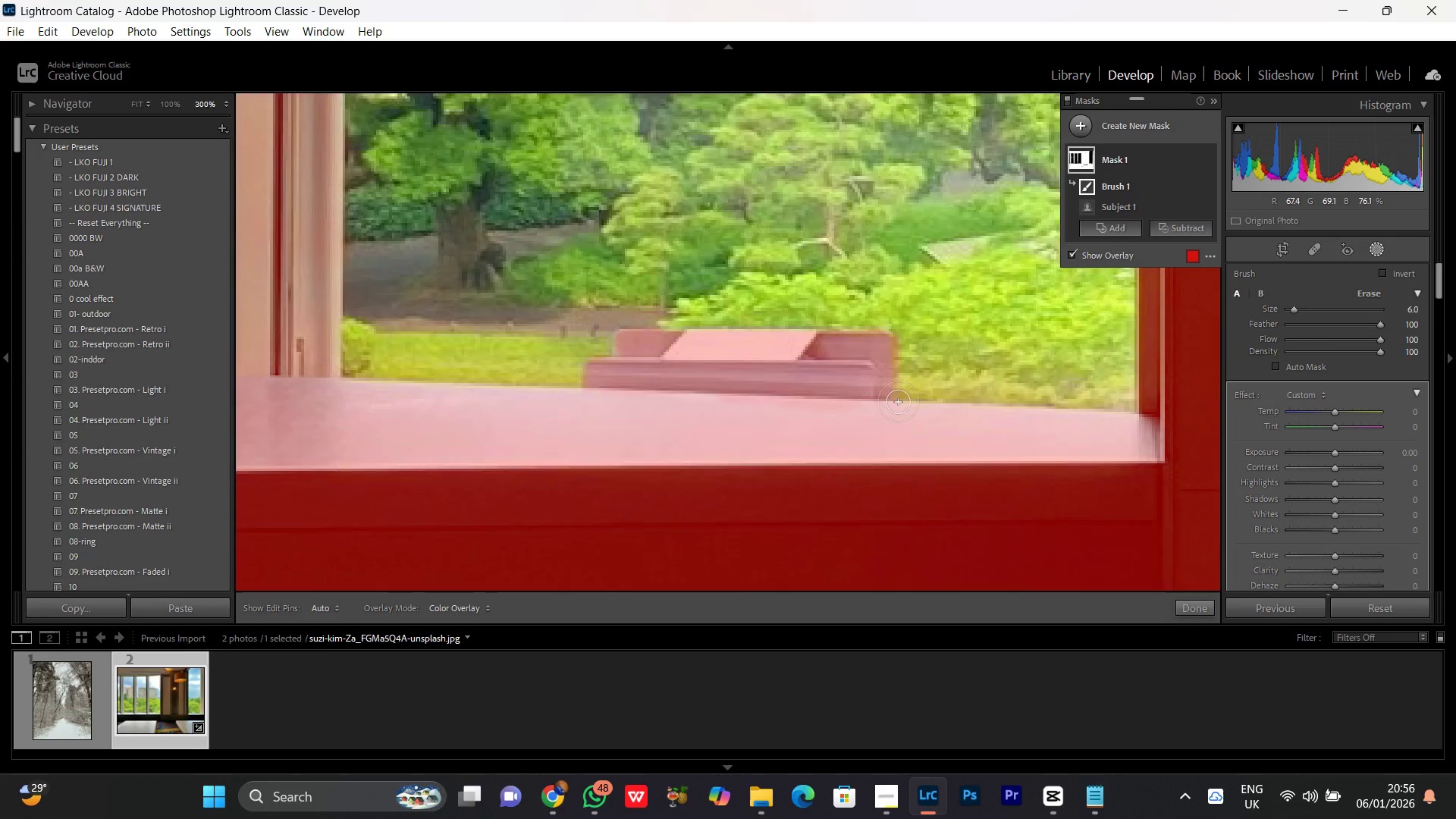 
key(Control+Minus)
 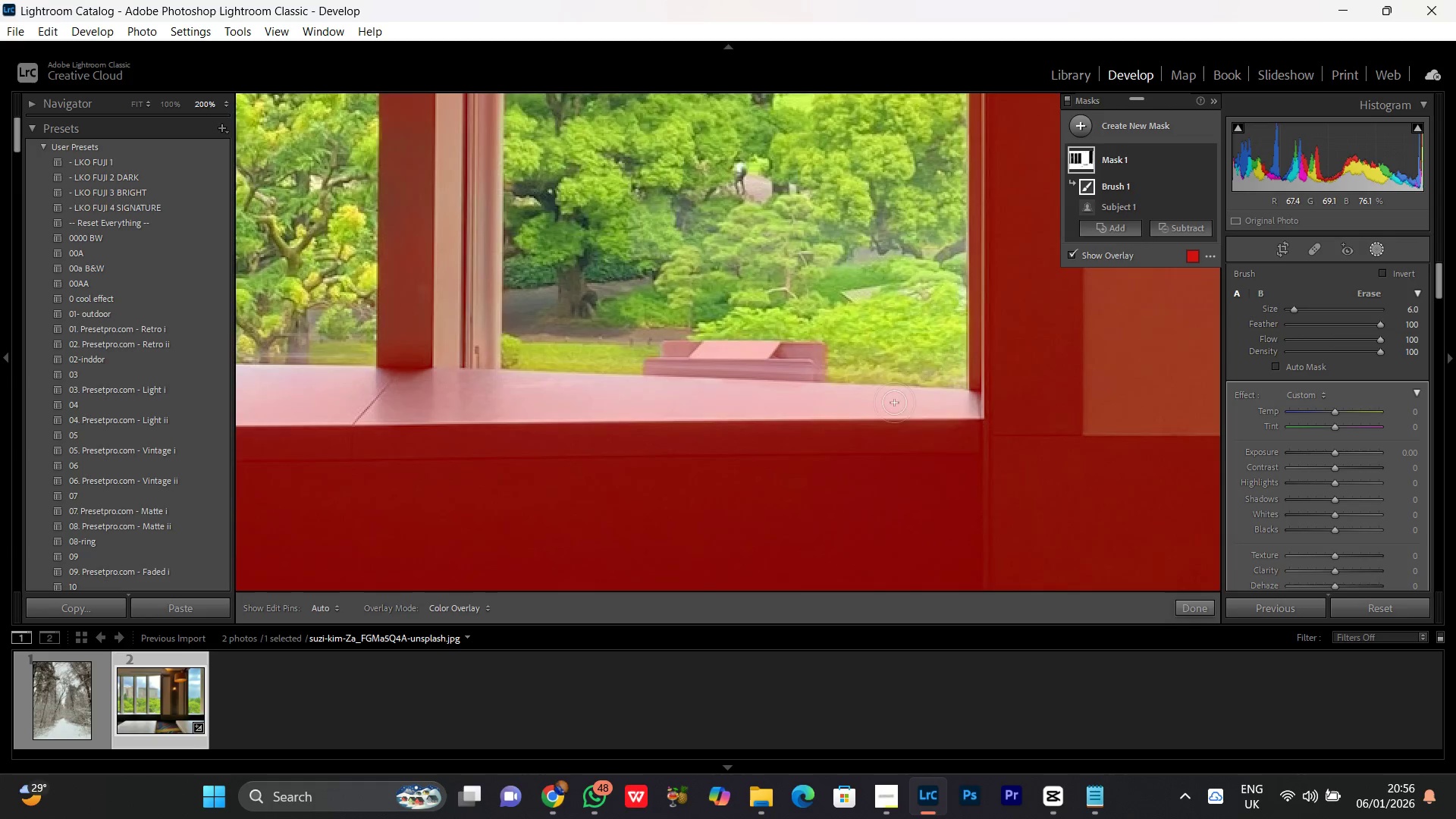 
key(Control+Equal)
 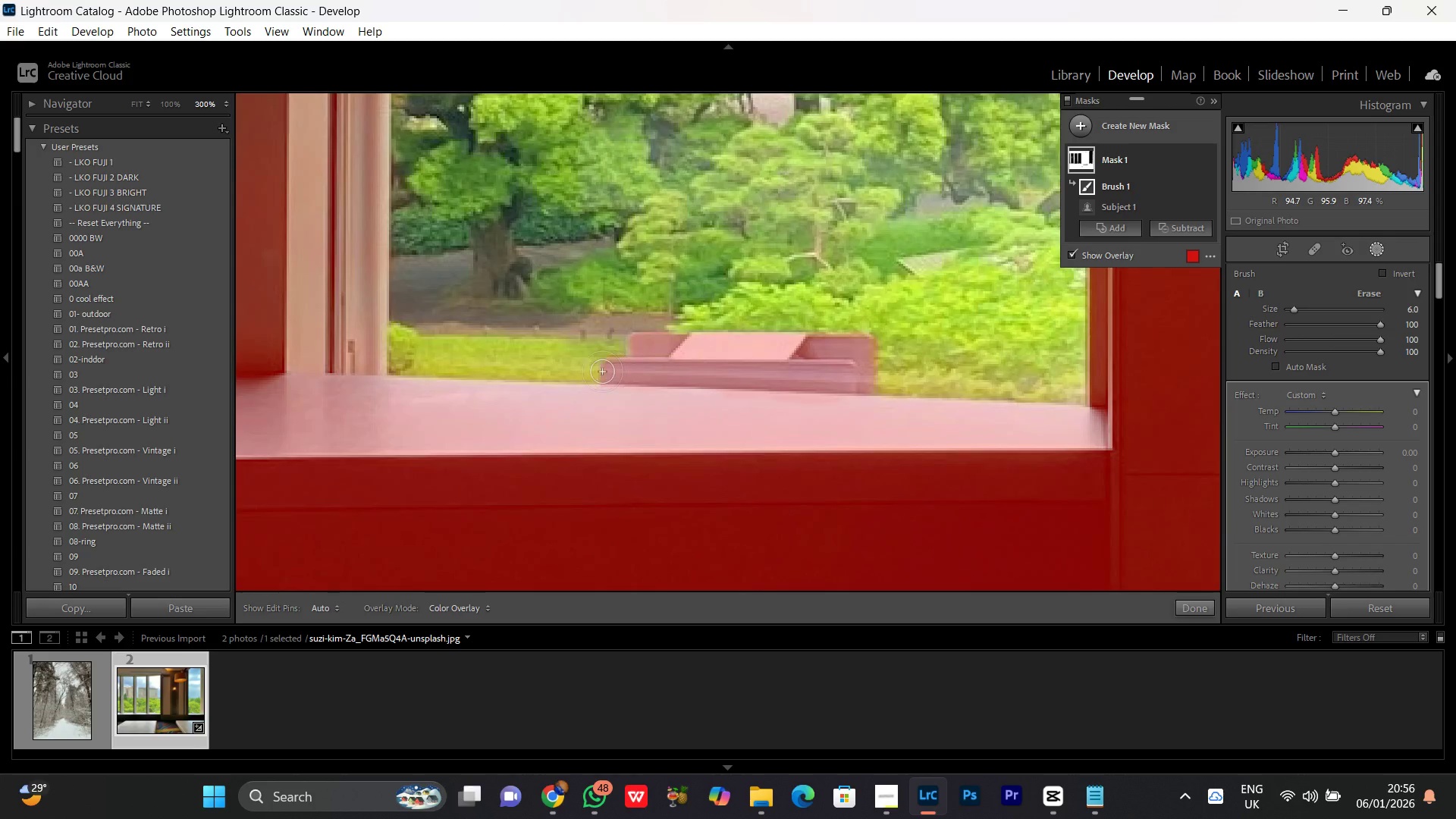 
hold_key(key=Space, duration=1.52)
 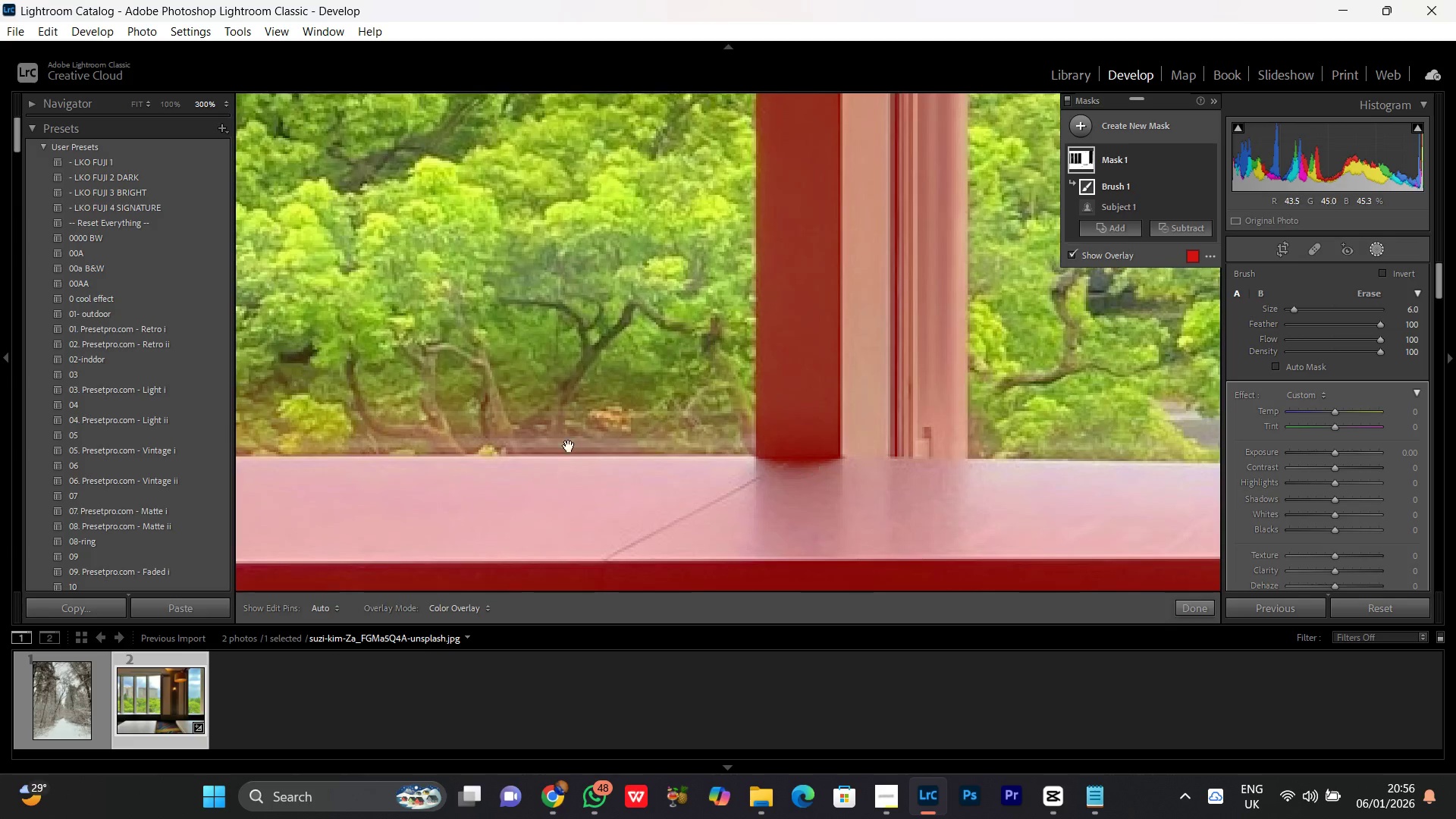 
left_click_drag(start_coordinate=[501, 392], to_coordinate=[995, 378])
 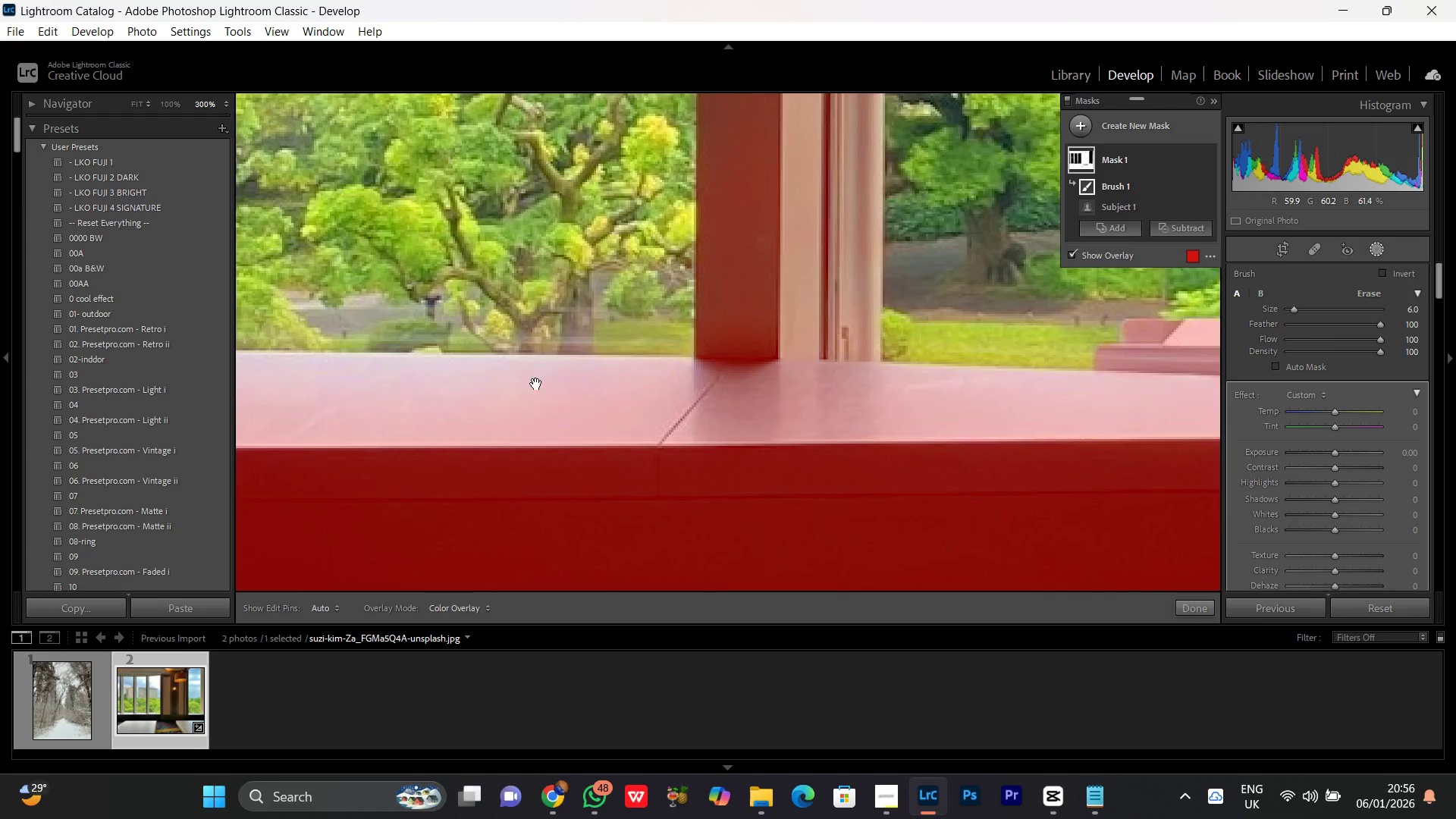 
left_click_drag(start_coordinate=[536, 386], to_coordinate=[1014, 431])
 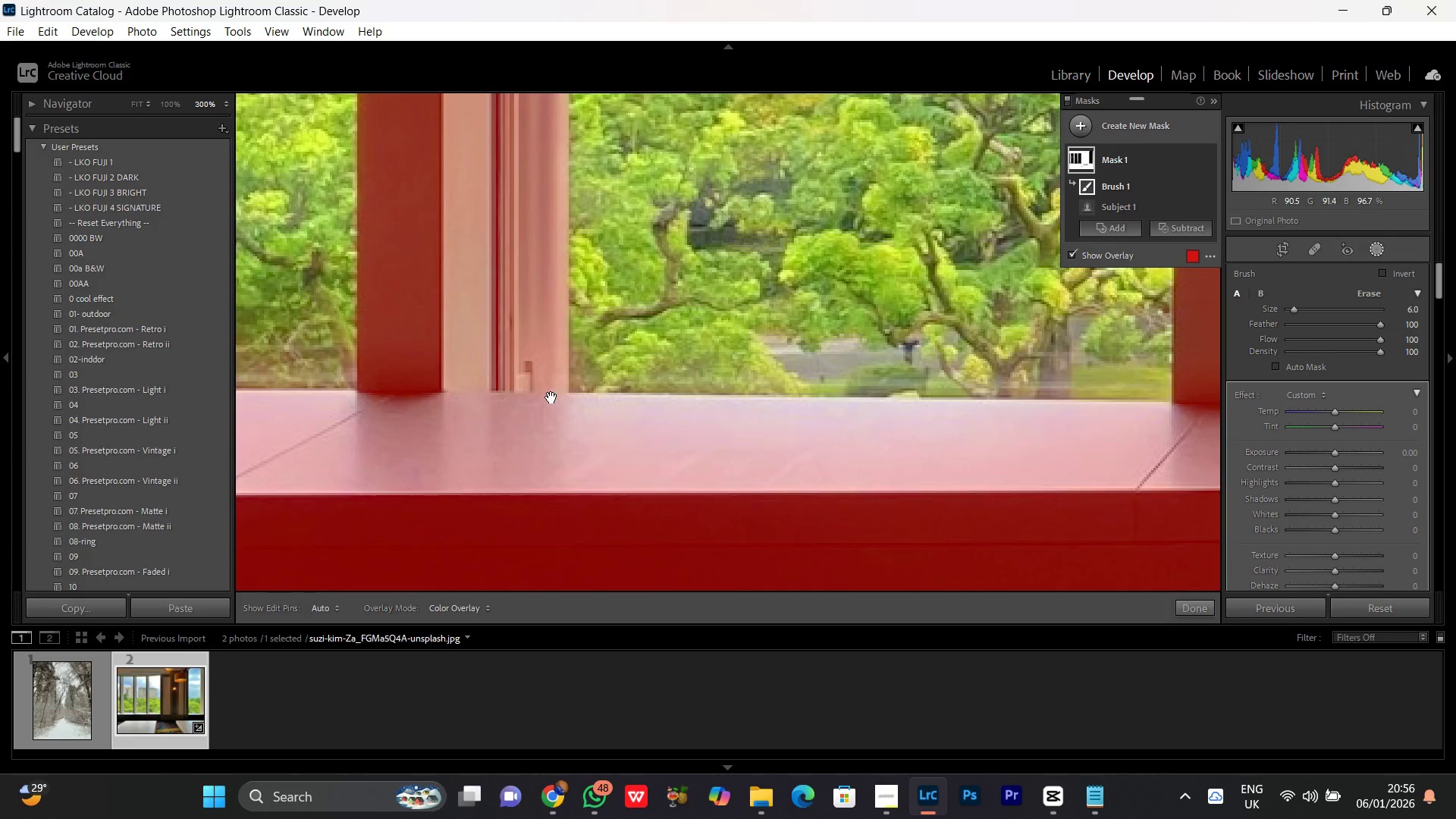 
left_click_drag(start_coordinate=[564, 406], to_coordinate=[963, 472])
 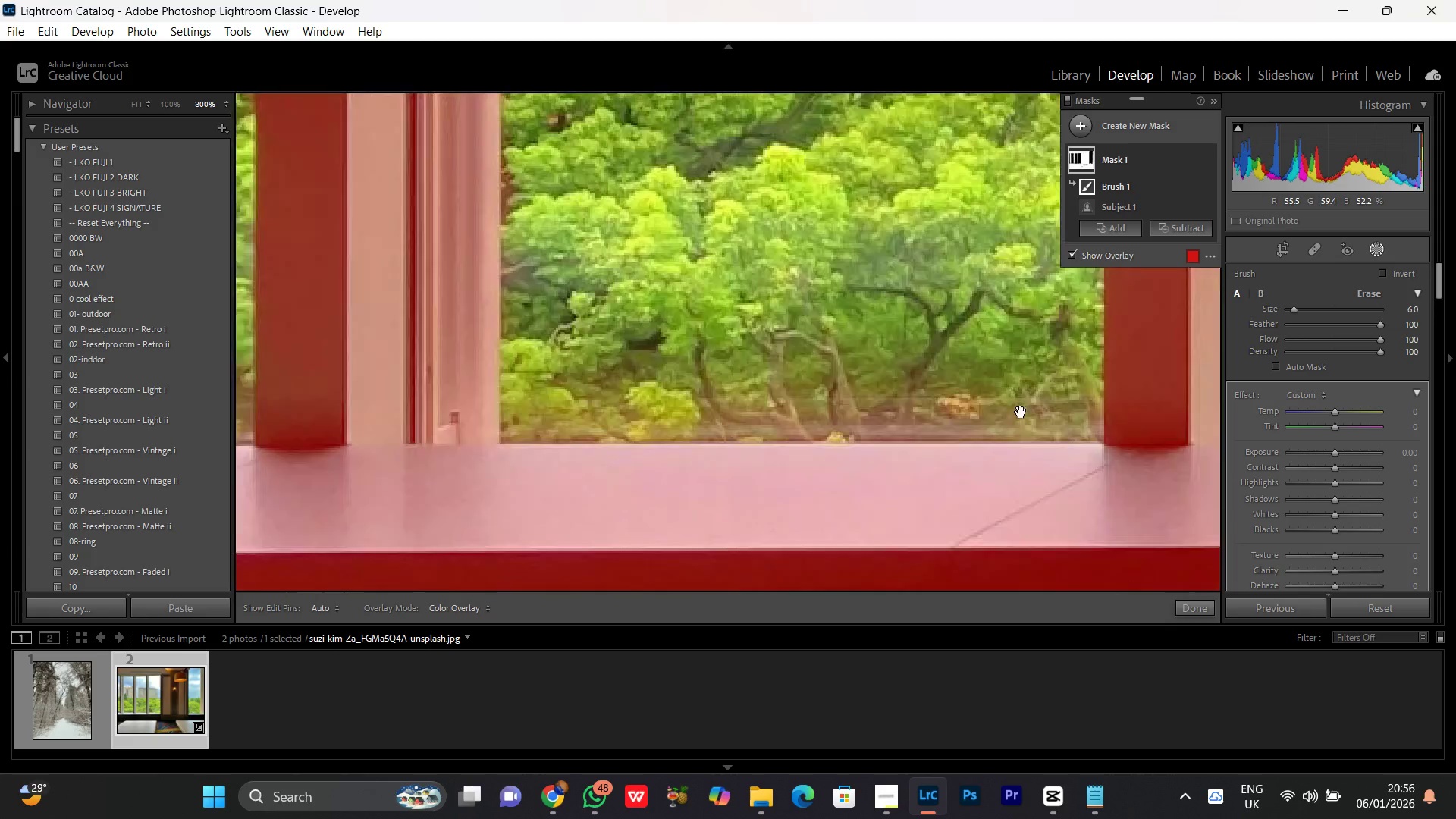 
hold_key(key=Space, duration=1.51)
 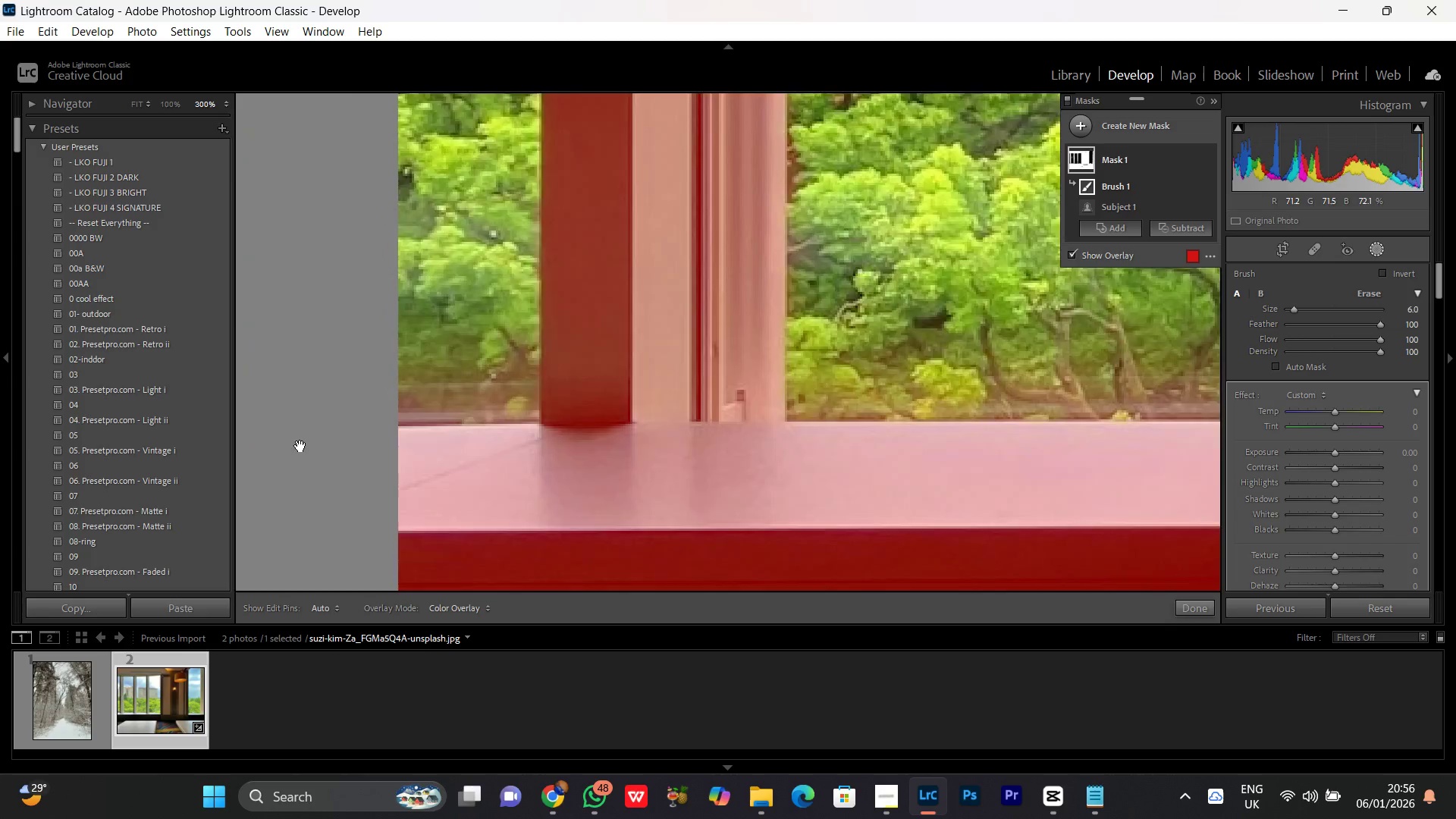 
left_click_drag(start_coordinate=[550, 444], to_coordinate=[1034, 407])
 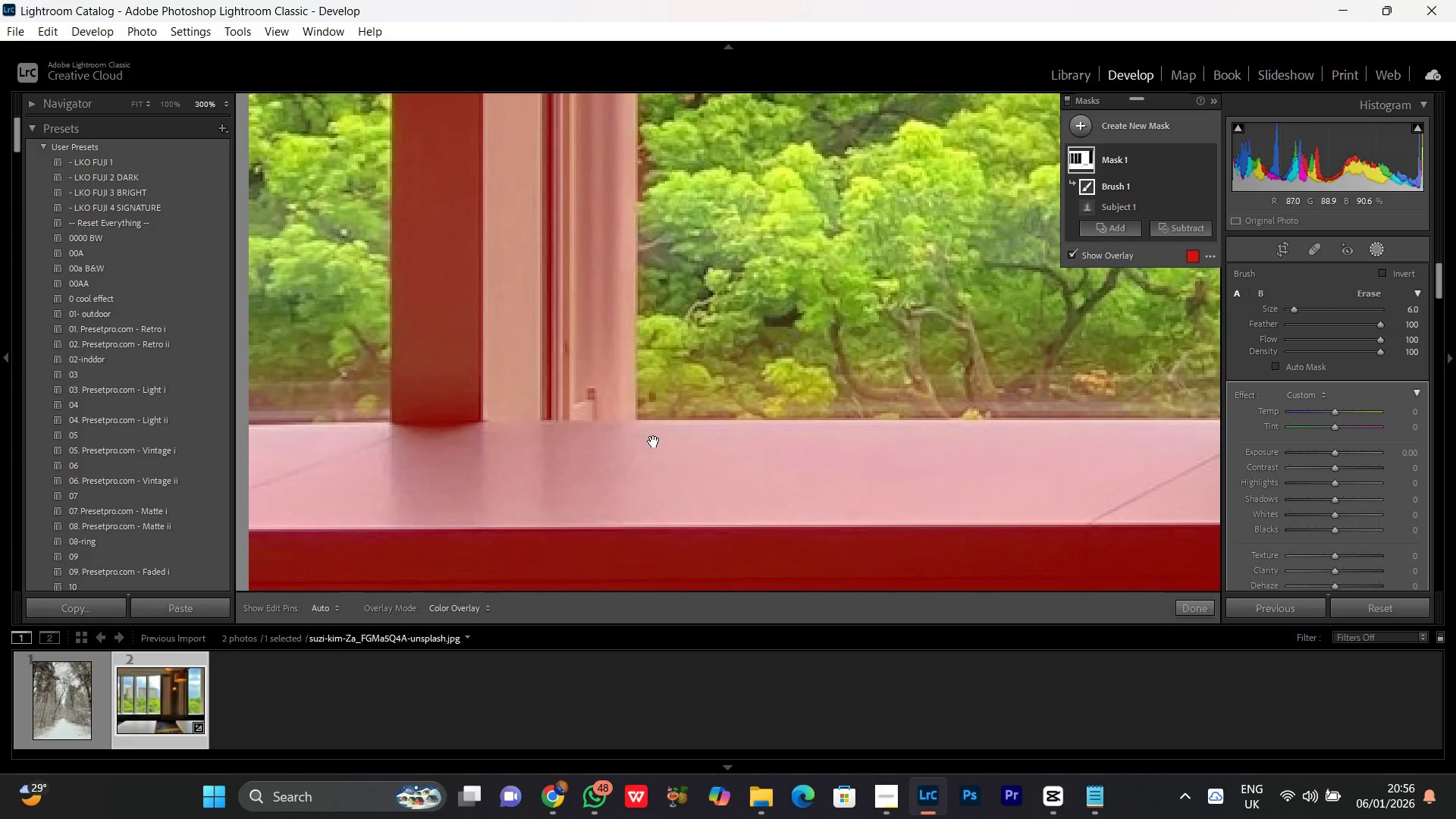 
left_click_drag(start_coordinate=[576, 444], to_coordinate=[134, 440])
 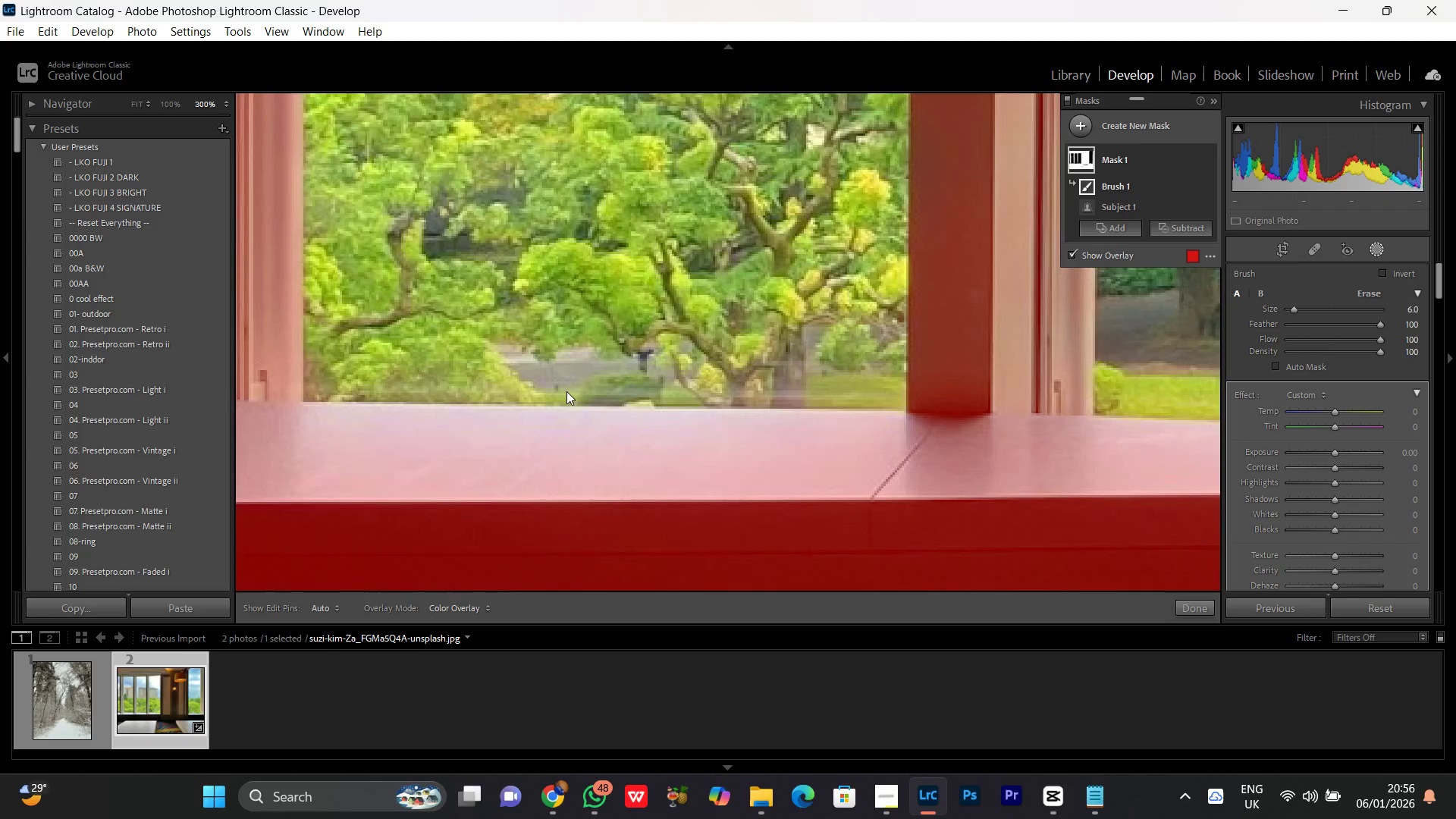 
hold_key(key=Space, duration=1.5)
 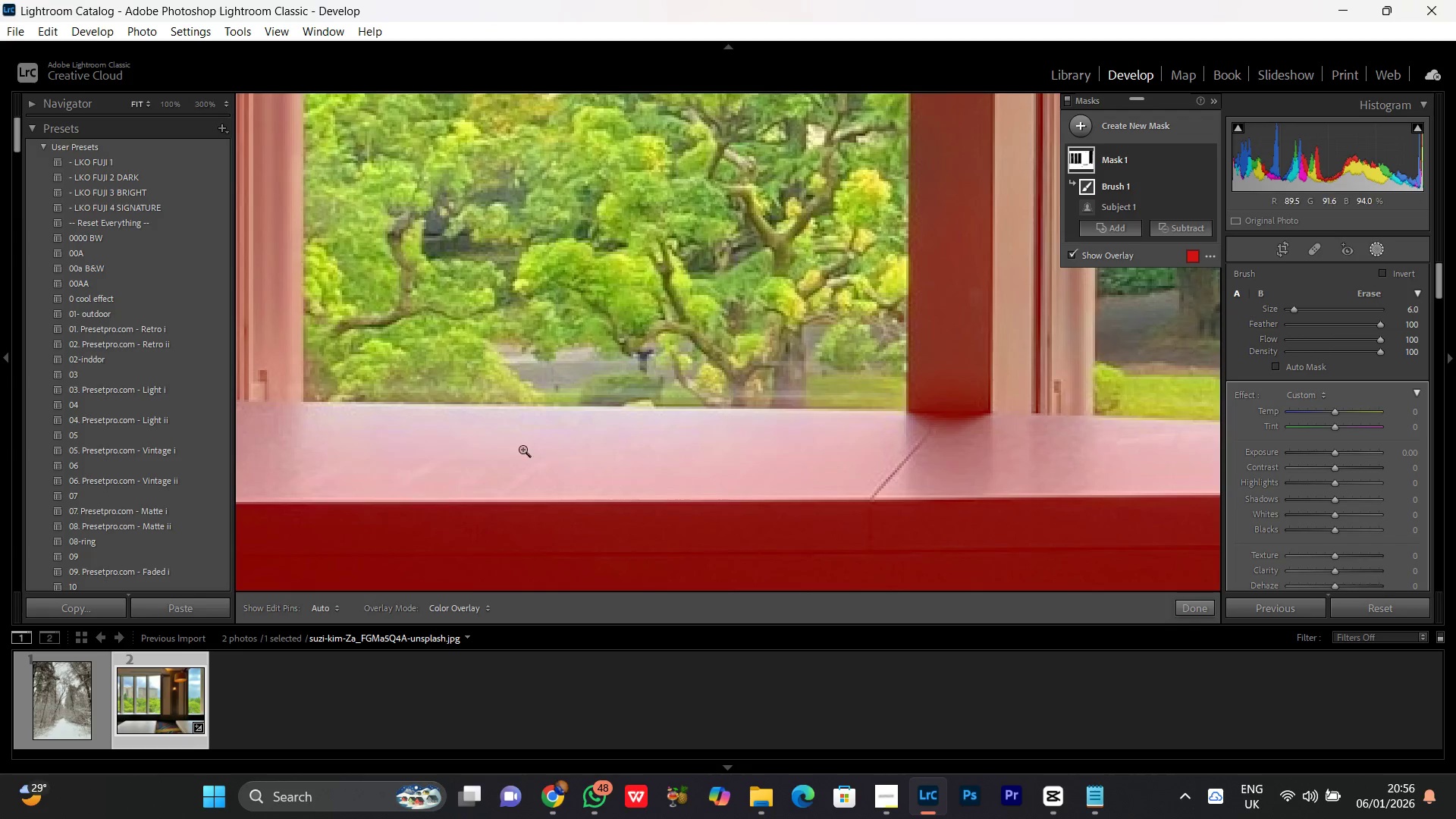 
left_click_drag(start_coordinate=[776, 425], to_coordinate=[69, 409])
 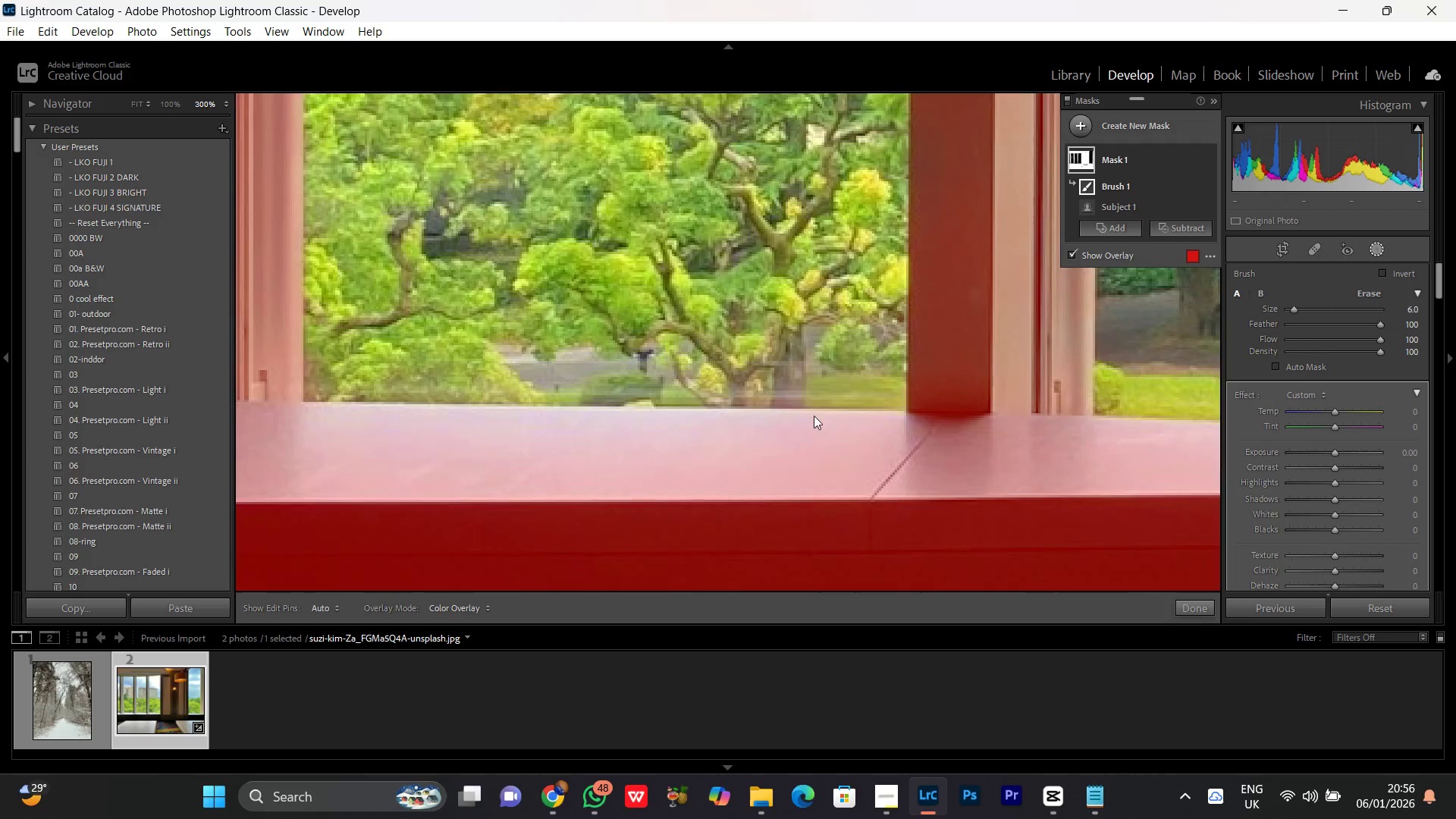 
left_click_drag(start_coordinate=[789, 419], to_coordinate=[356, 408])
 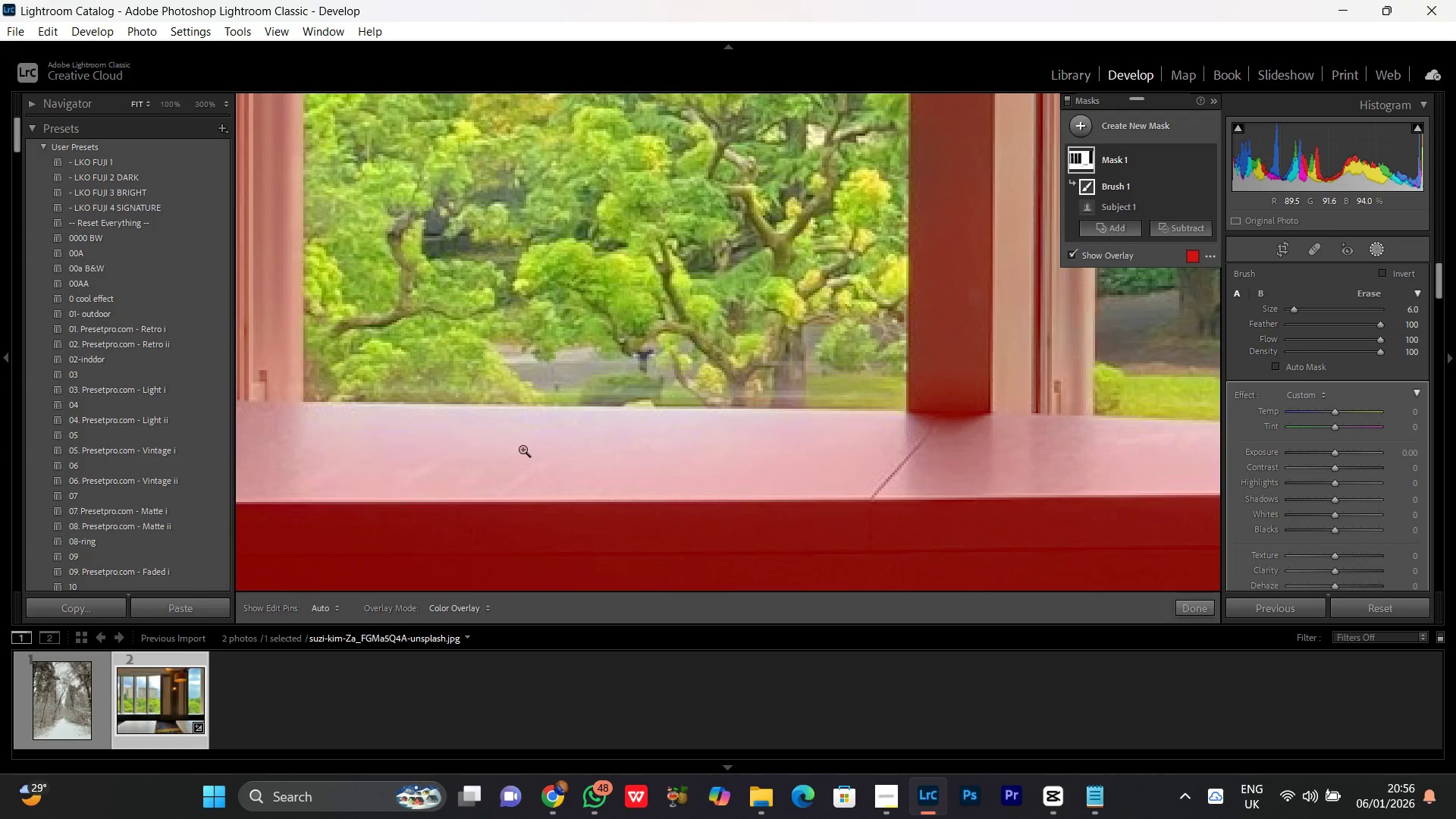 
hold_key(key=Space, duration=0.64)
 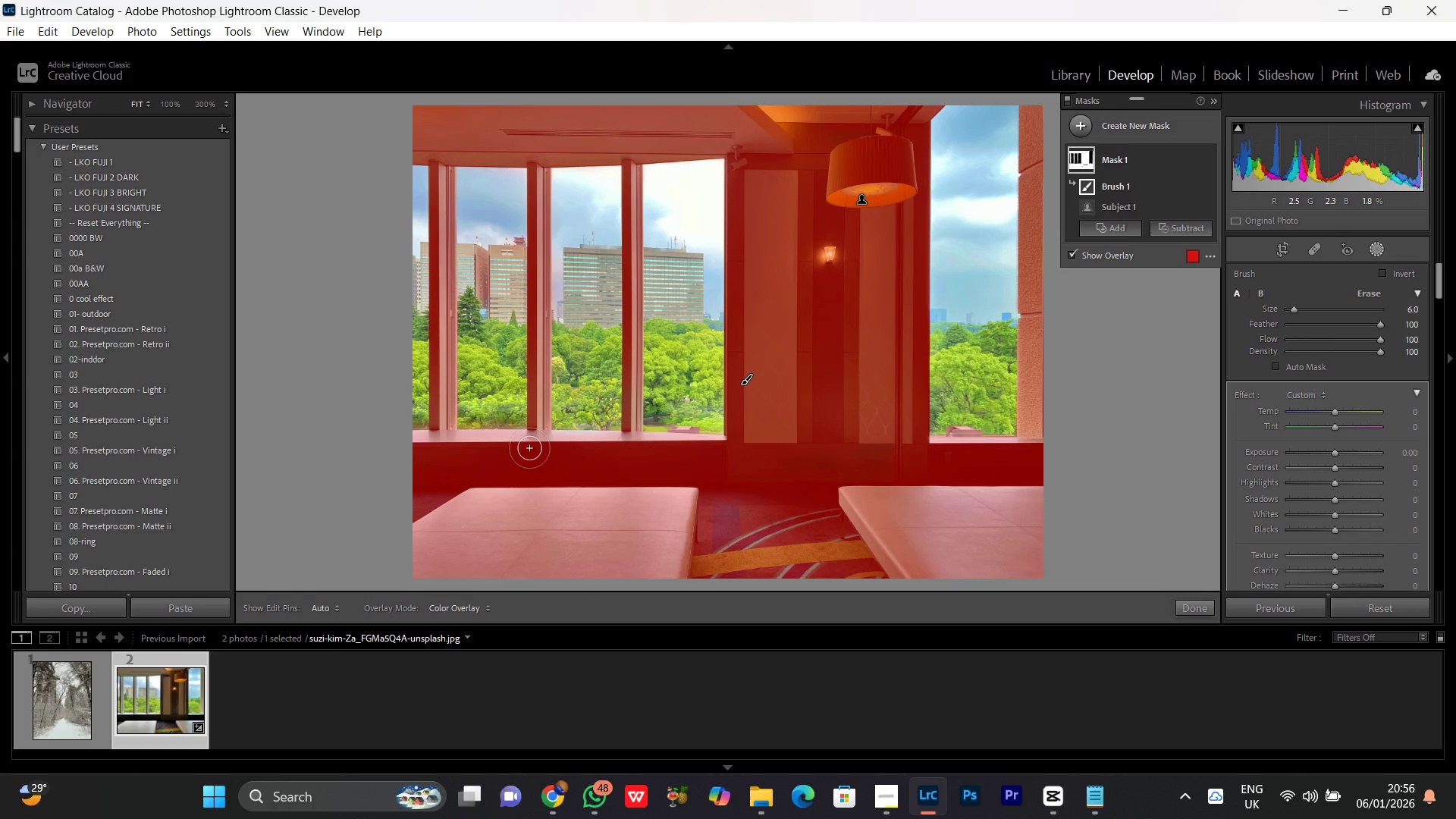 
key(Control+Equal)
 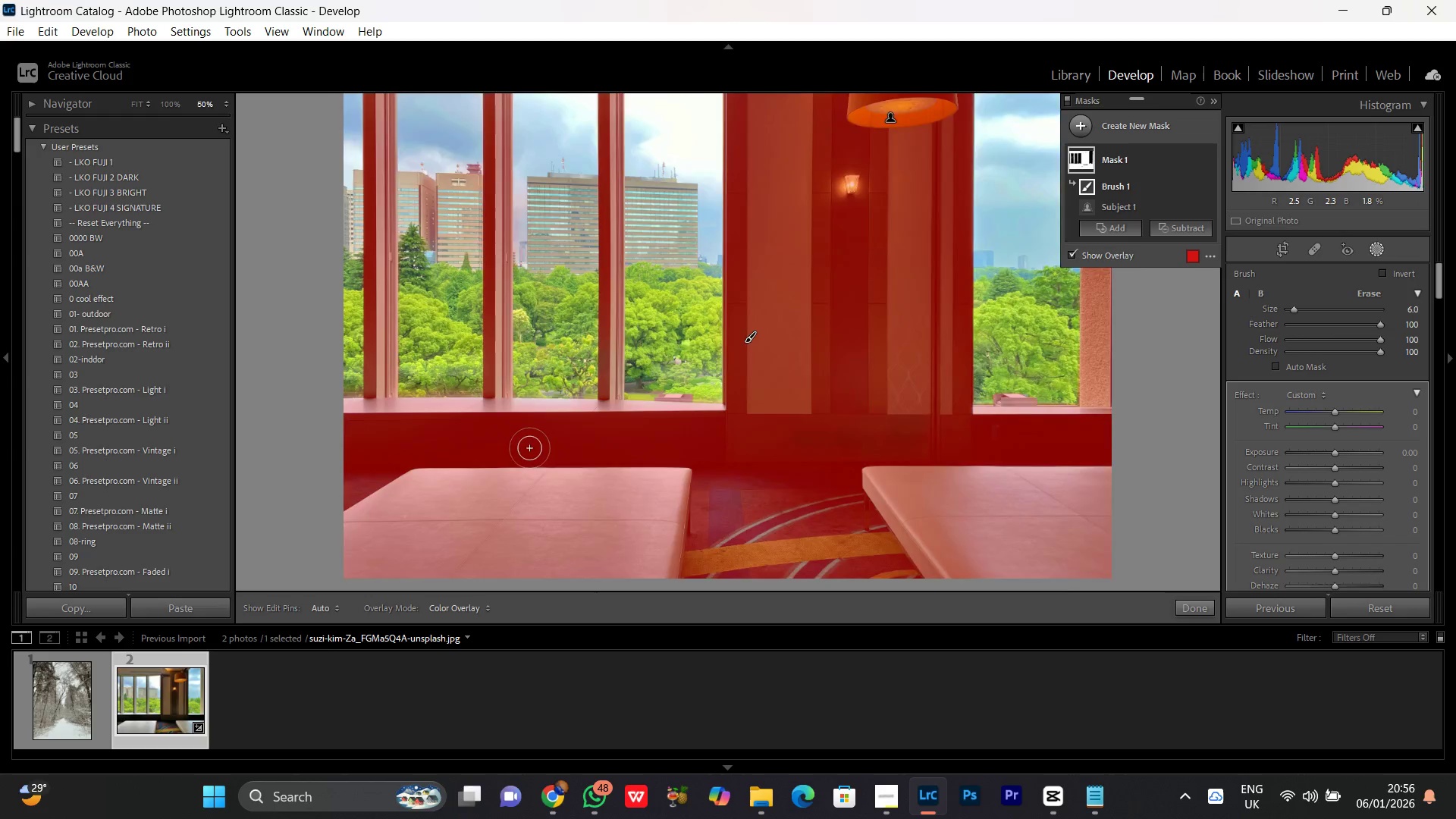 
key(Control+Equal)
 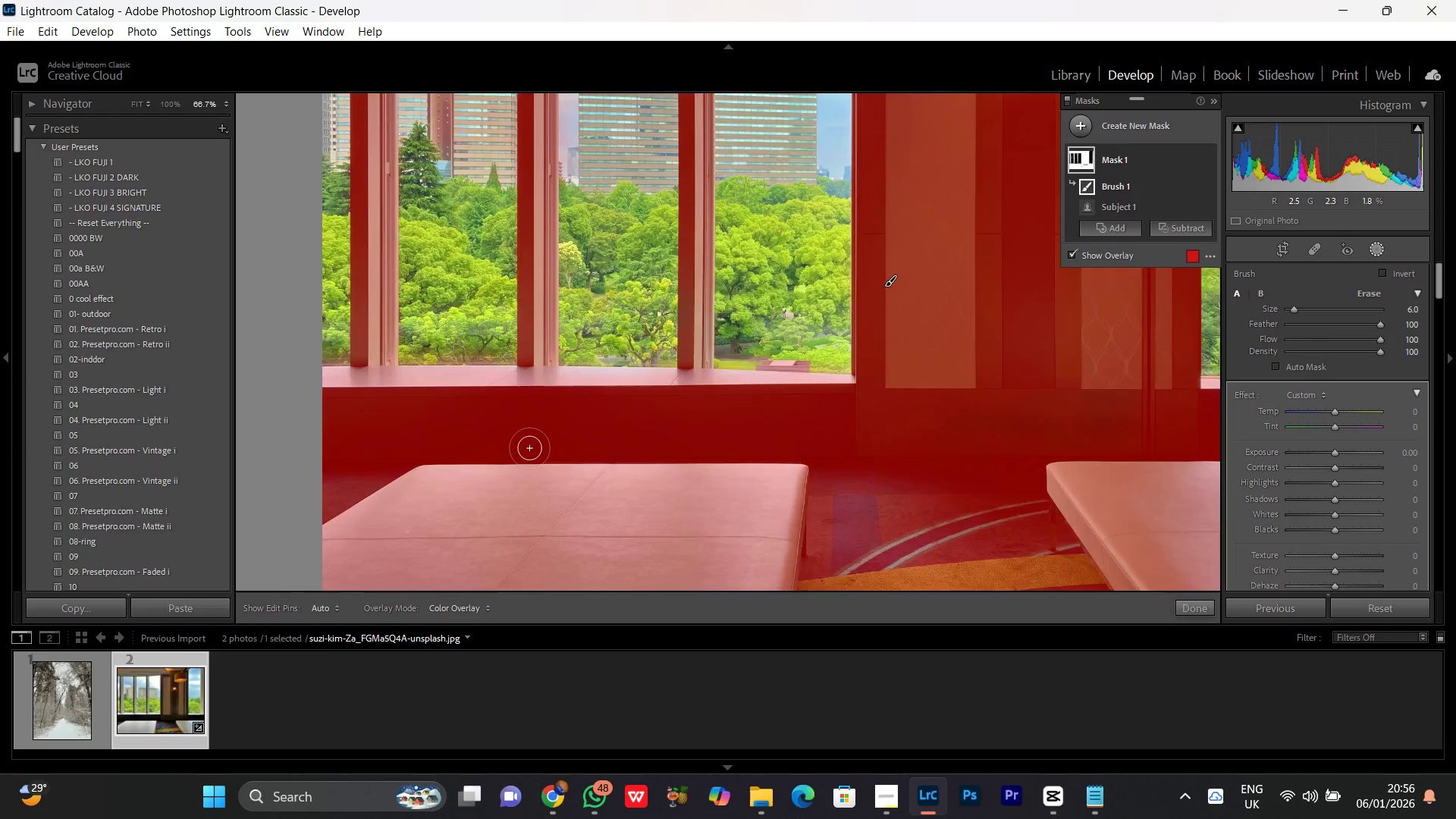 
key(Control+Equal)
 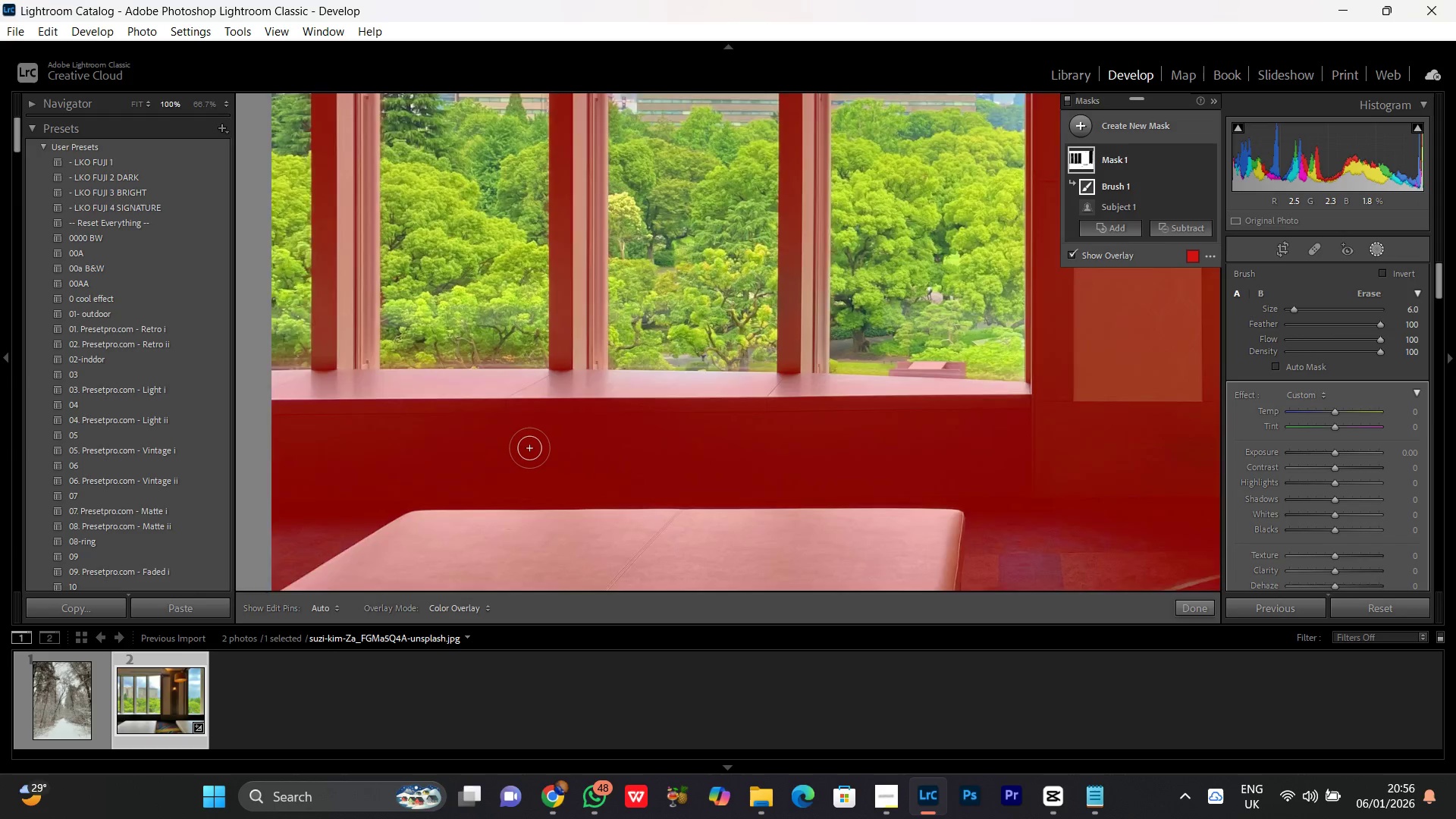 
key(Control+Equal)
 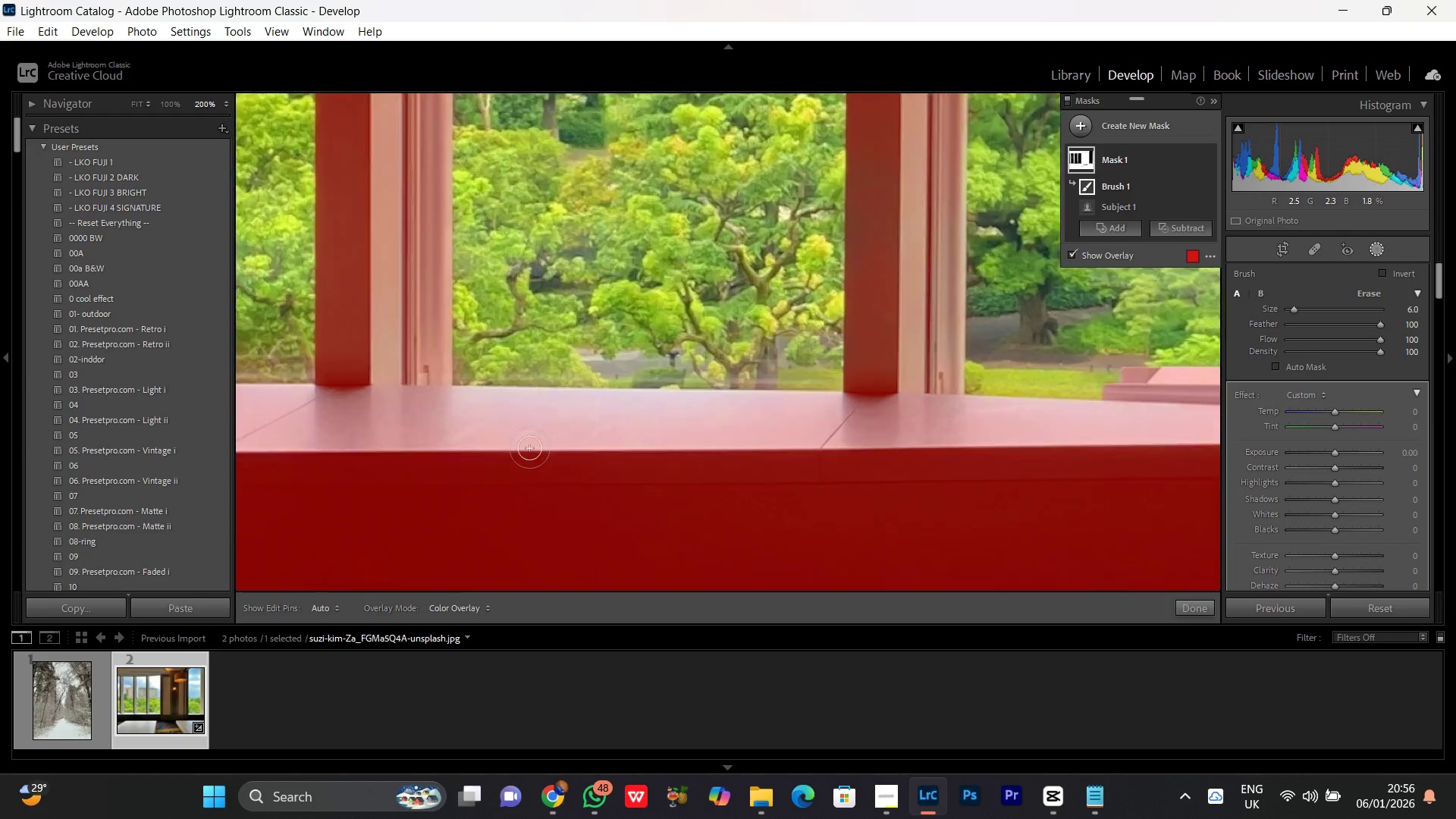 
key(Control+Equal)
 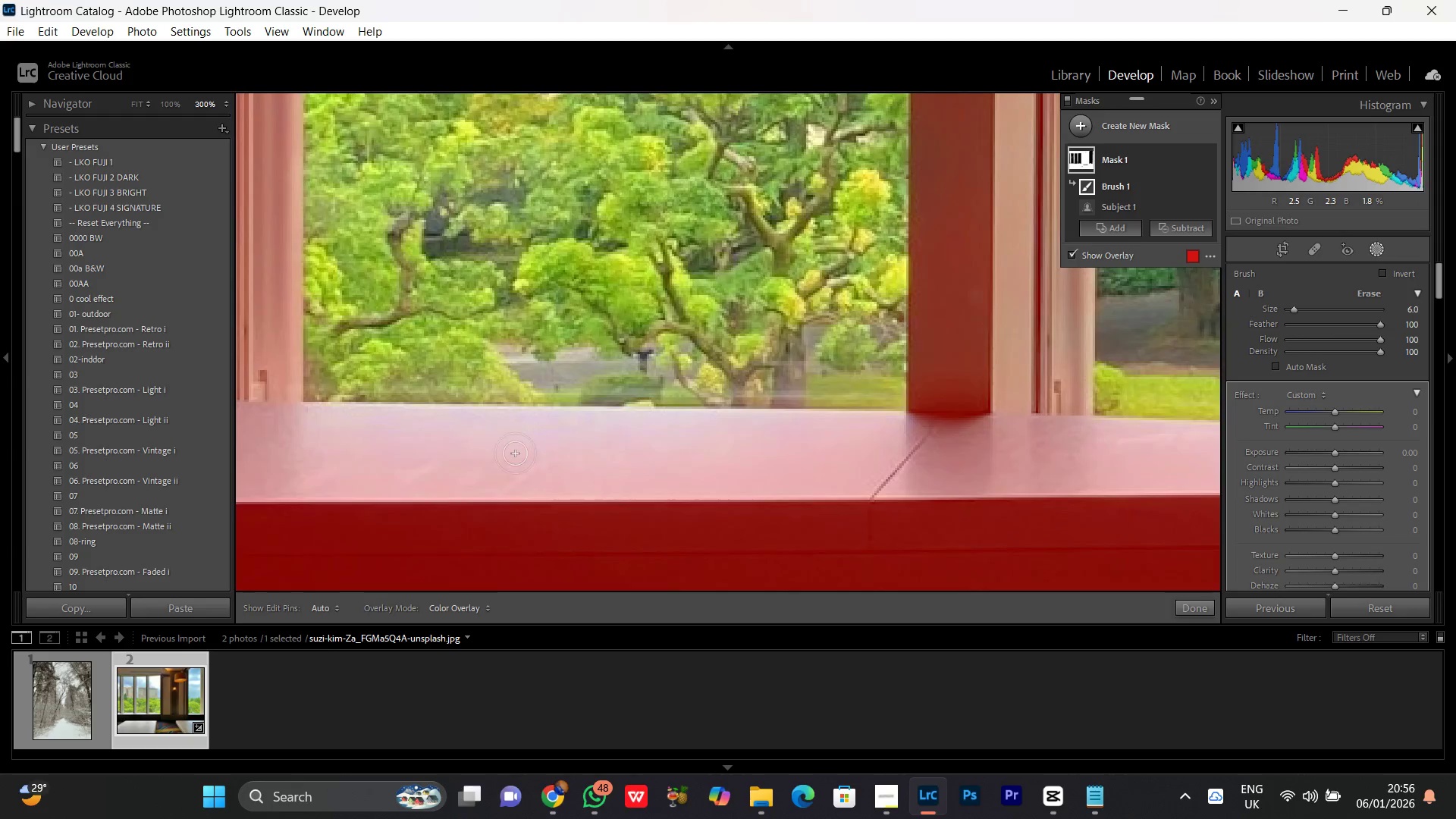 
hold_key(key=Space, duration=0.61)
 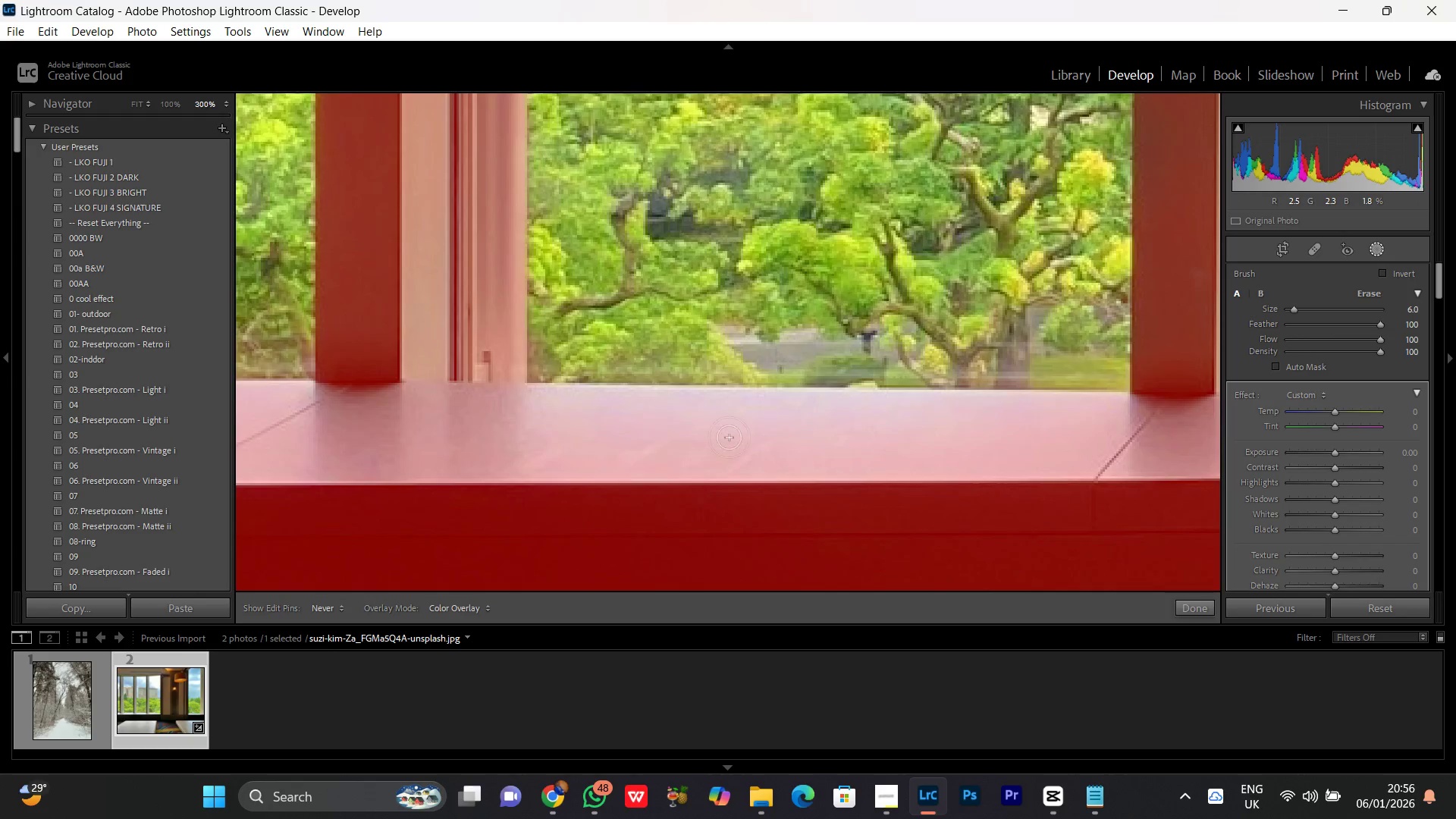 
left_click_drag(start_coordinate=[428, 461], to_coordinate=[651, 442])
 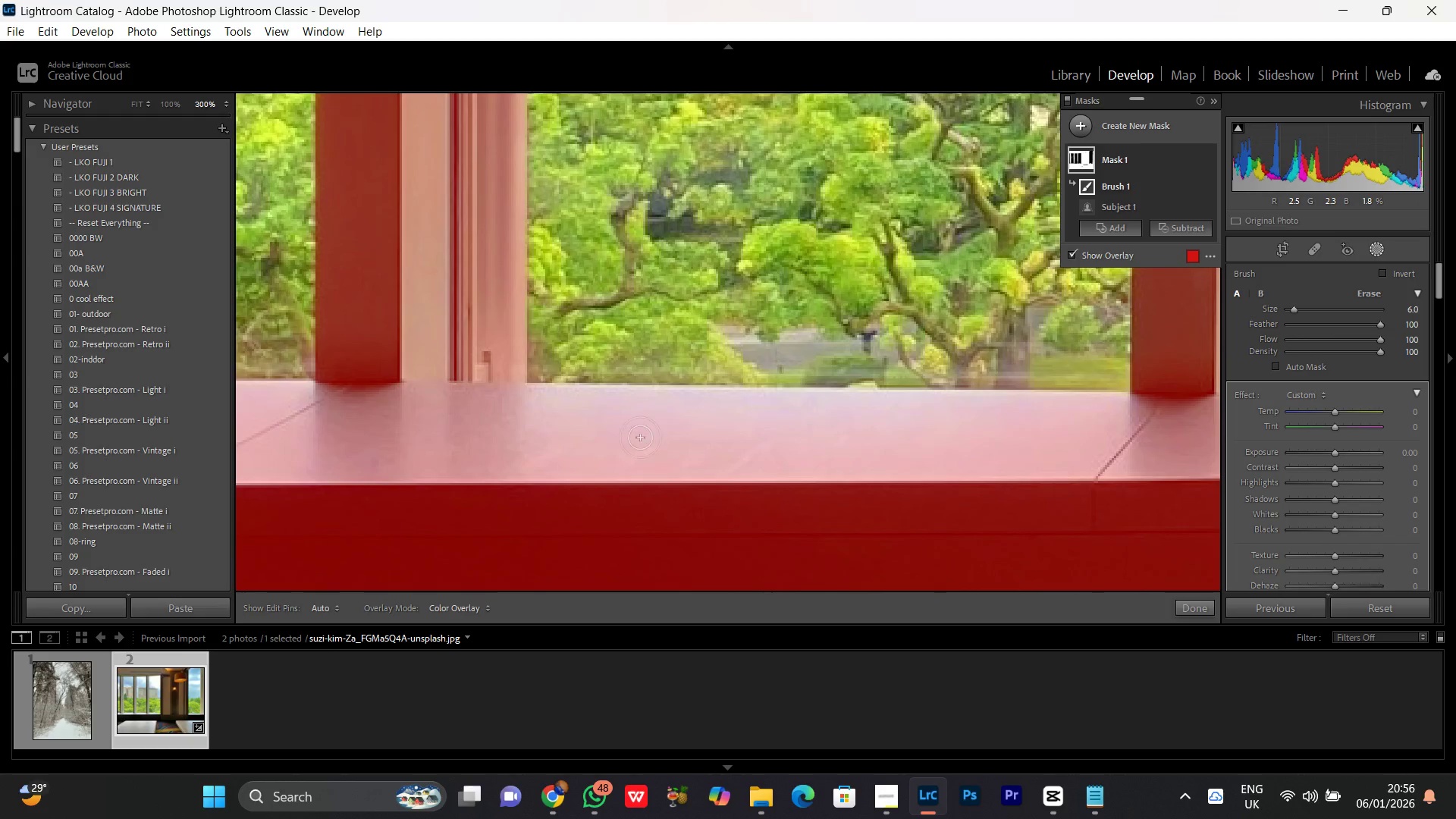 
left_click_drag(start_coordinate=[631, 438], to_coordinate=[582, 438])
 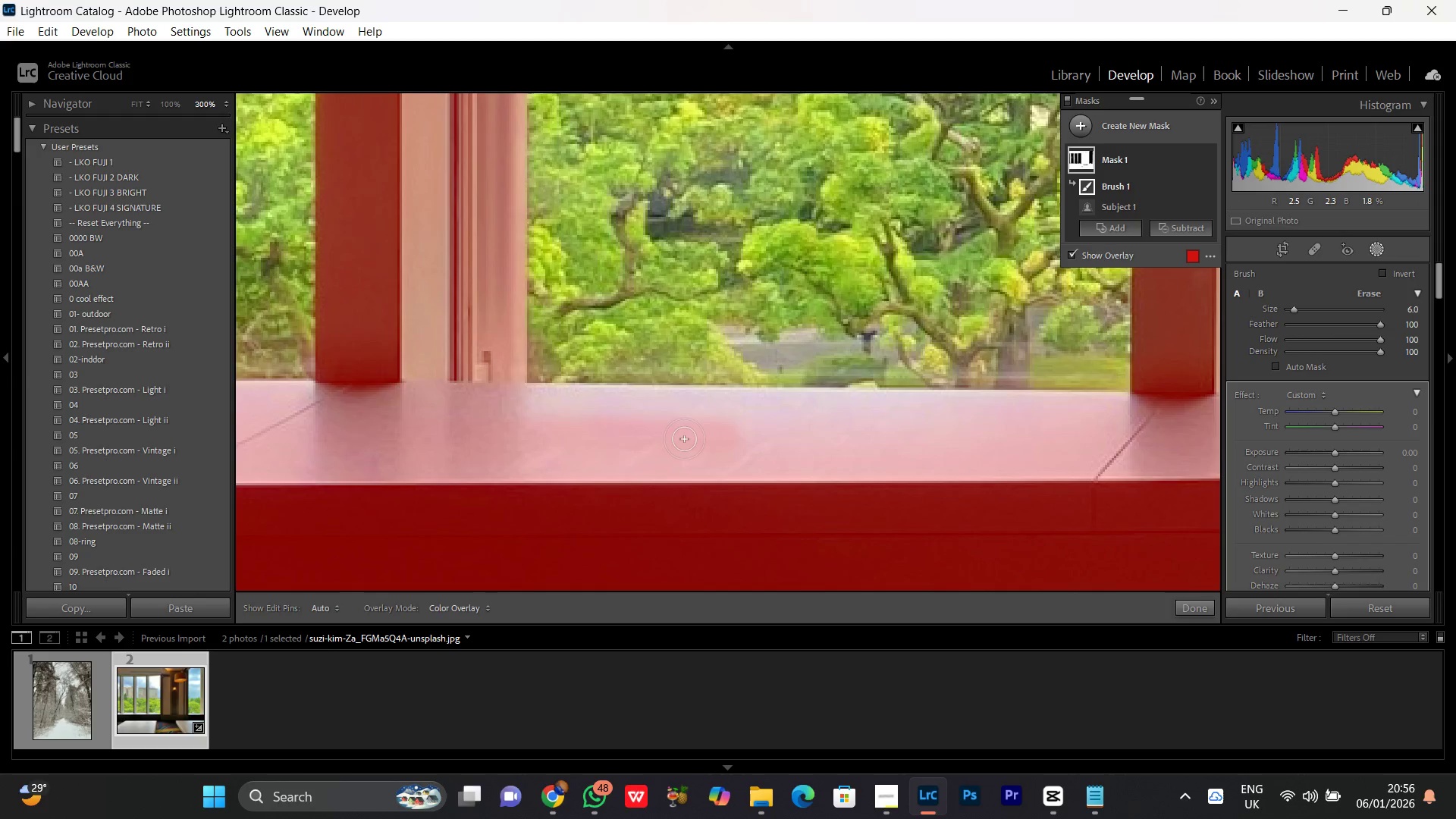 
left_click_drag(start_coordinate=[670, 438], to_coordinate=[726, 462])
 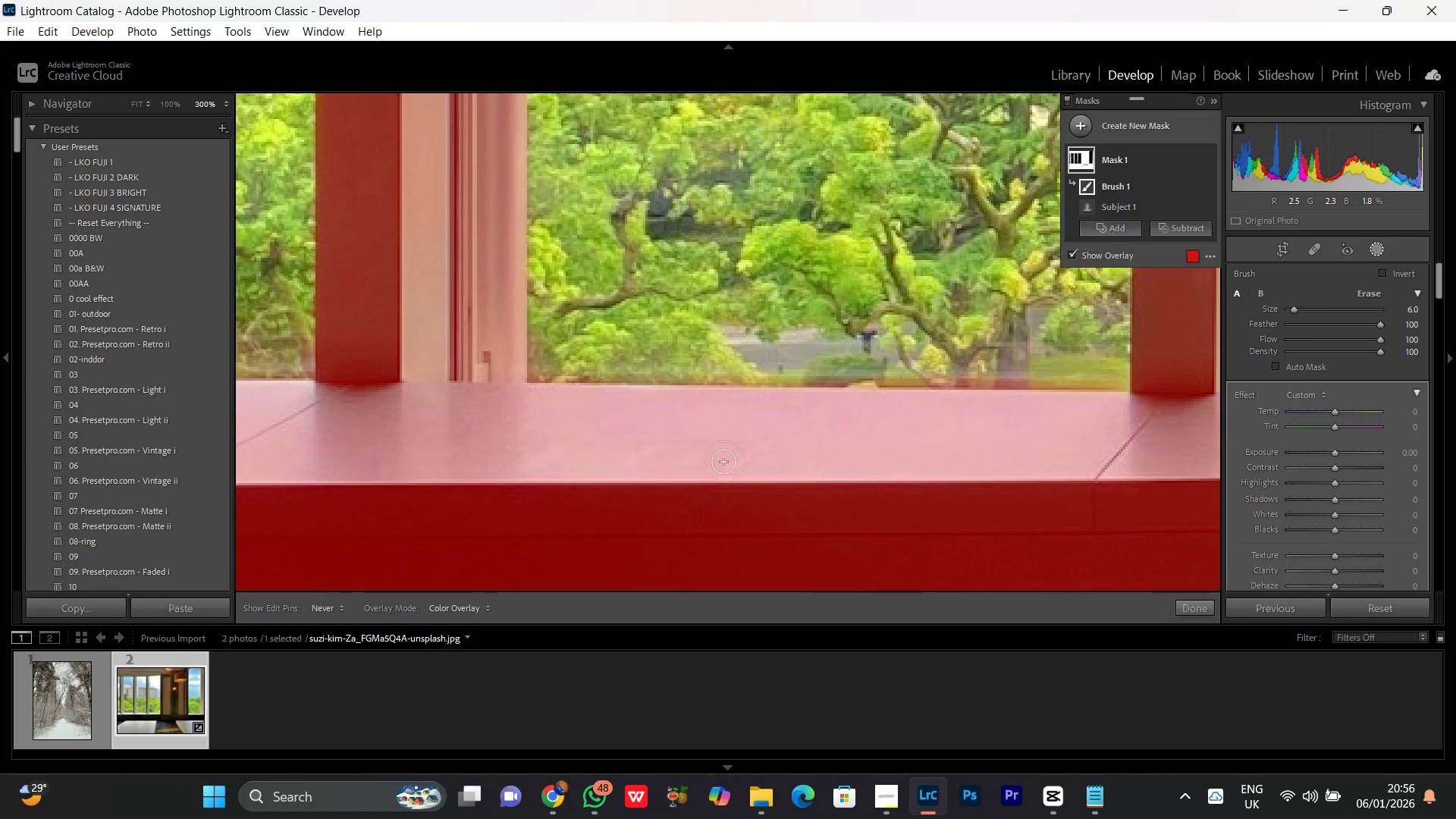 
hold_key(key=Space, duration=0.69)
 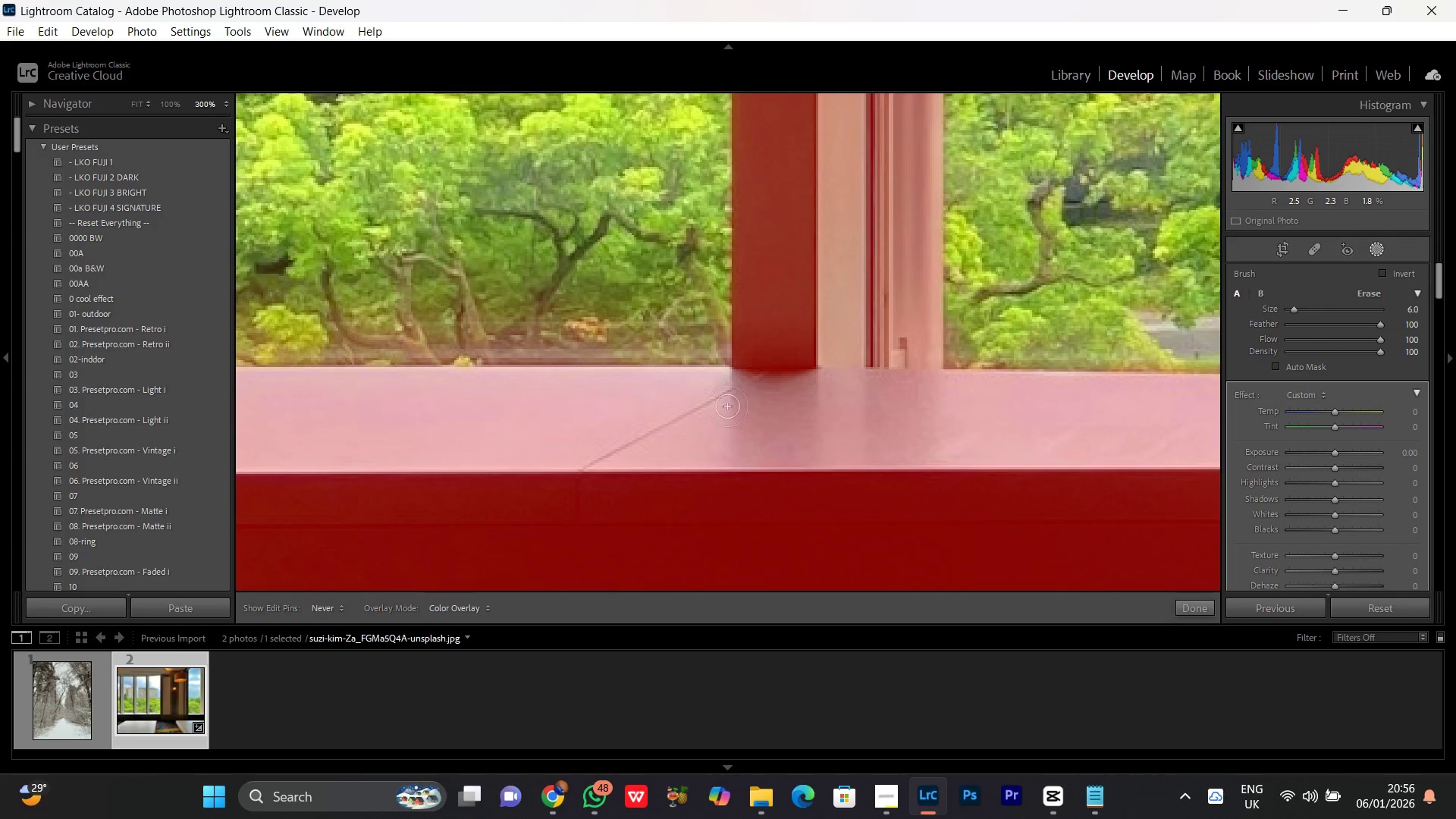 
left_click_drag(start_coordinate=[596, 456], to_coordinate=[1016, 444])
 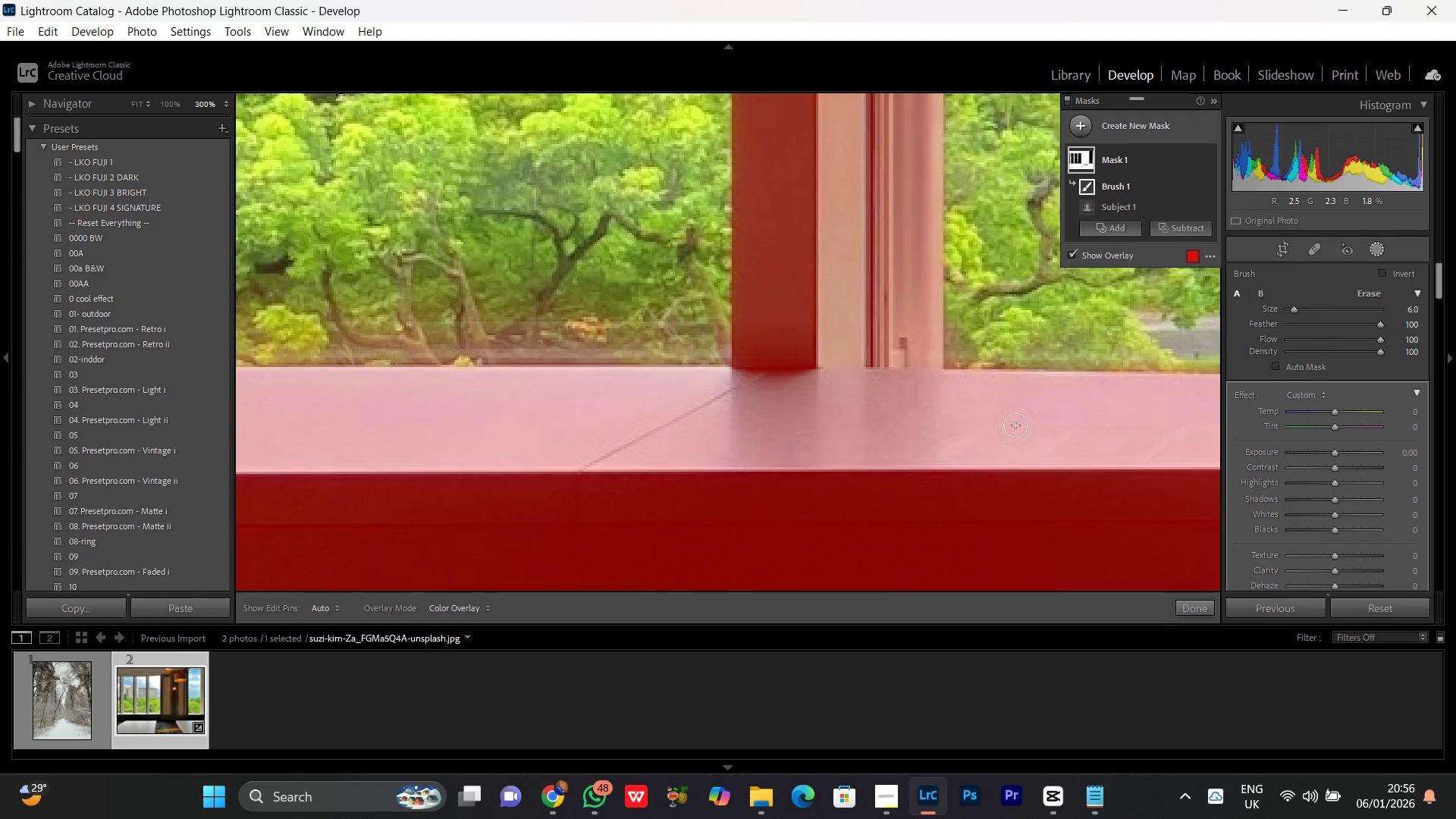 
left_click_drag(start_coordinate=[1003, 427], to_coordinate=[416, 384])
 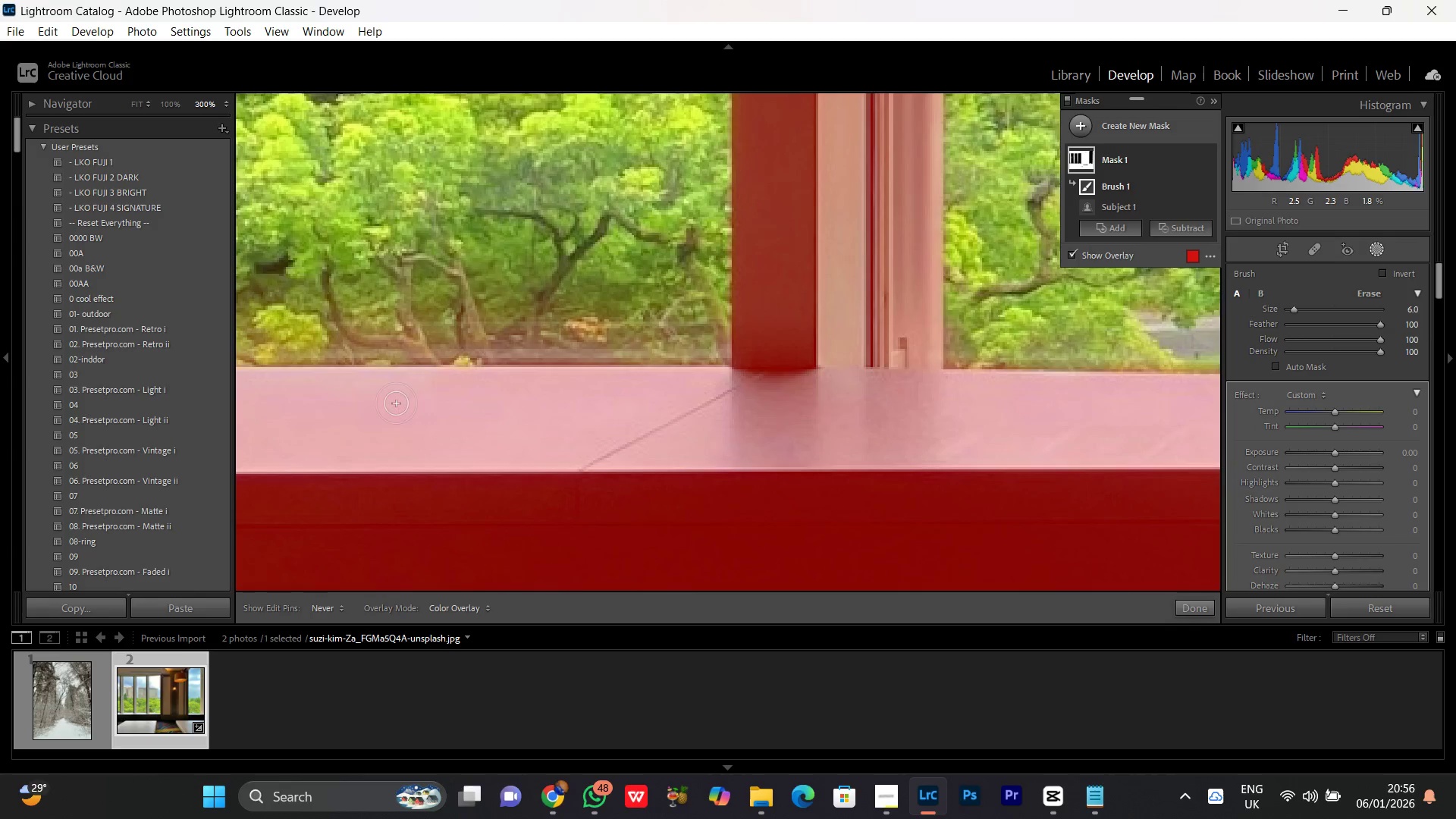 
hold_key(key=Space, duration=0.59)
 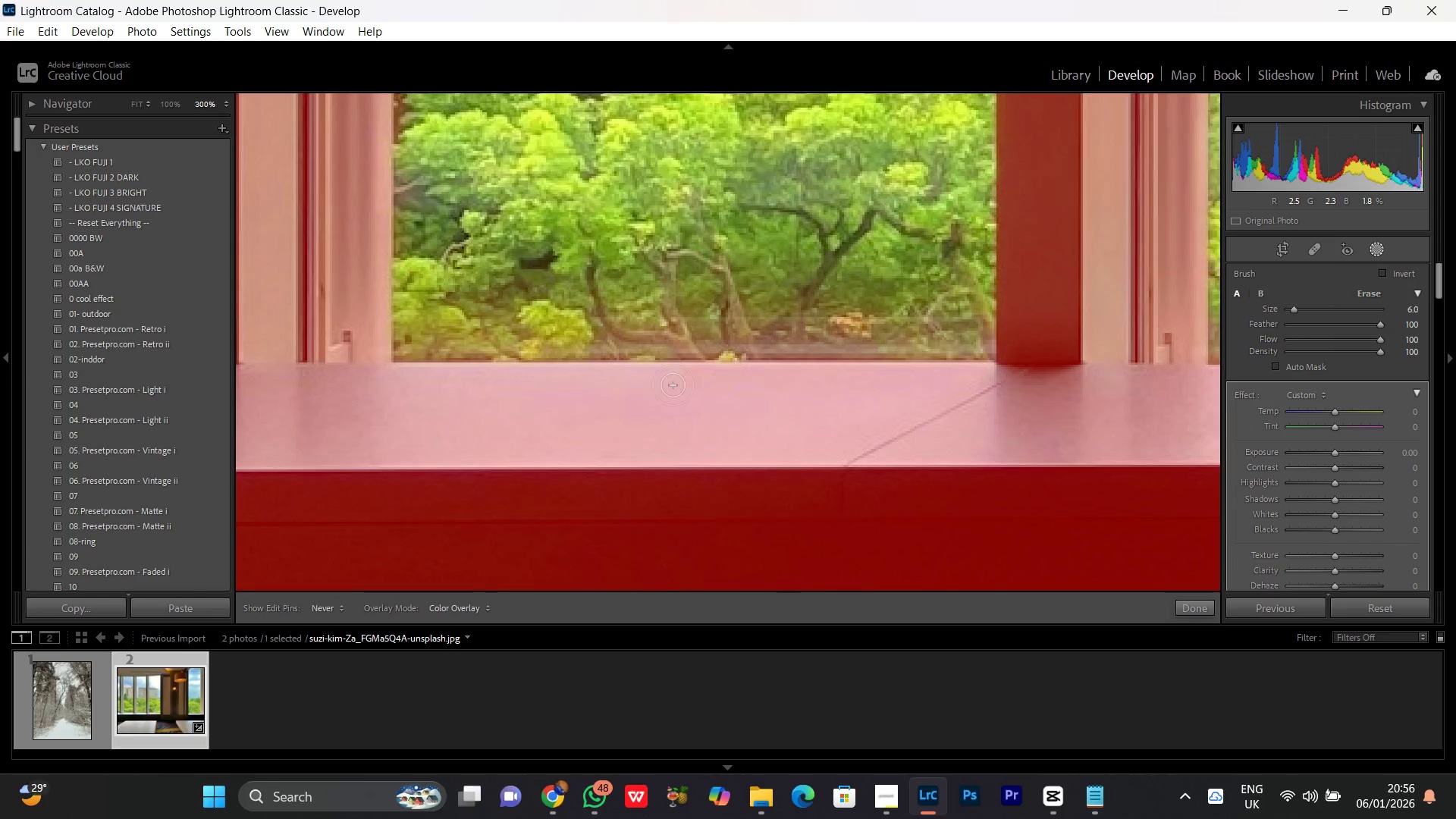 
left_click_drag(start_coordinate=[452, 422], to_coordinate=[711, 422])
 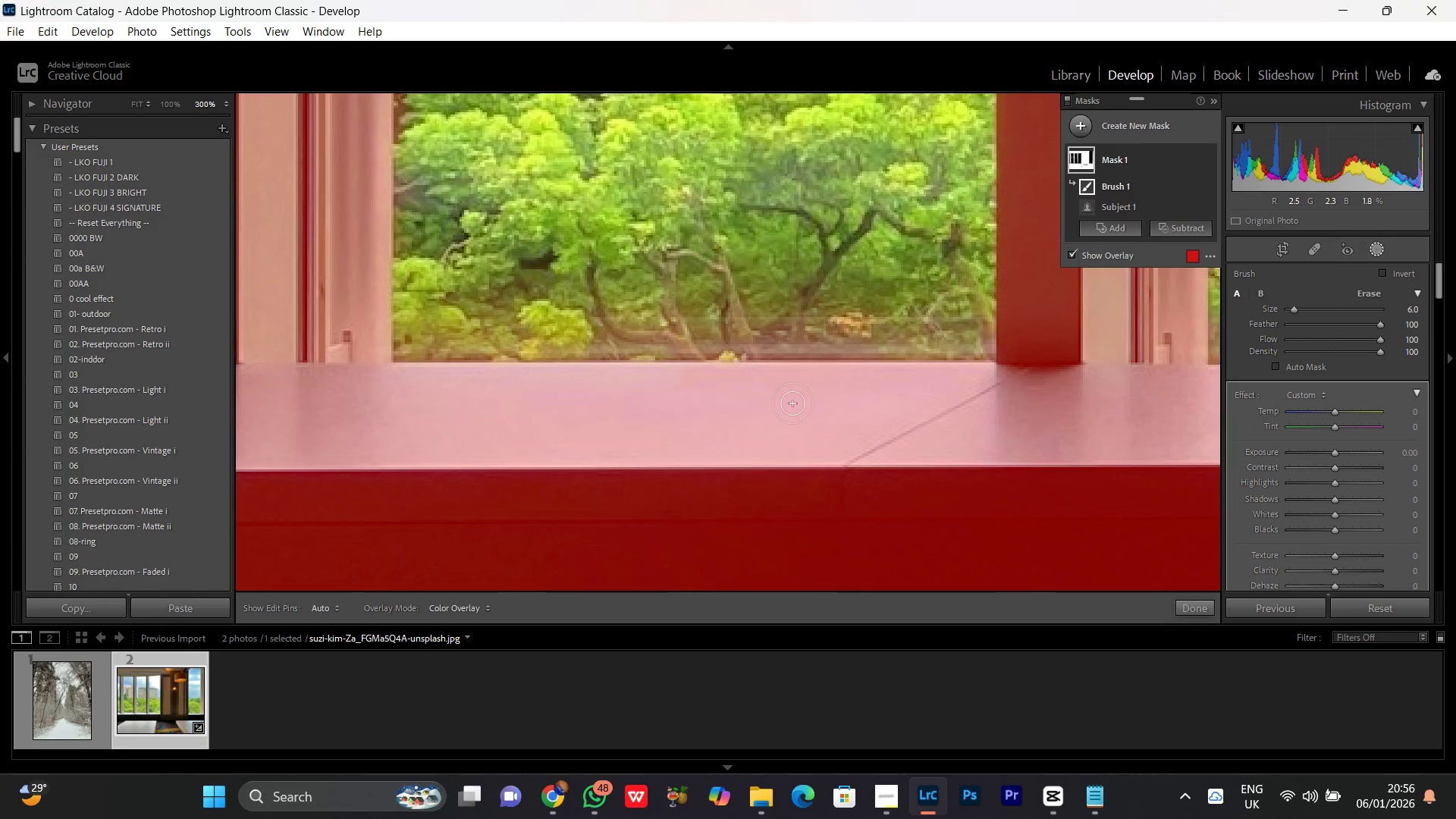 
hold_key(key=Space, duration=2.16)
 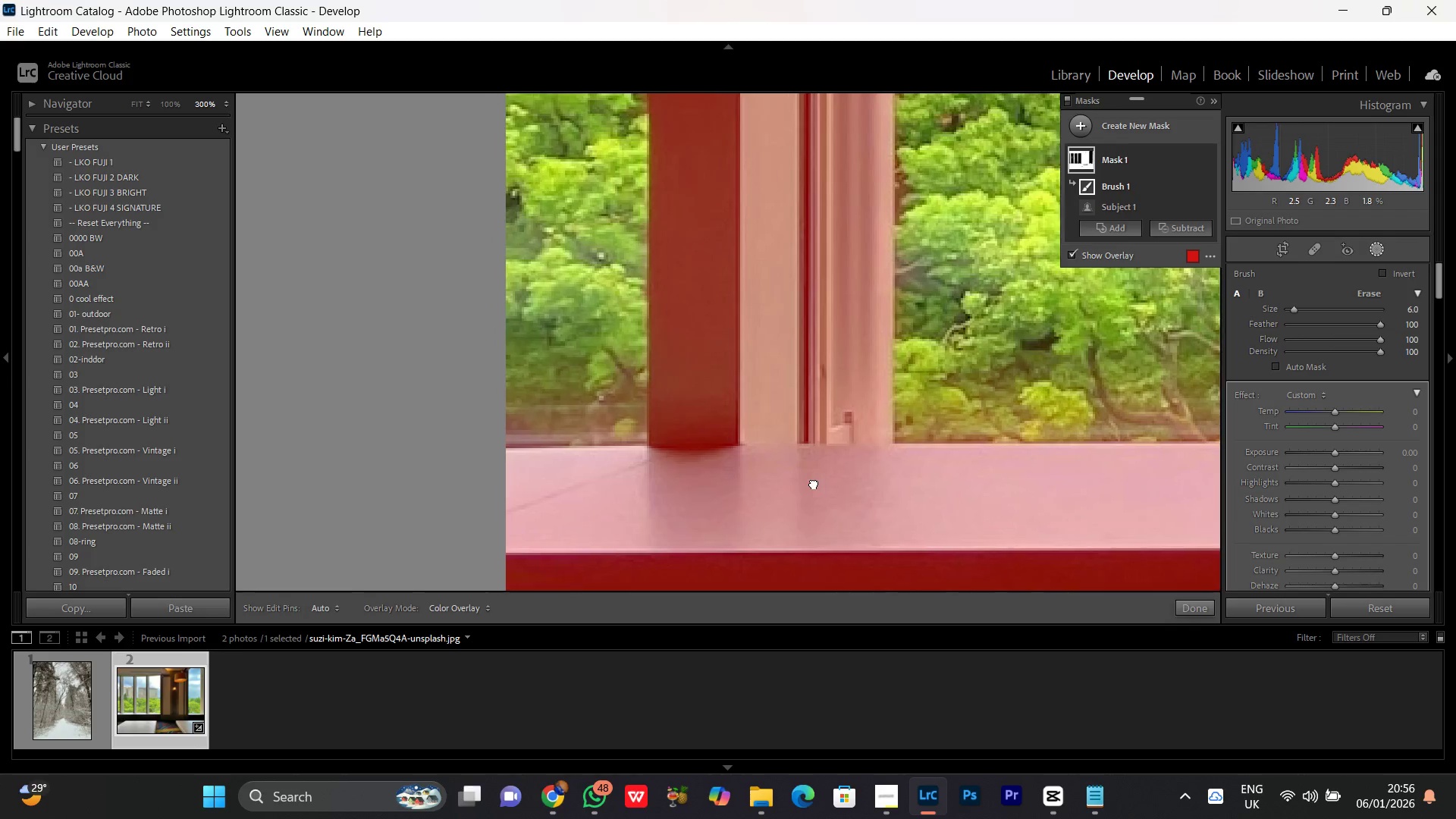 
left_click_drag(start_coordinate=[796, 385], to_coordinate=[315, 380])
 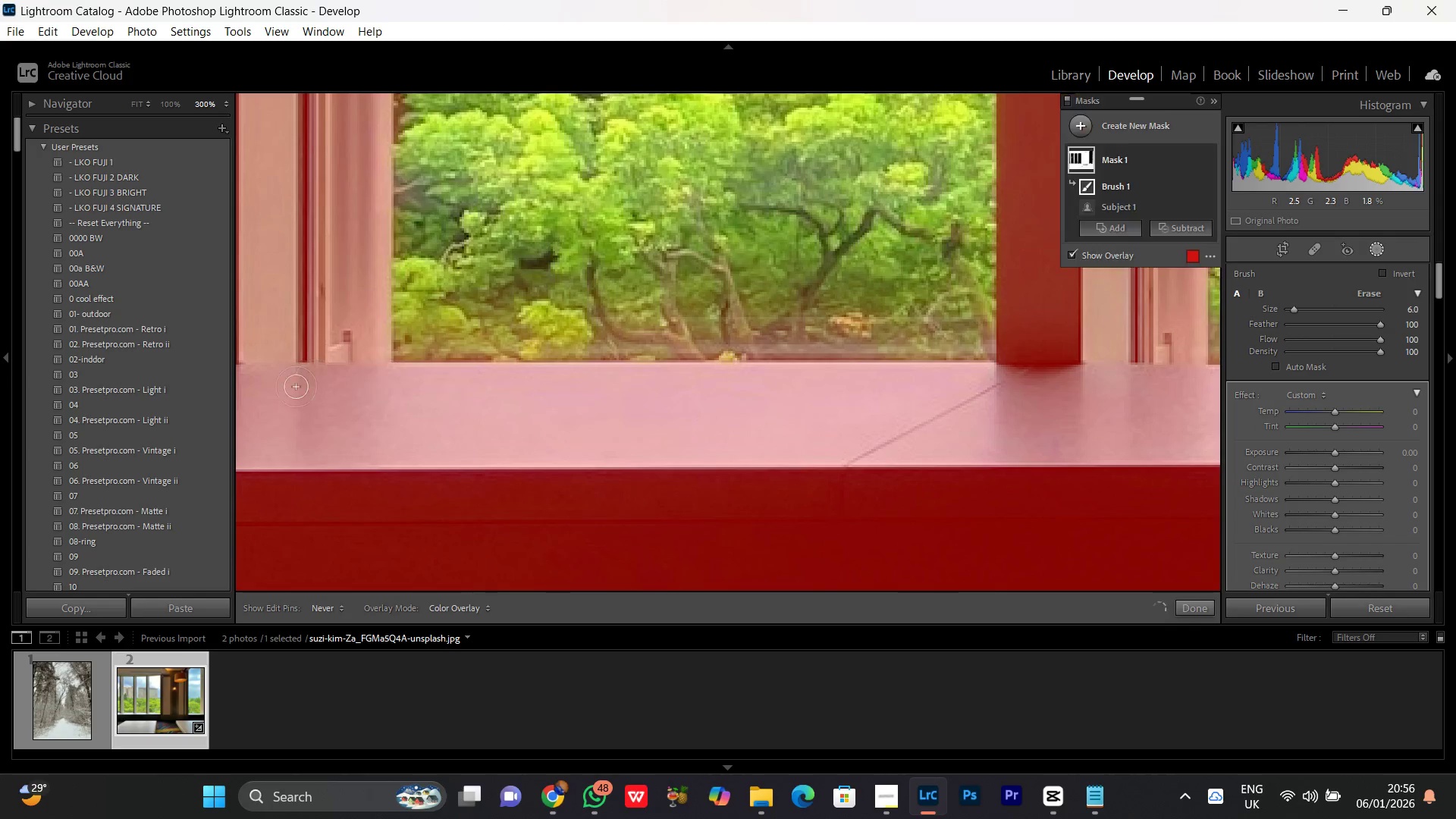 
hold_key(key=Space, duration=0.62)
 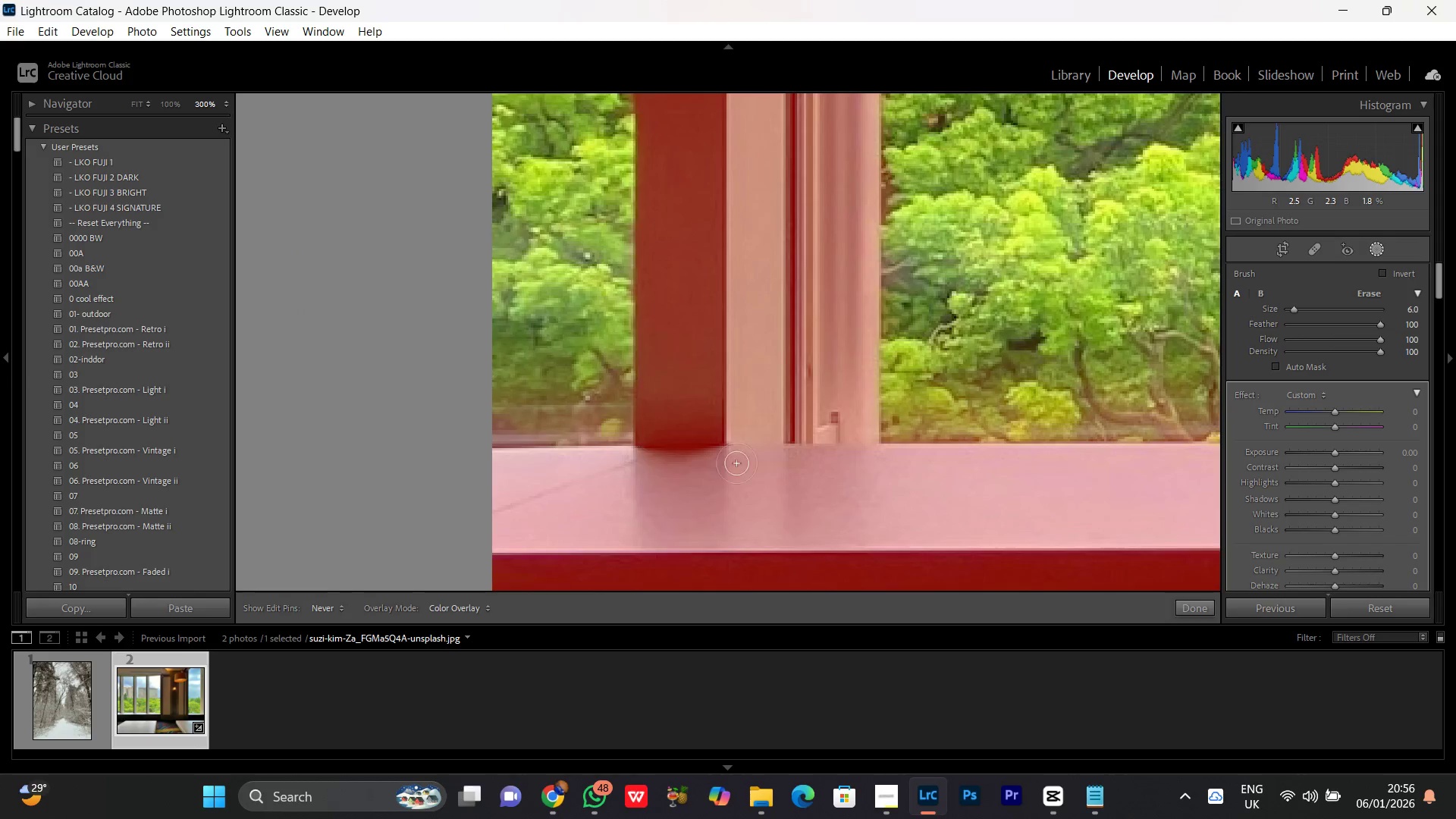 
left_click_drag(start_coordinate=[309, 401], to_coordinate=[814, 483])
 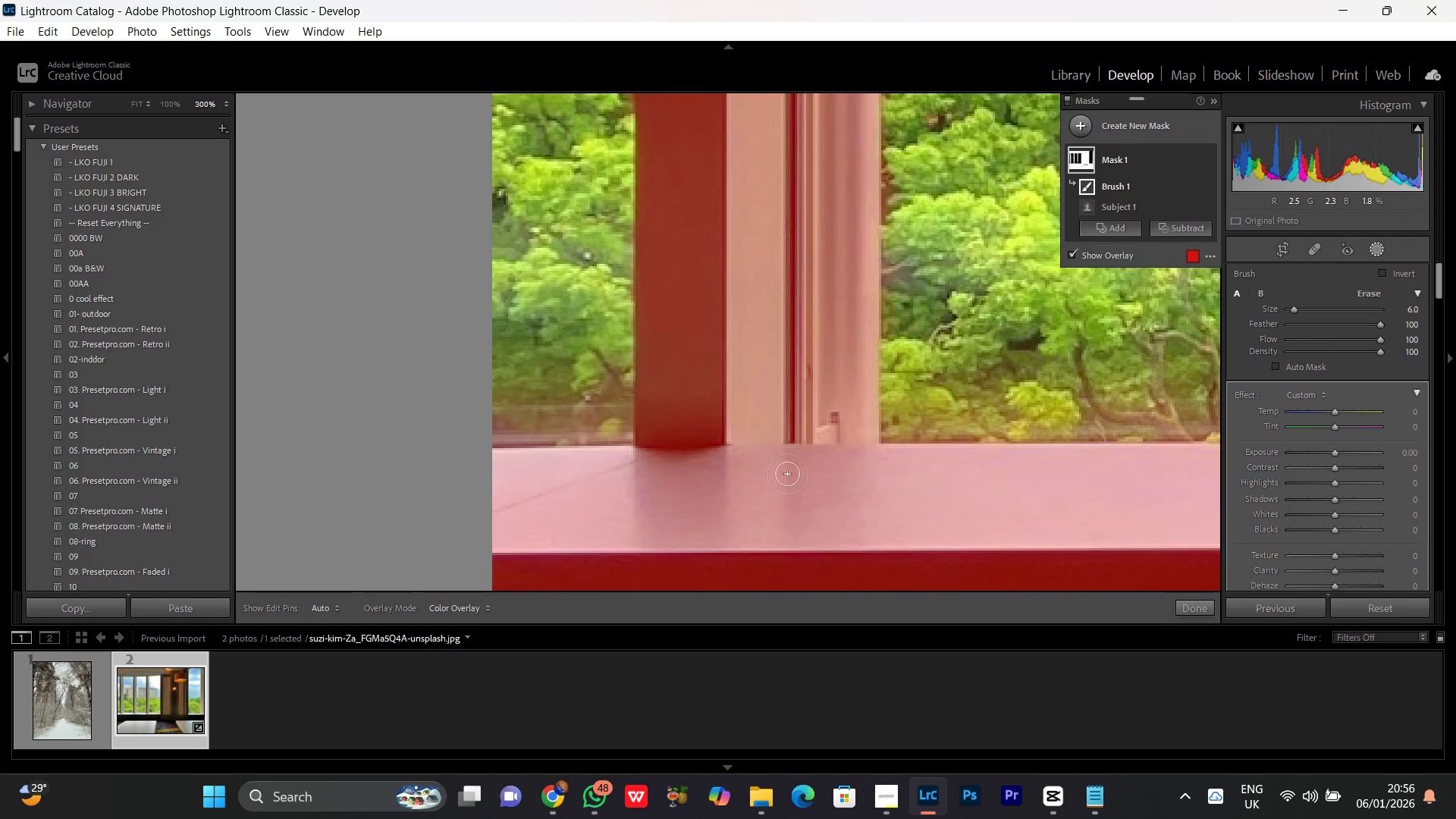 
left_click_drag(start_coordinate=[767, 472], to_coordinate=[893, 536])
 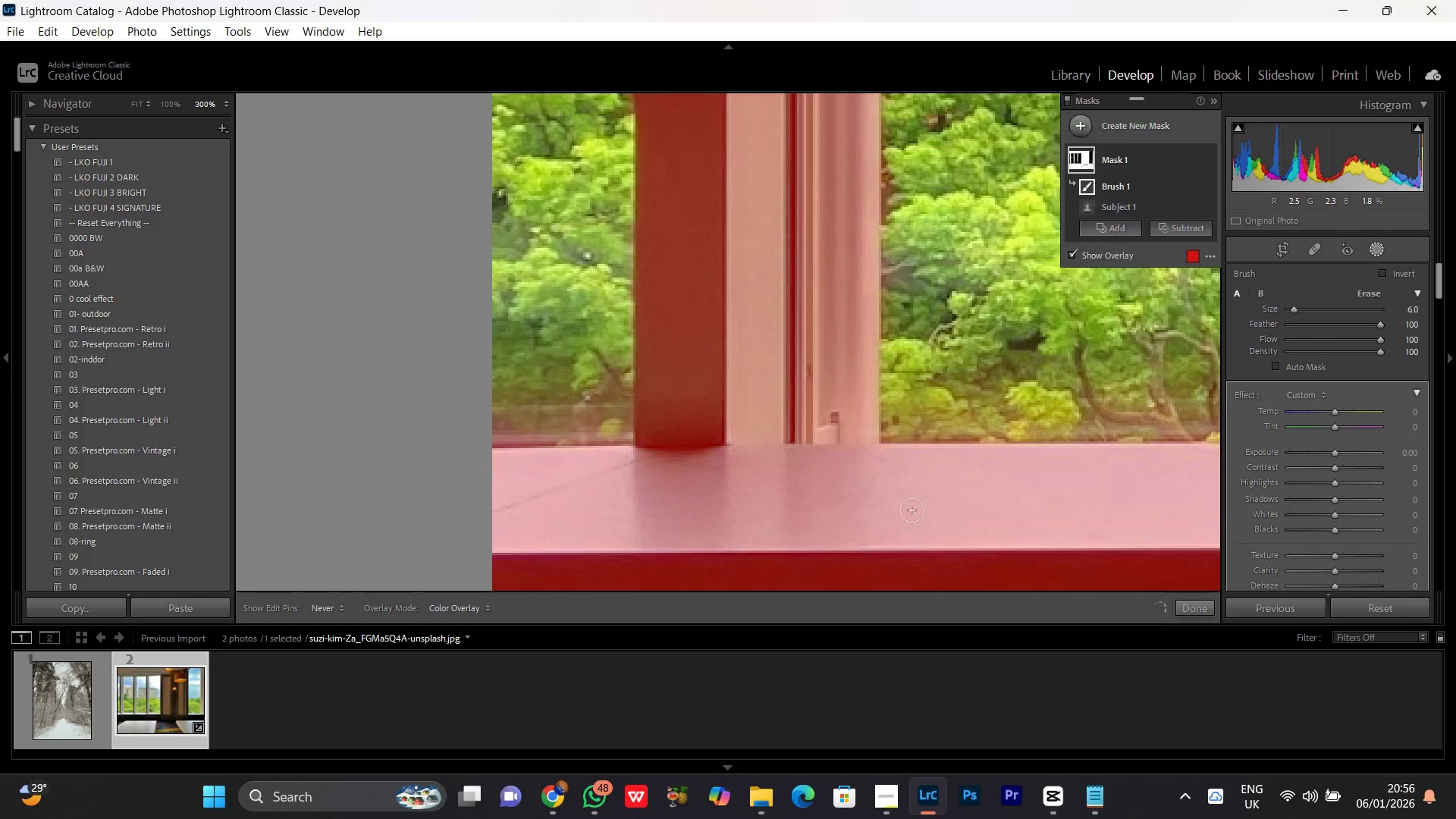 
hold_key(key=Space, duration=1.51)
 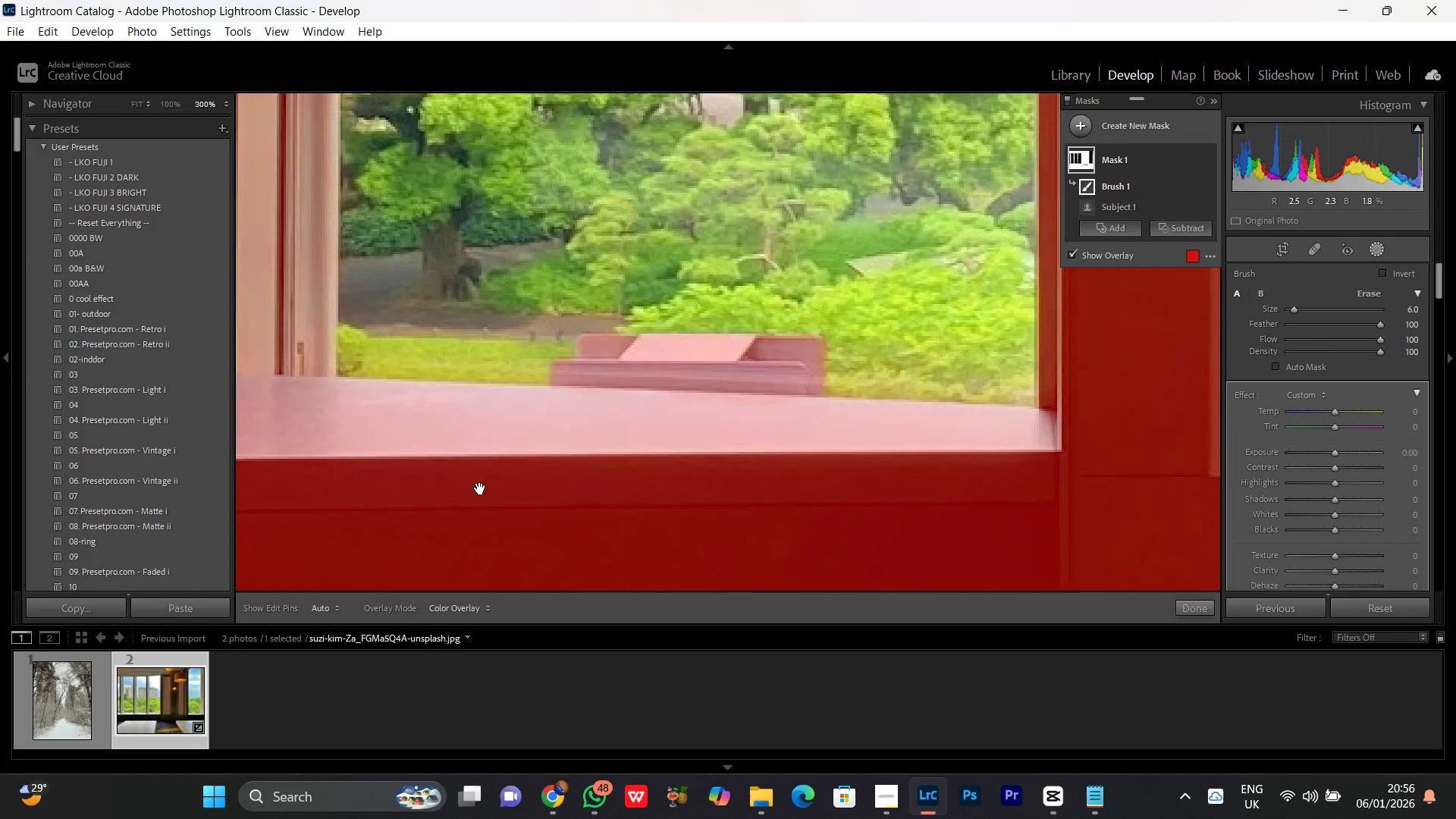 
left_click_drag(start_coordinate=[967, 507], to_coordinate=[532, 460])
 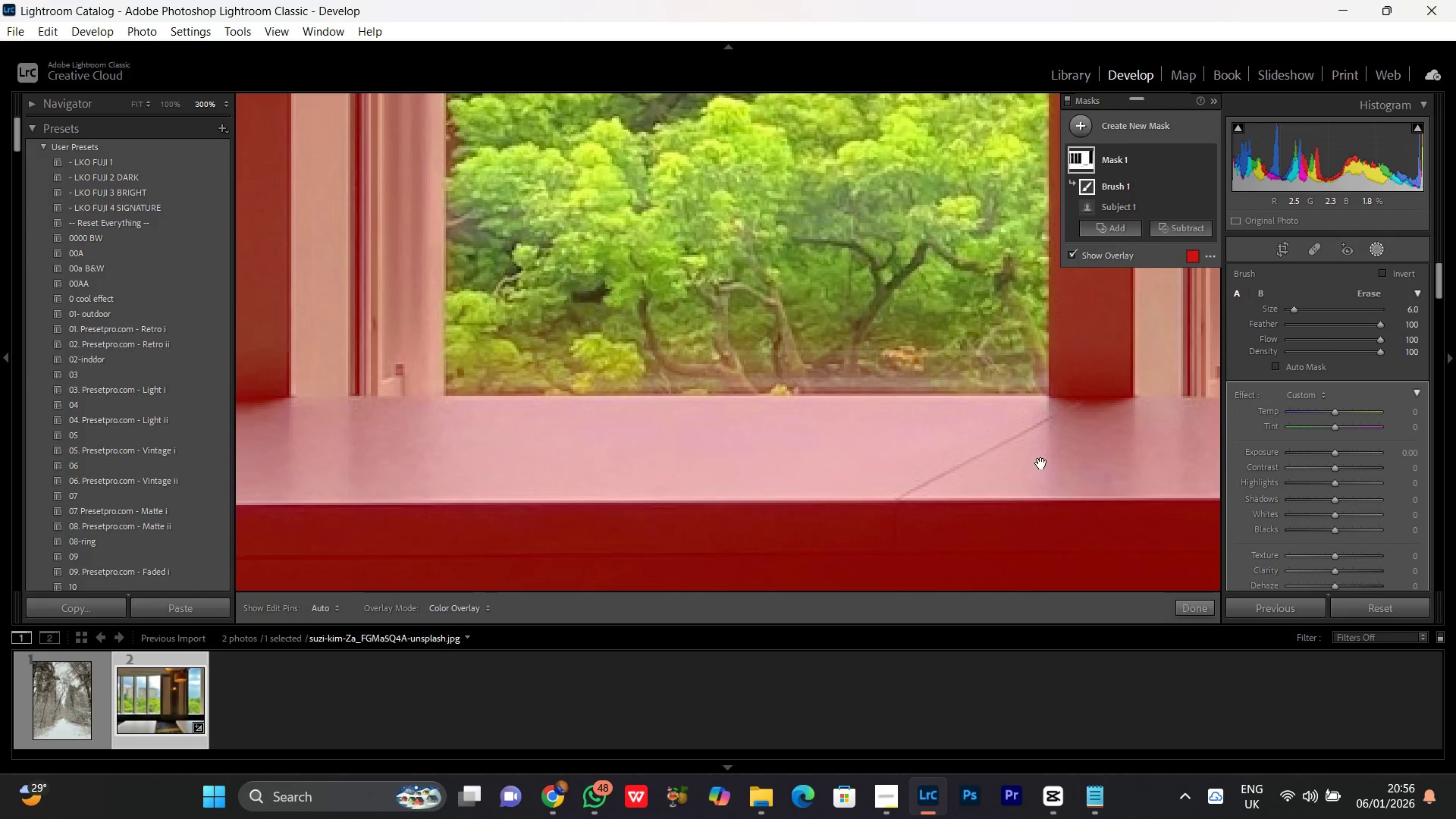 
left_click_drag(start_coordinate=[1014, 467], to_coordinate=[495, 472])
 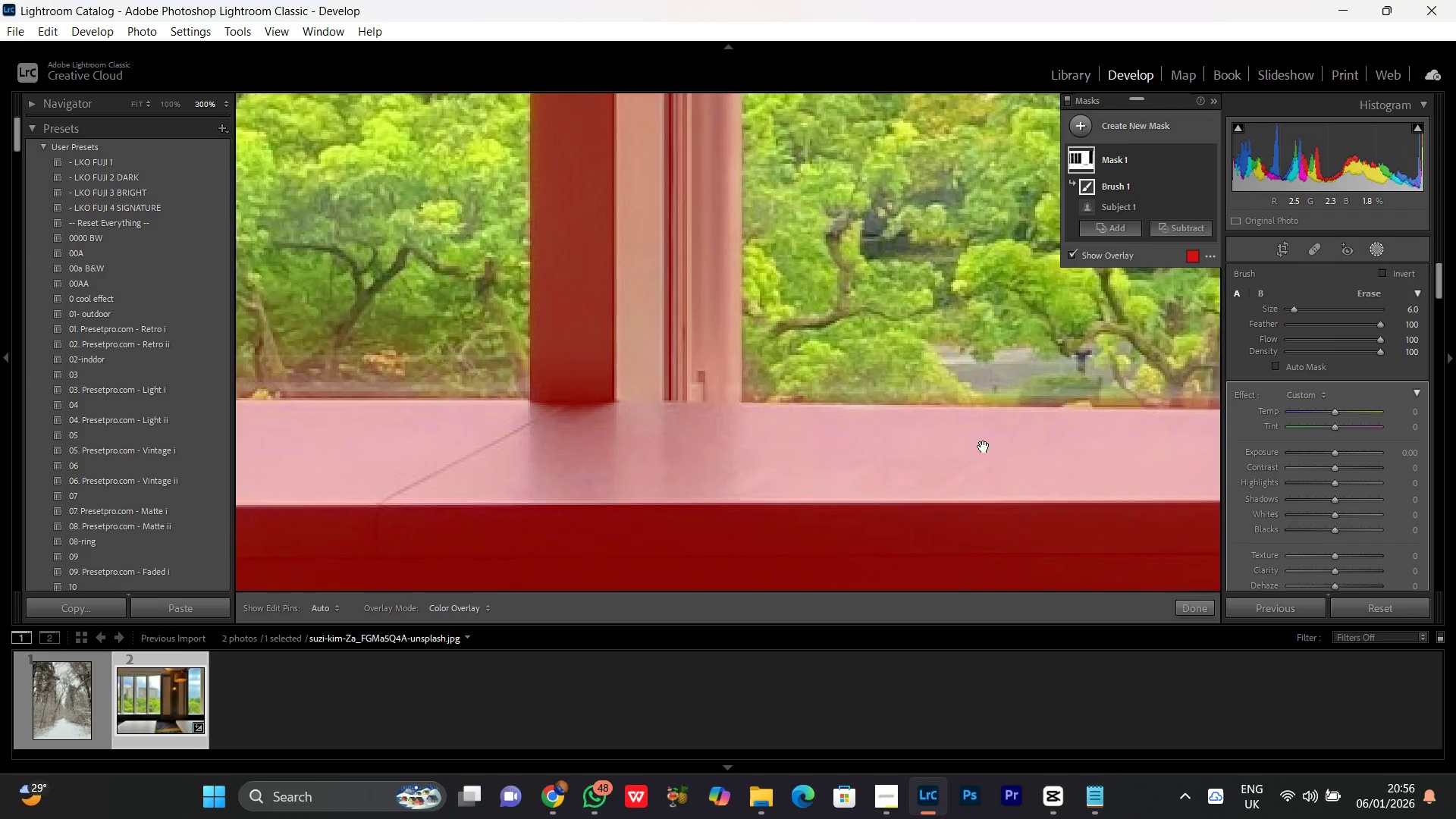 
left_click_drag(start_coordinate=[978, 448], to_coordinate=[435, 460])
 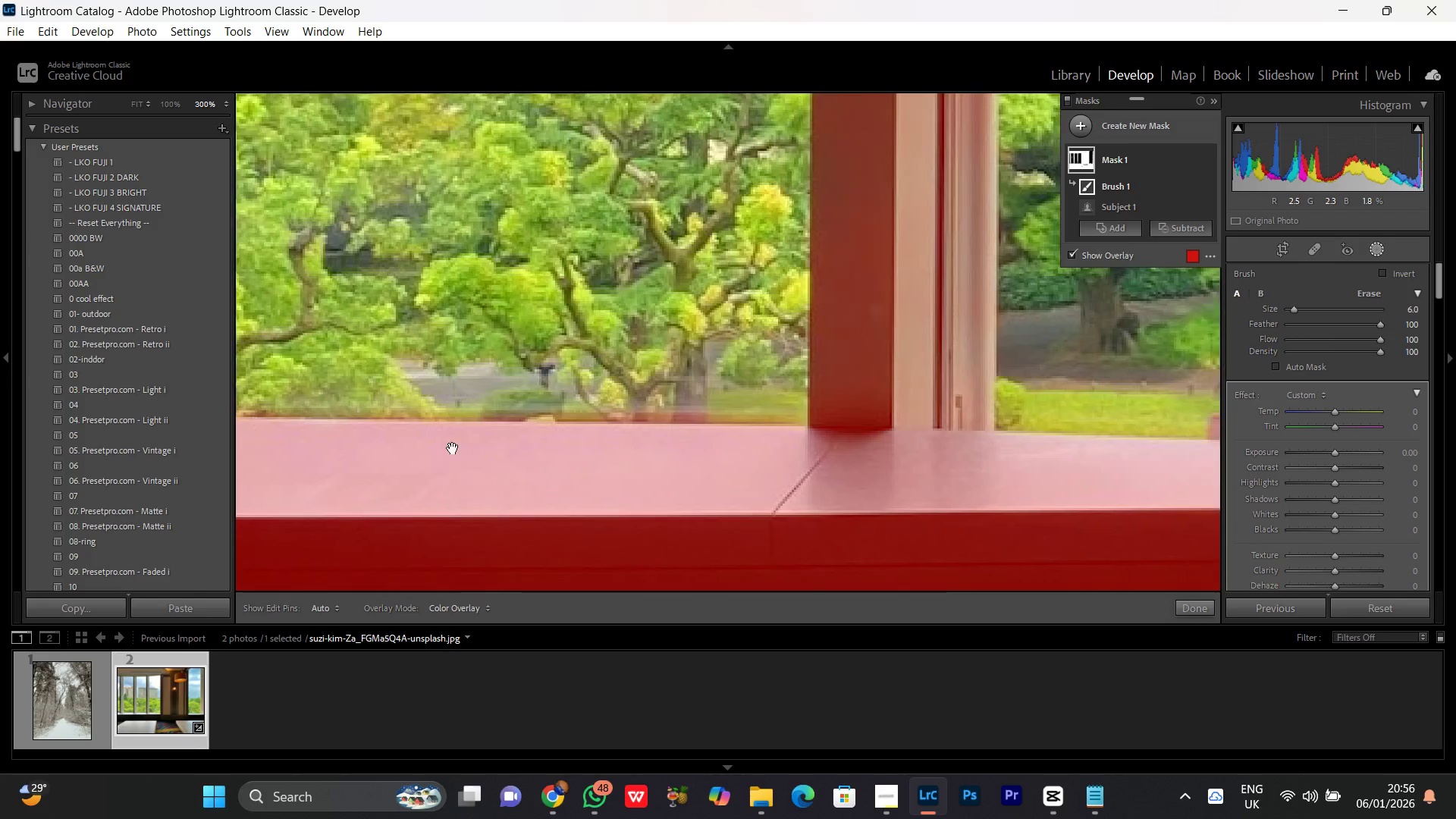 
hold_key(key=Space, duration=1.52)
 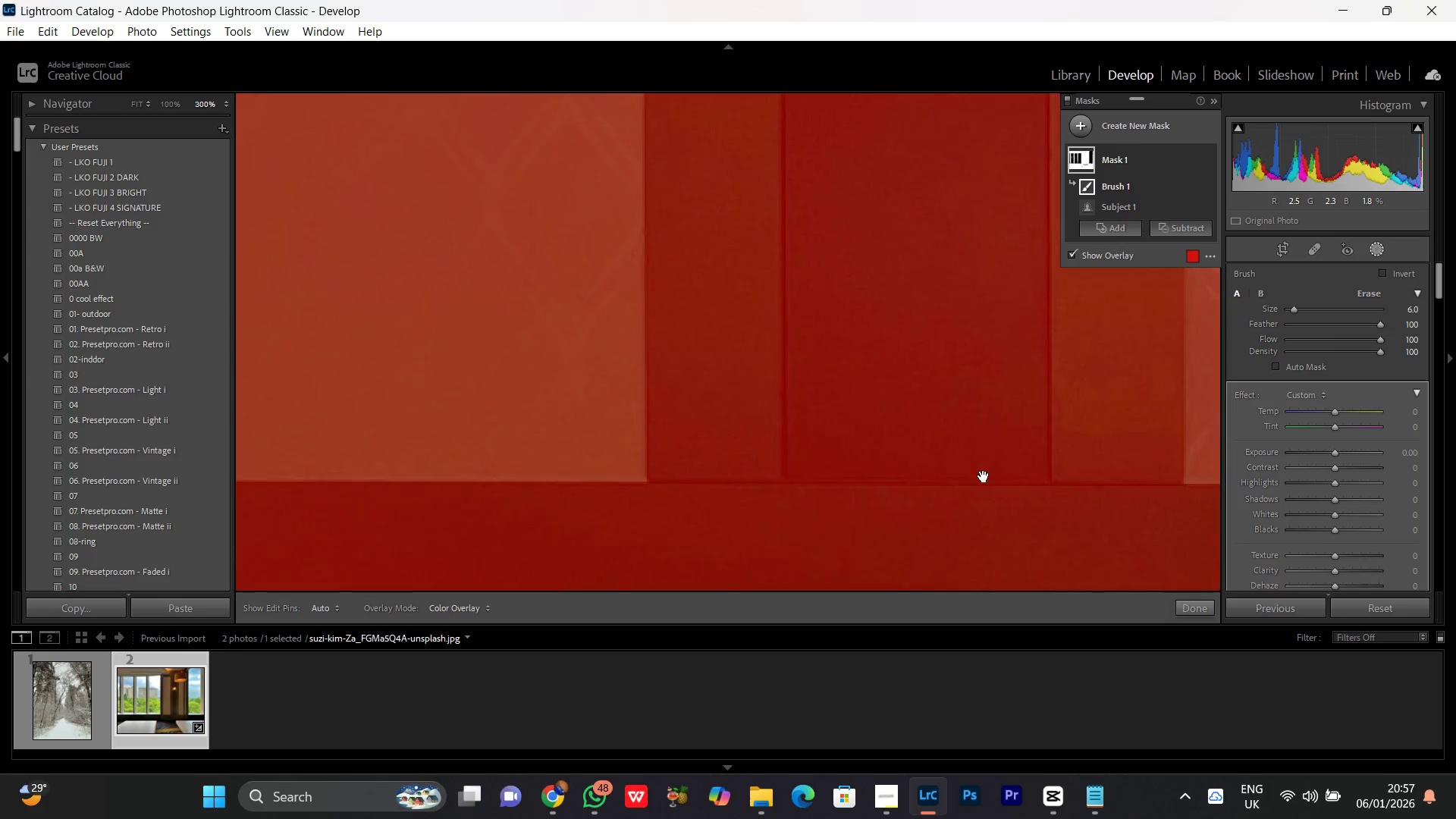 
left_click_drag(start_coordinate=[1135, 542], to_coordinate=[480, 488])
 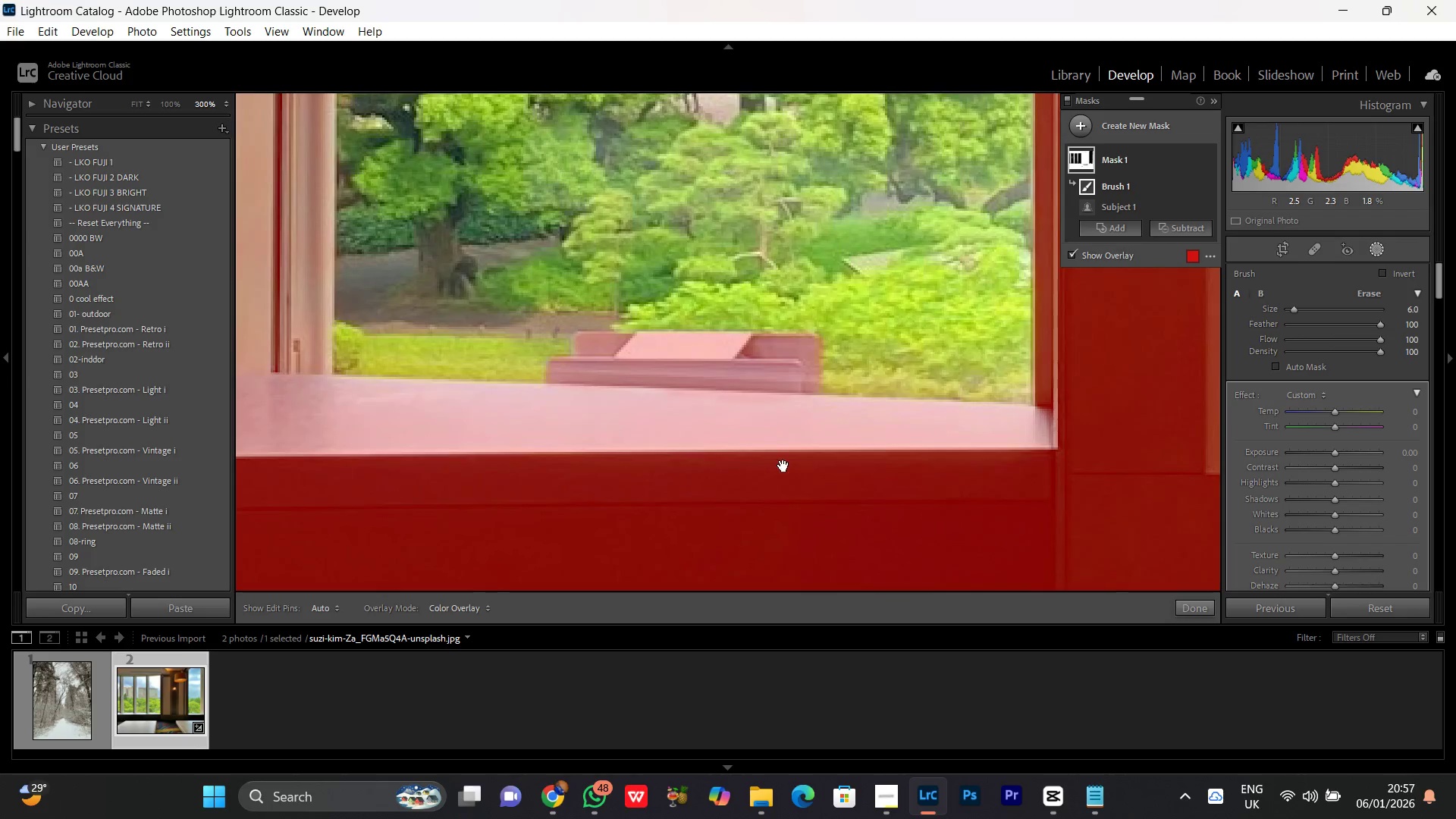 
left_click_drag(start_coordinate=[808, 466], to_coordinate=[351, 472])
 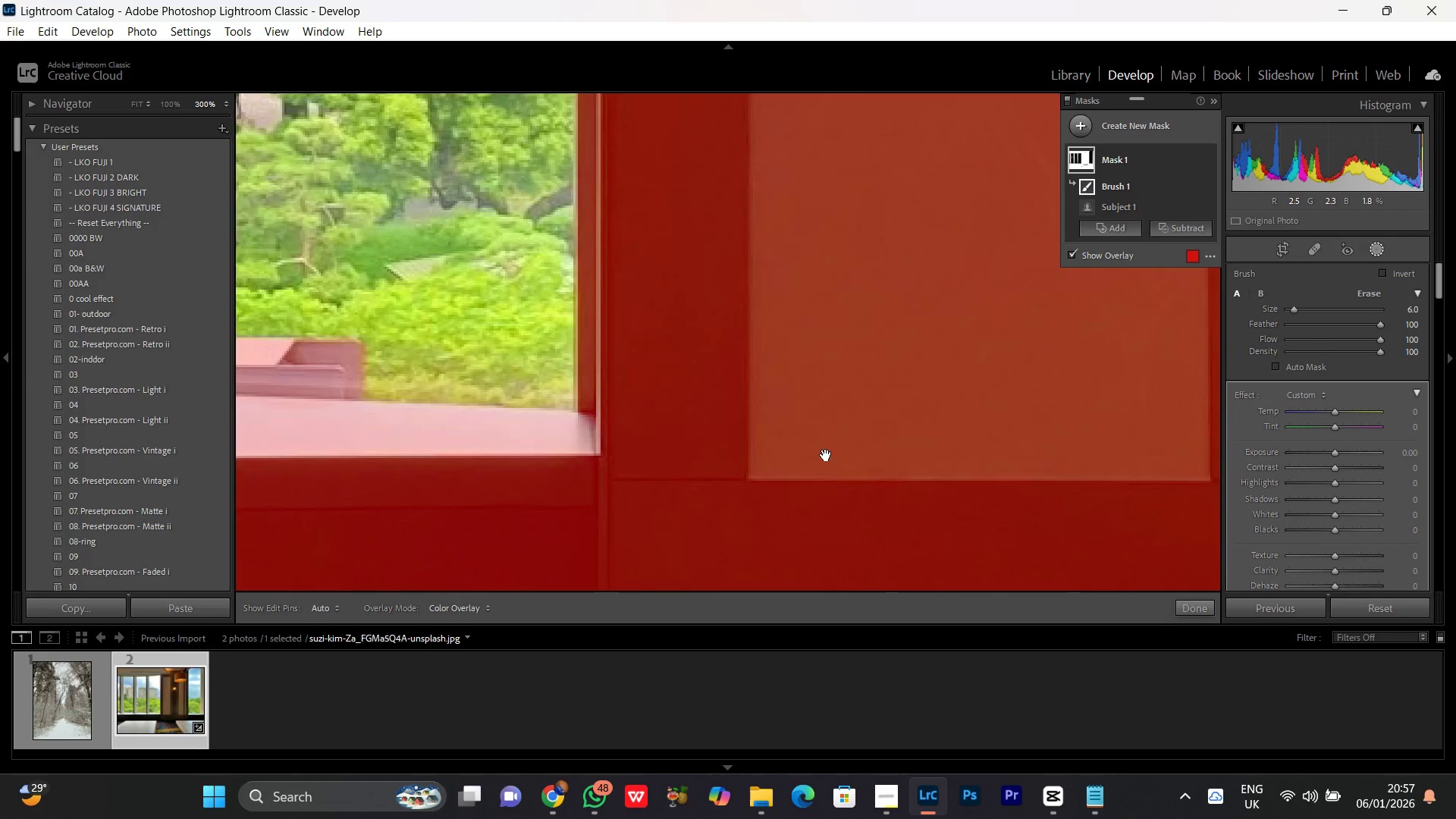 
hold_key(key=Space, duration=1.52)
 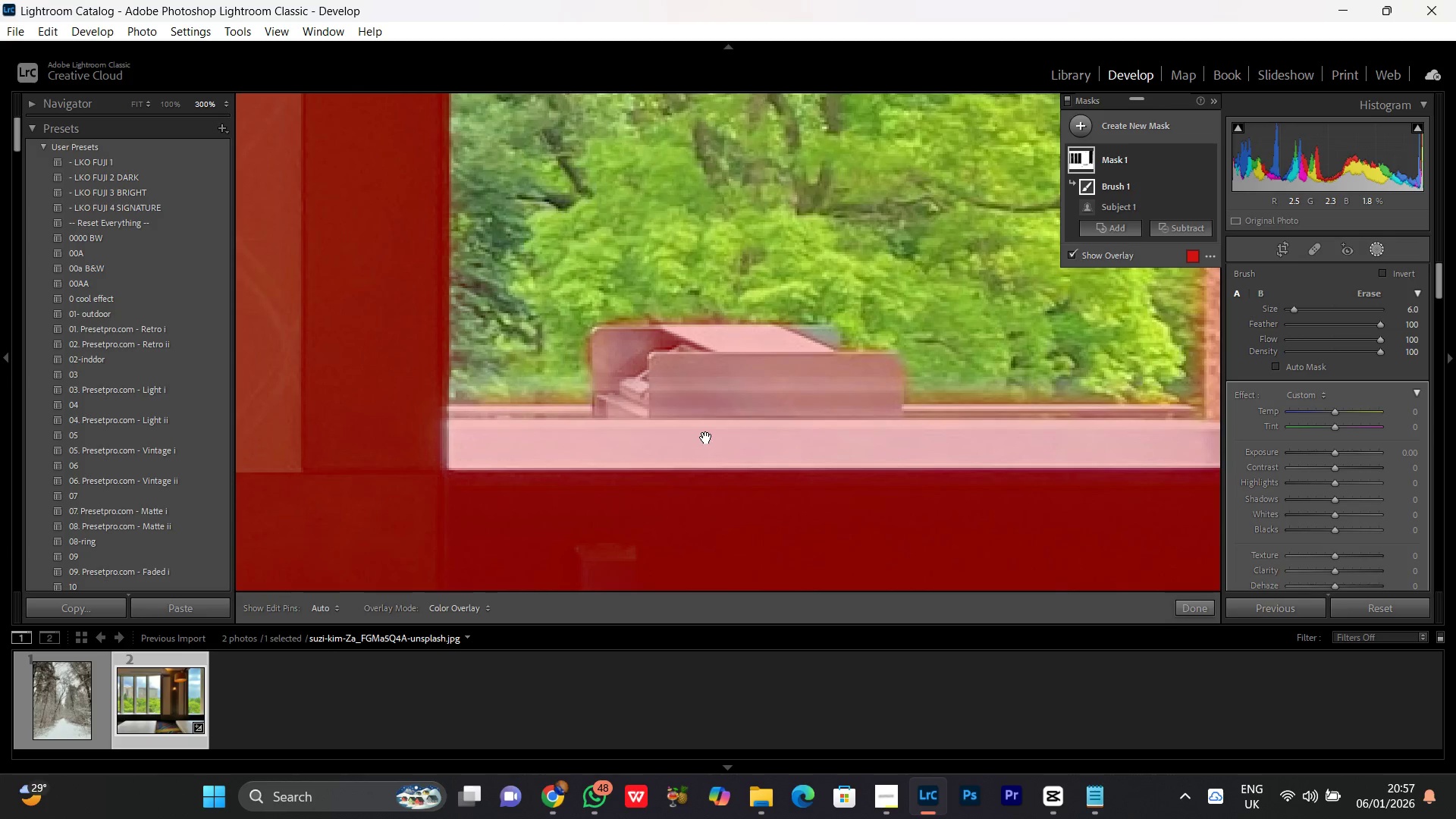 
left_click_drag(start_coordinate=[885, 462], to_coordinate=[322, 463])
 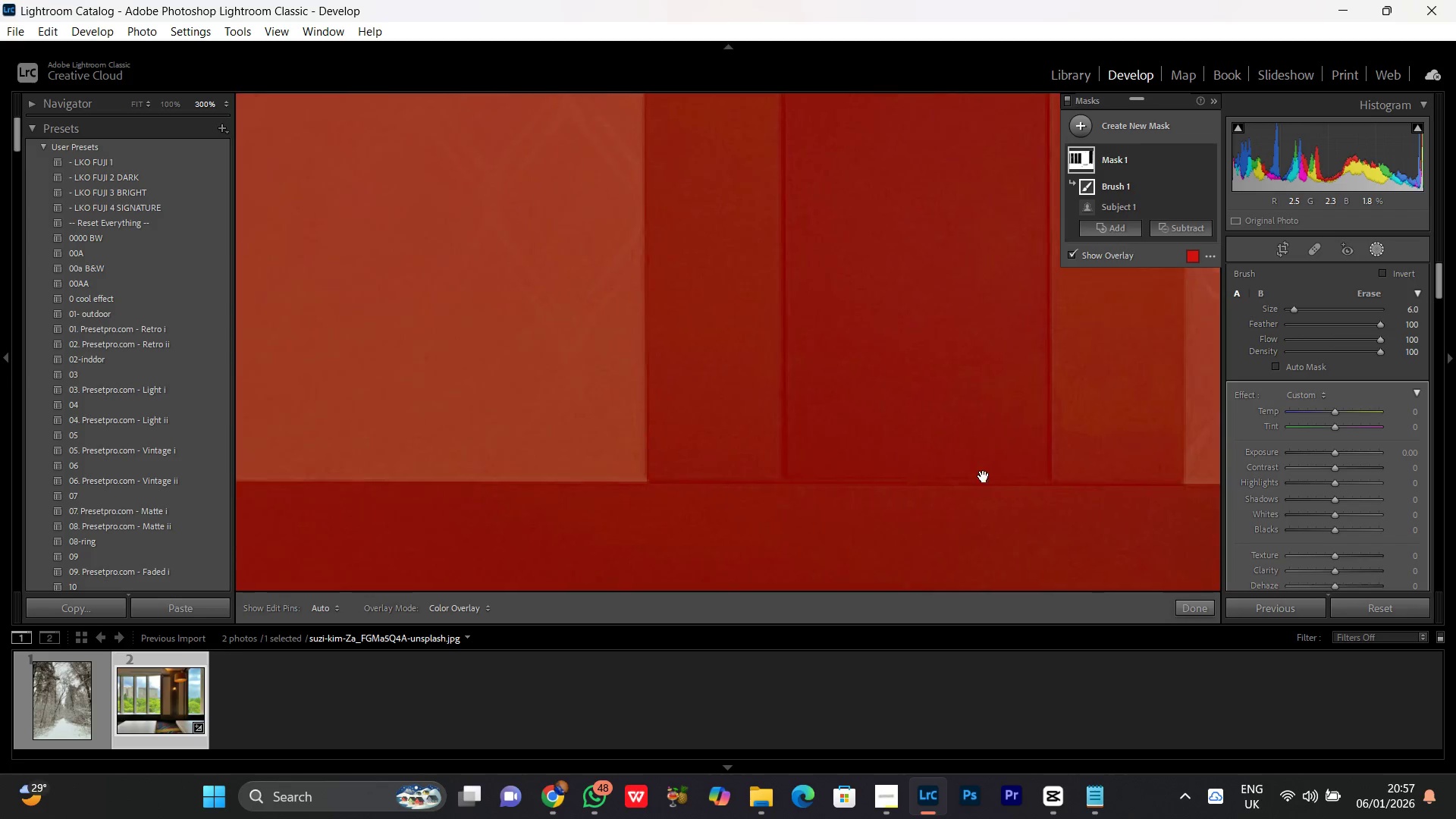 
left_click_drag(start_coordinate=[984, 480], to_coordinate=[426, 461])
 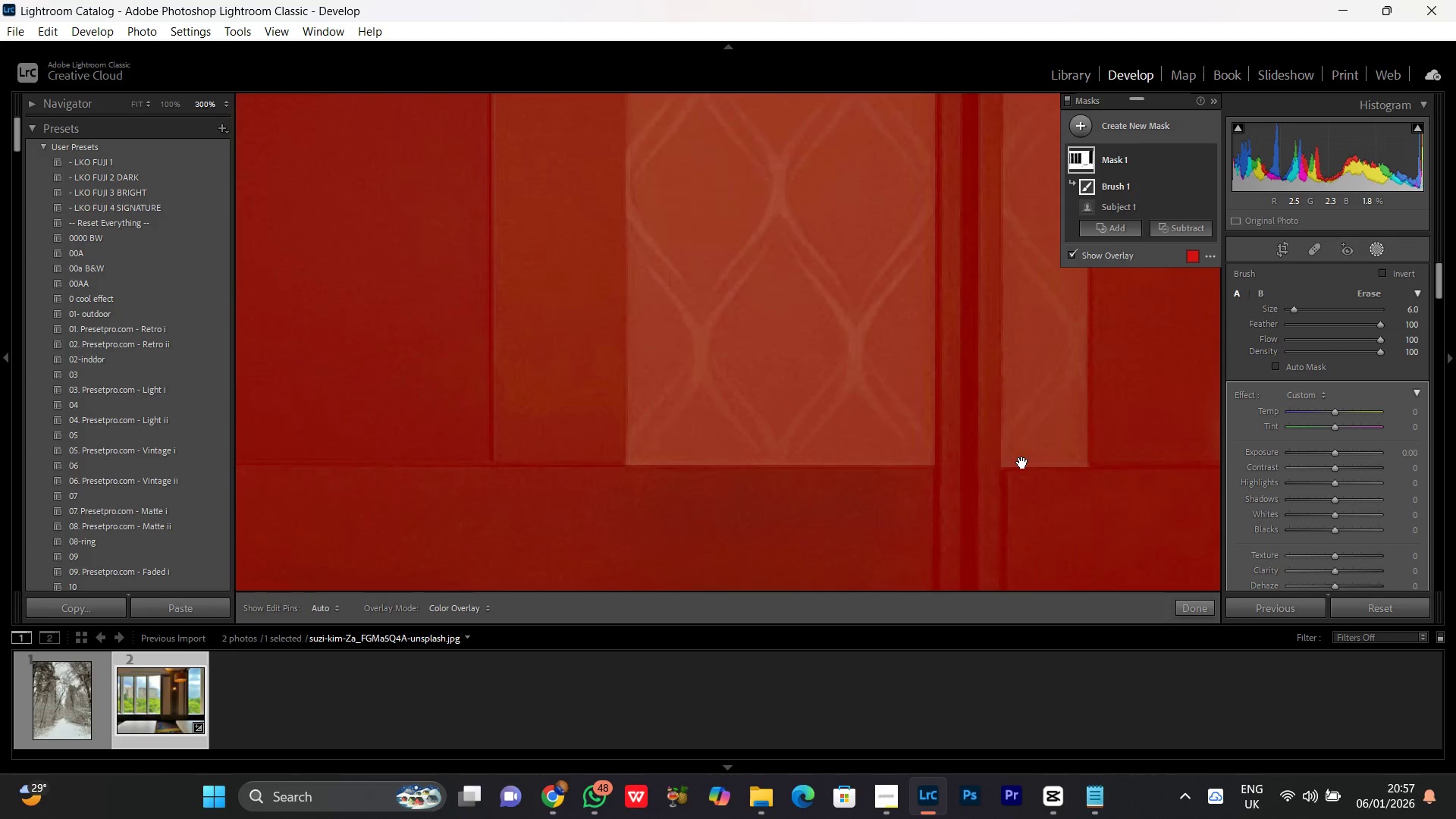 
left_click_drag(start_coordinate=[1009, 464], to_coordinate=[463, 459])
 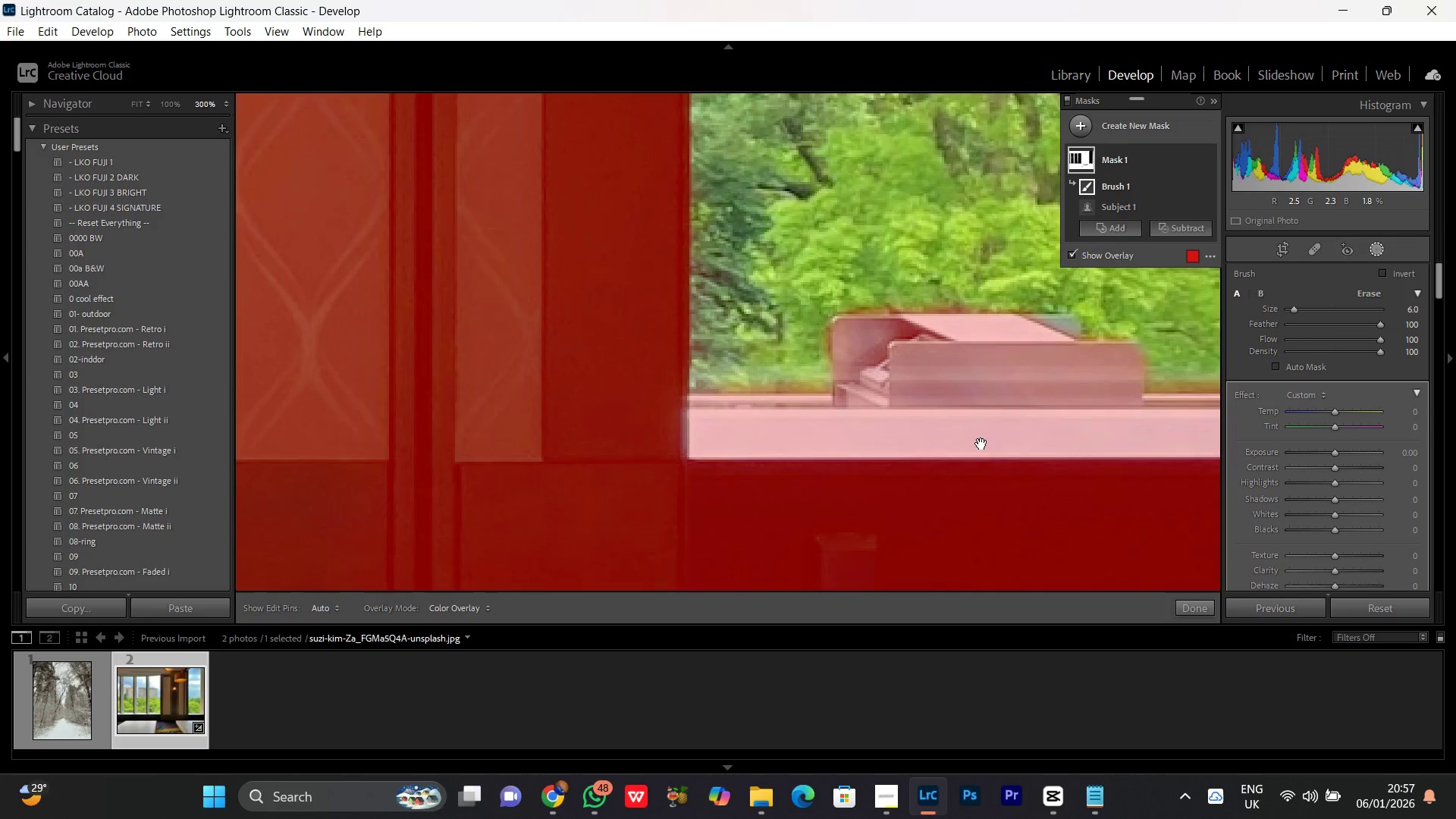 
left_click_drag(start_coordinate=[971, 447], to_coordinate=[731, 457])
 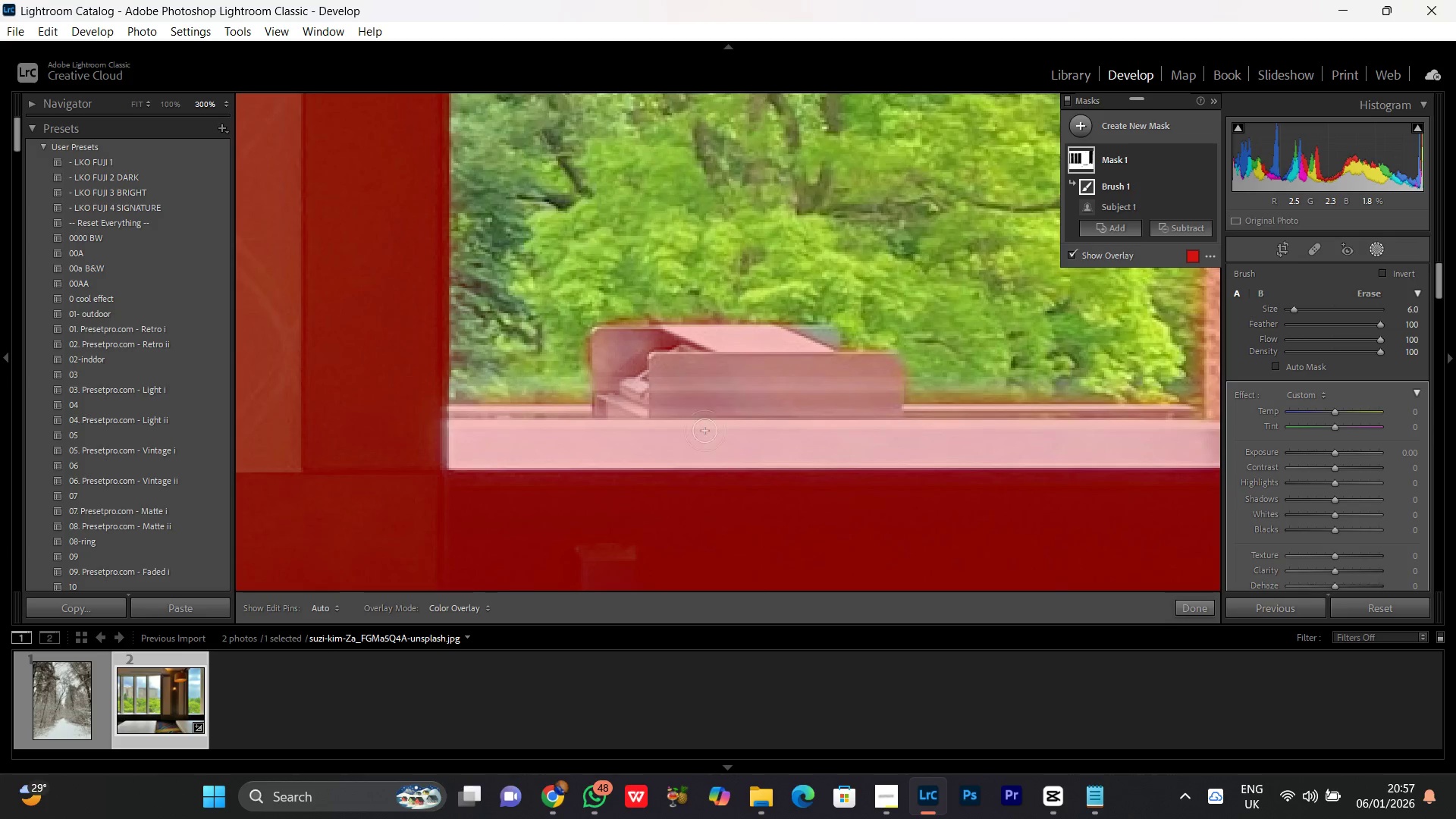 
hold_key(key=Space, duration=0.73)
 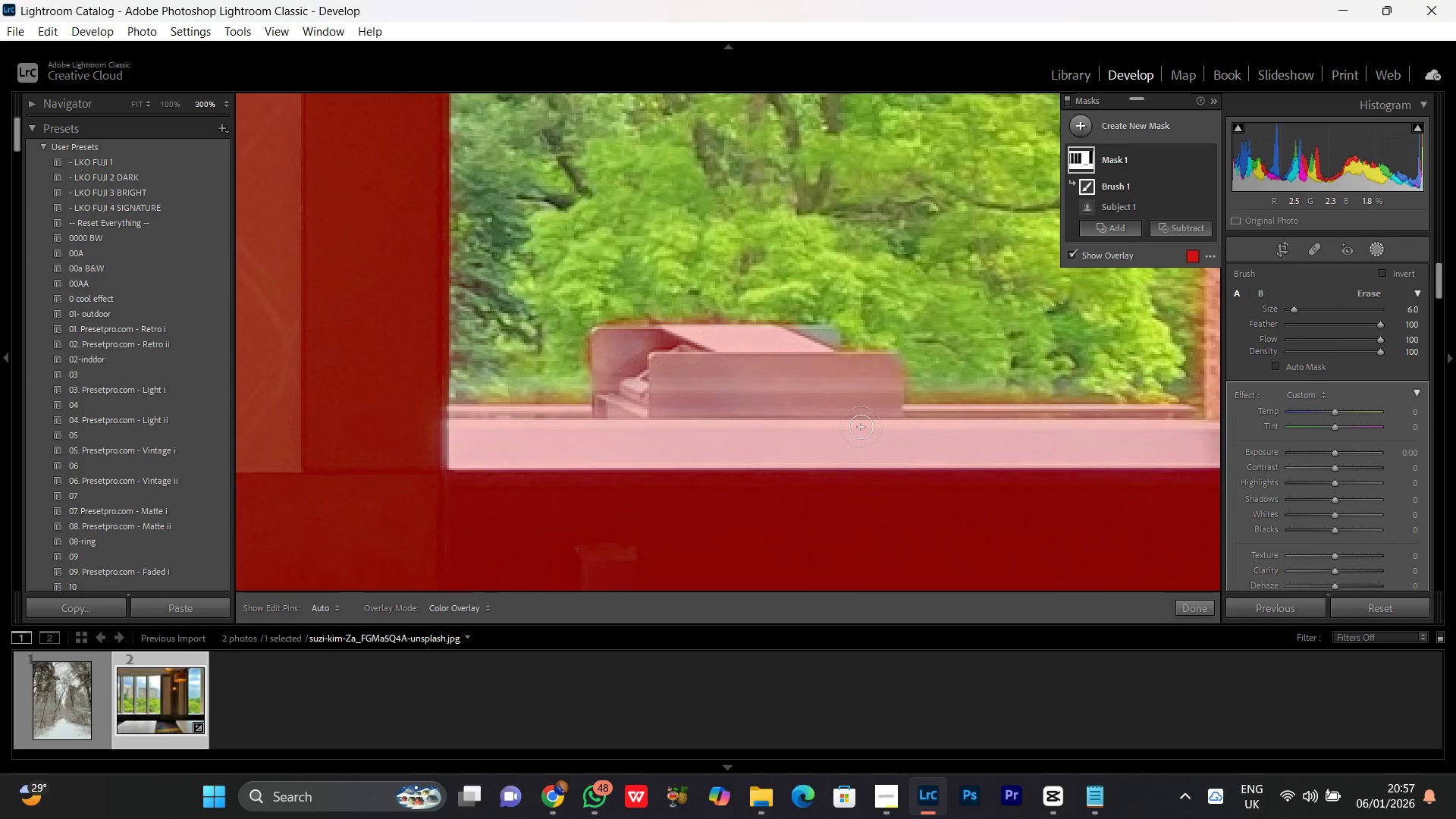 
key(Control+Equal)
 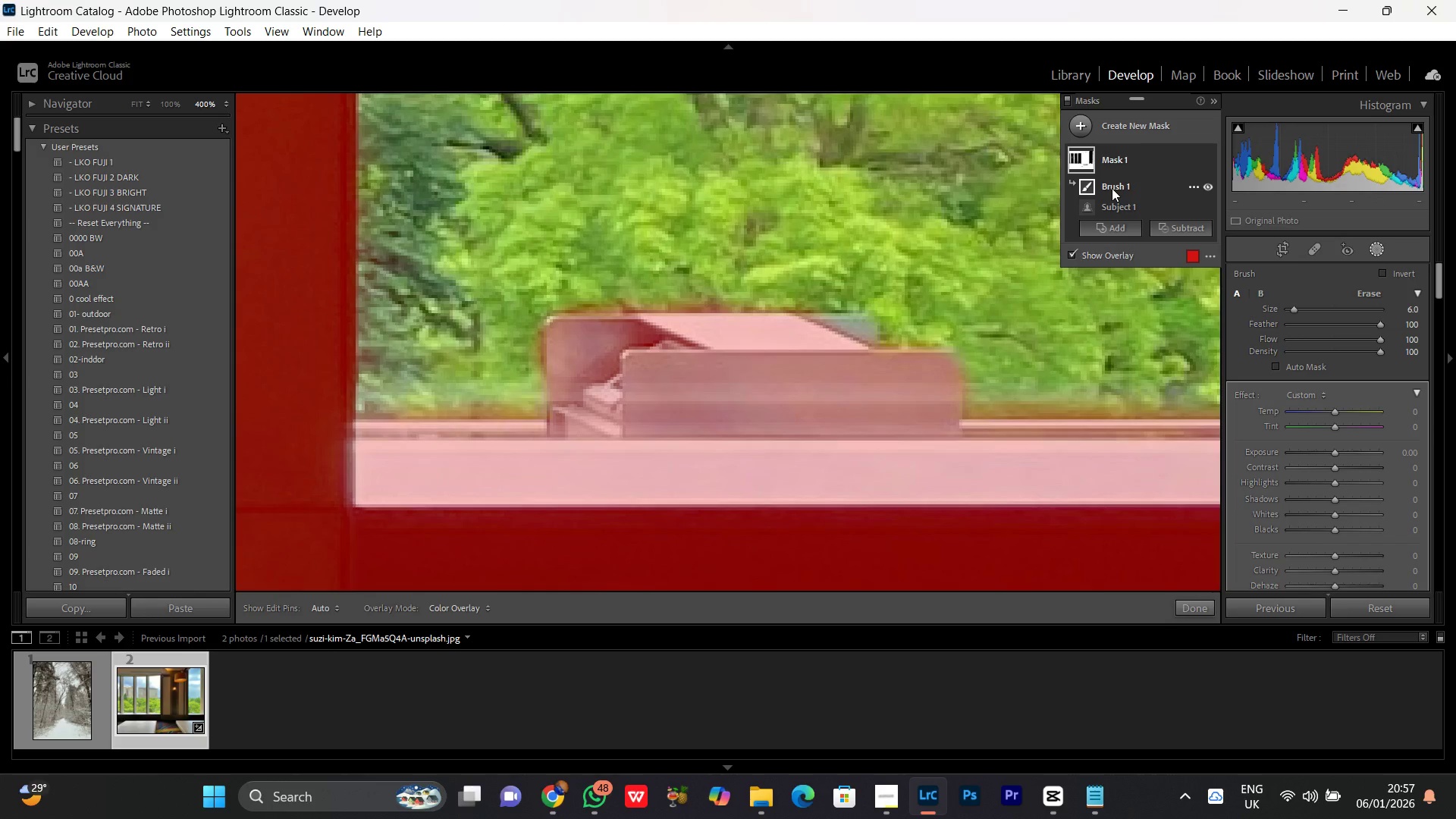 
left_click([1112, 188])
 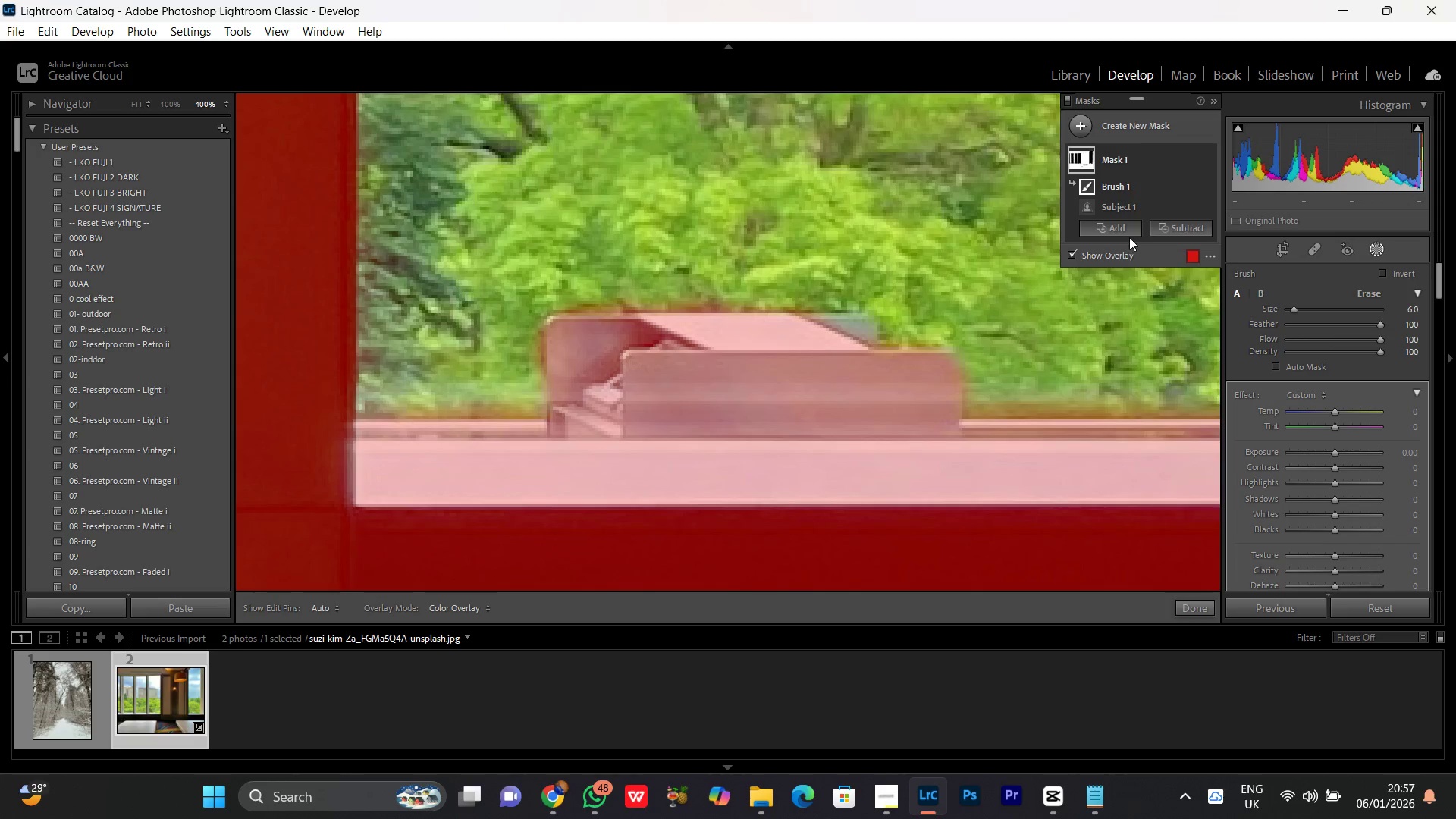 
left_click([1183, 227])
 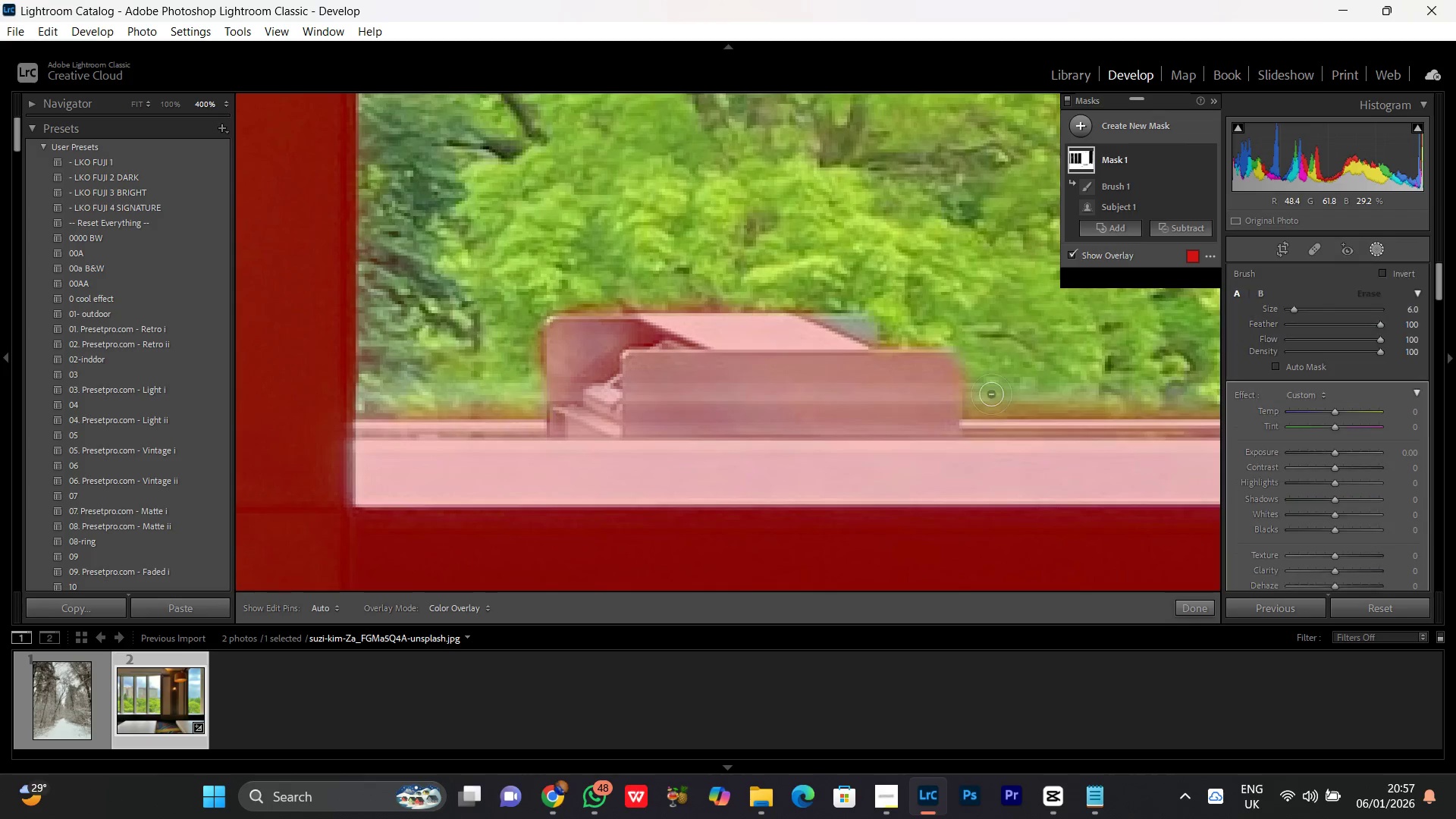 
left_click_drag(start_coordinate=[988, 391], to_coordinate=[1168, 403])
 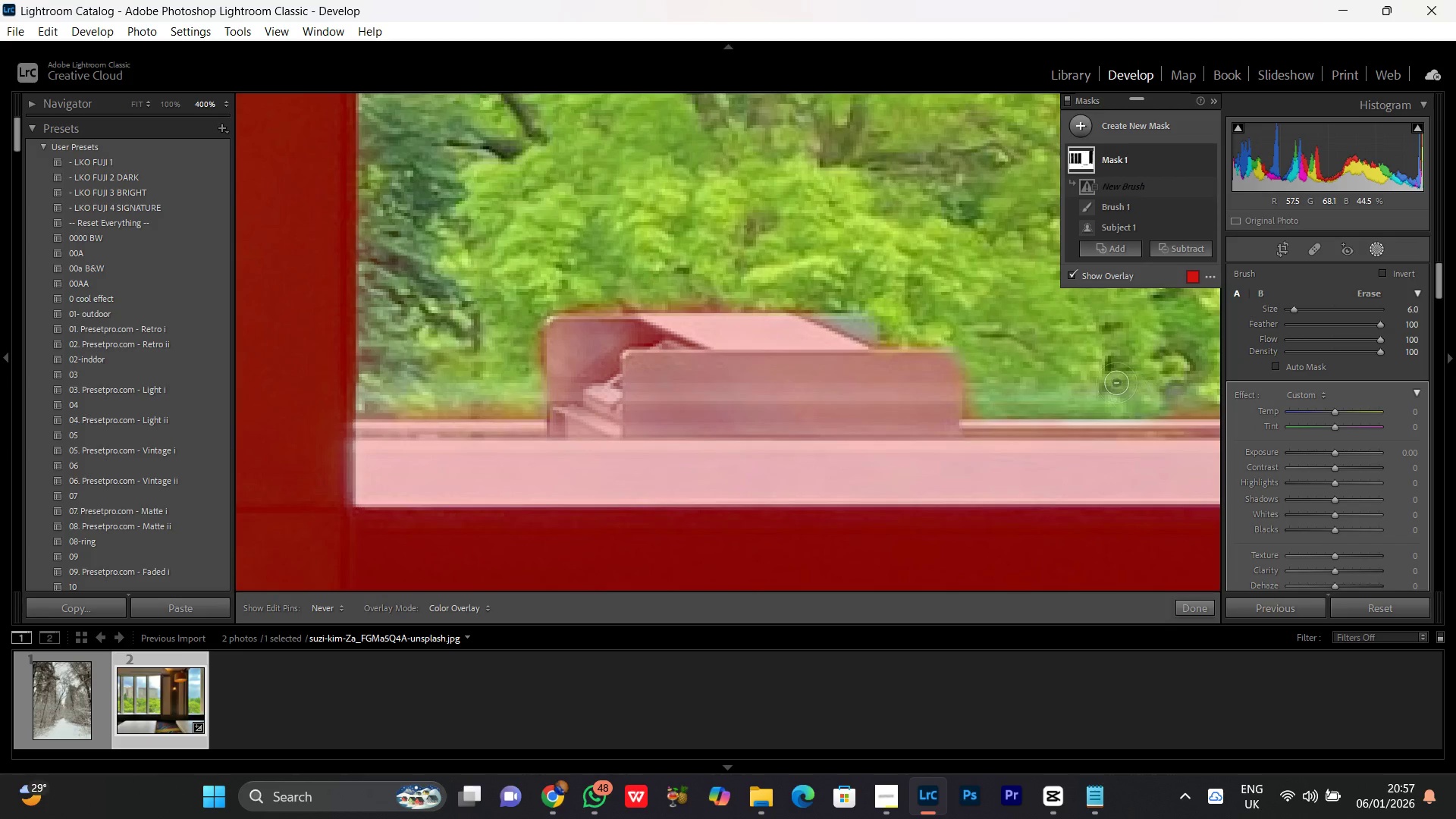 
hold_key(key=Space, duration=0.69)
 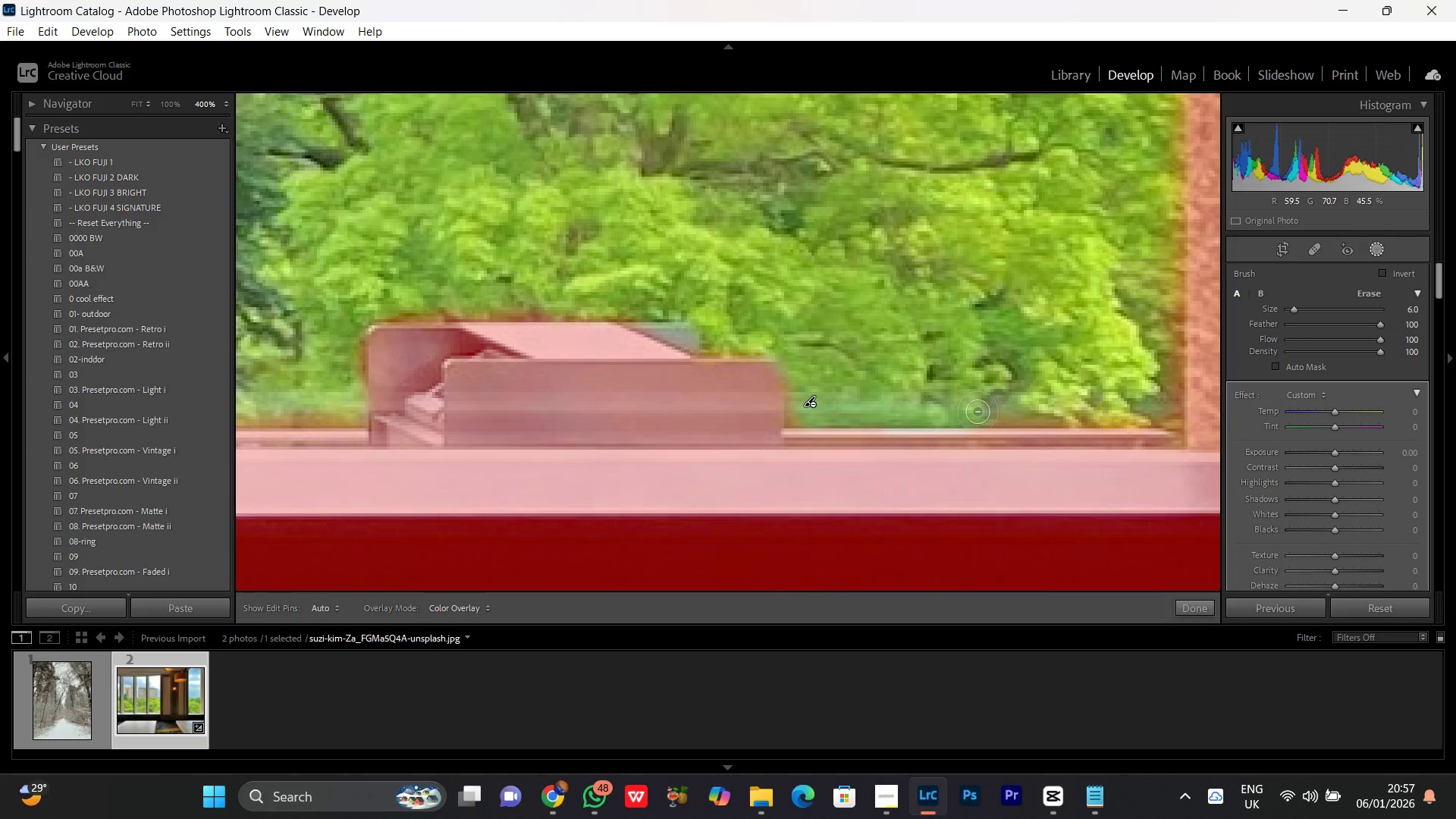 
left_click_drag(start_coordinate=[1107, 383], to_coordinate=[929, 392])
 